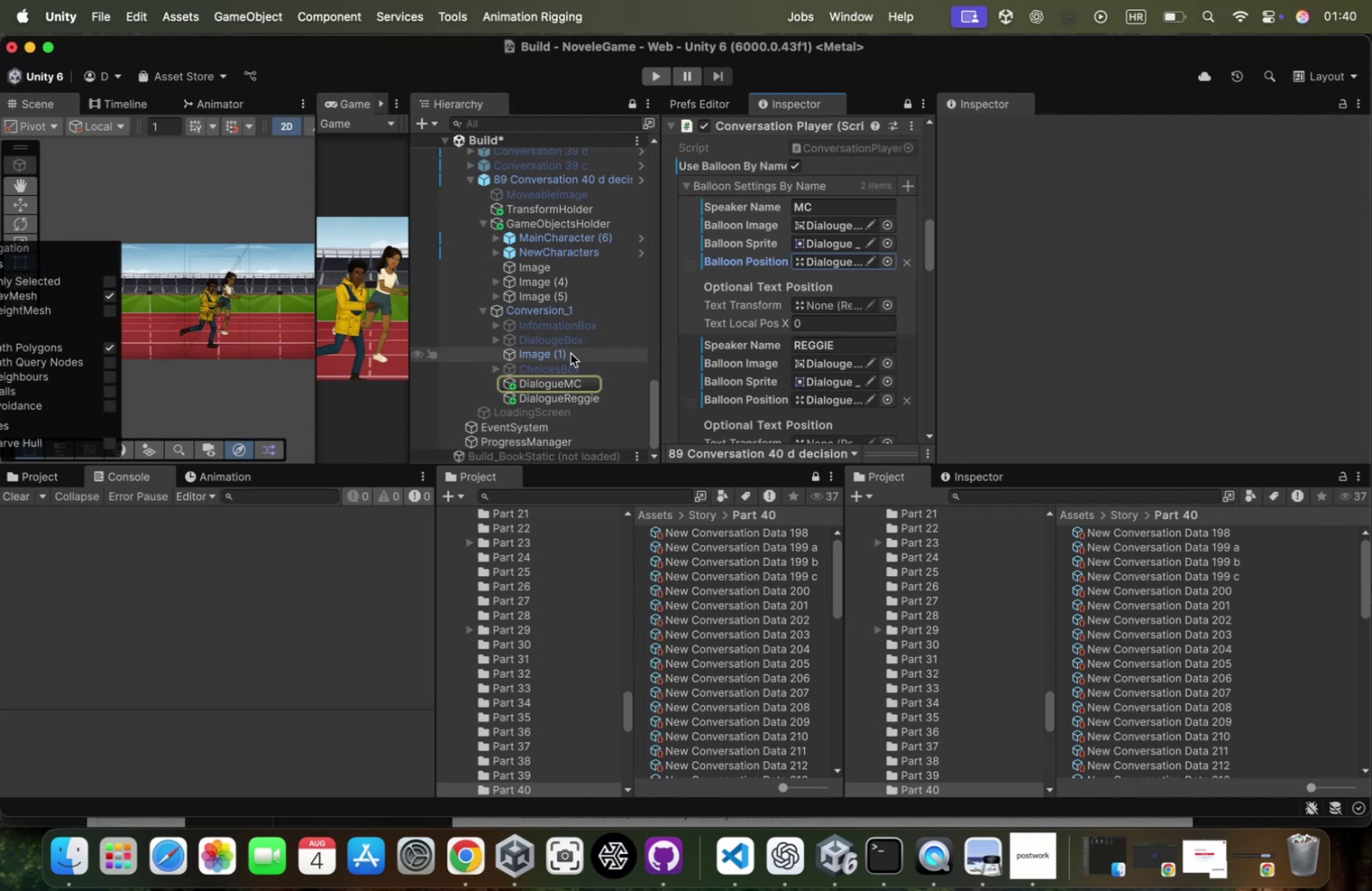 
left_click([573, 341])
 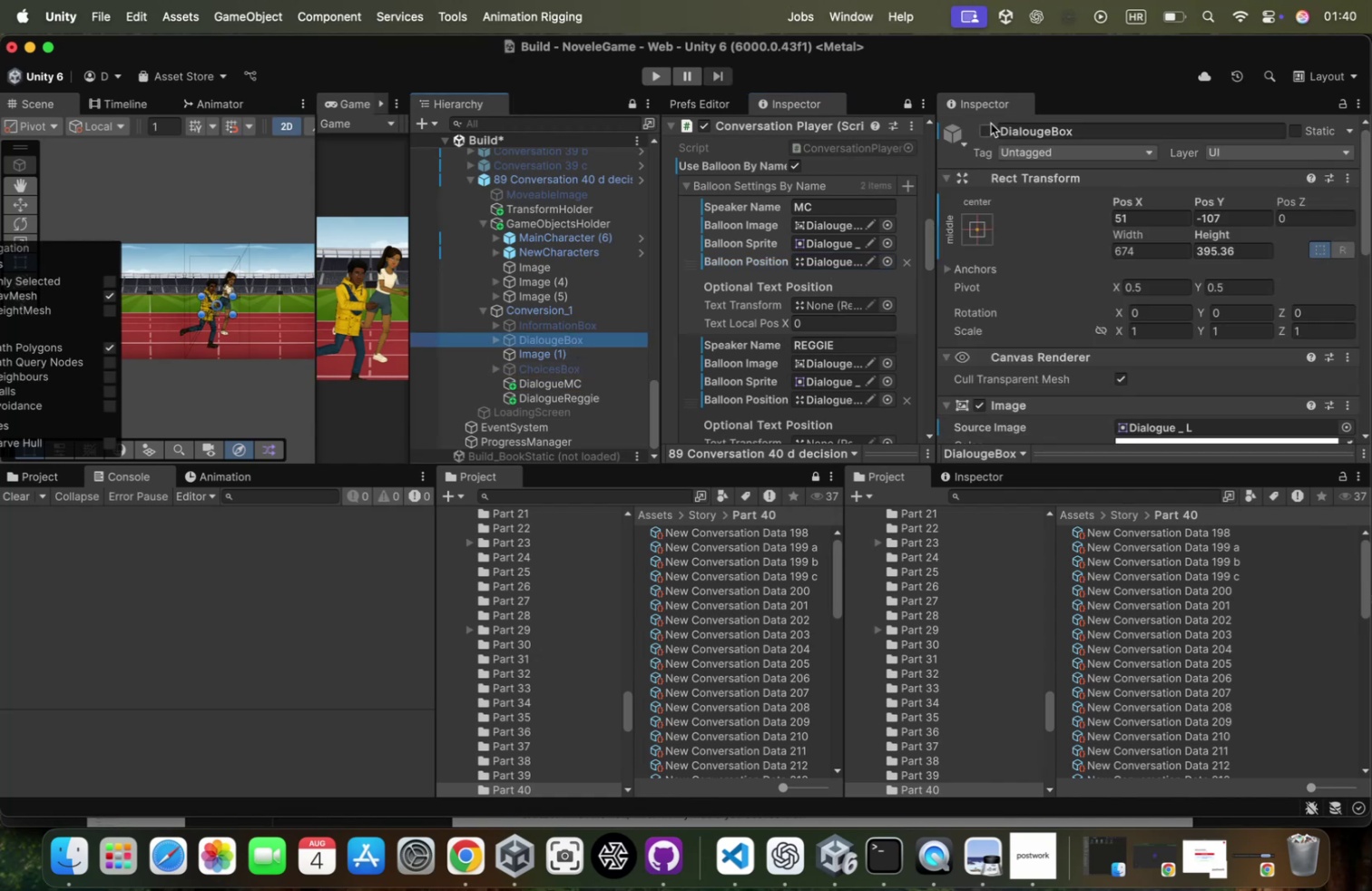 
left_click([986, 134])
 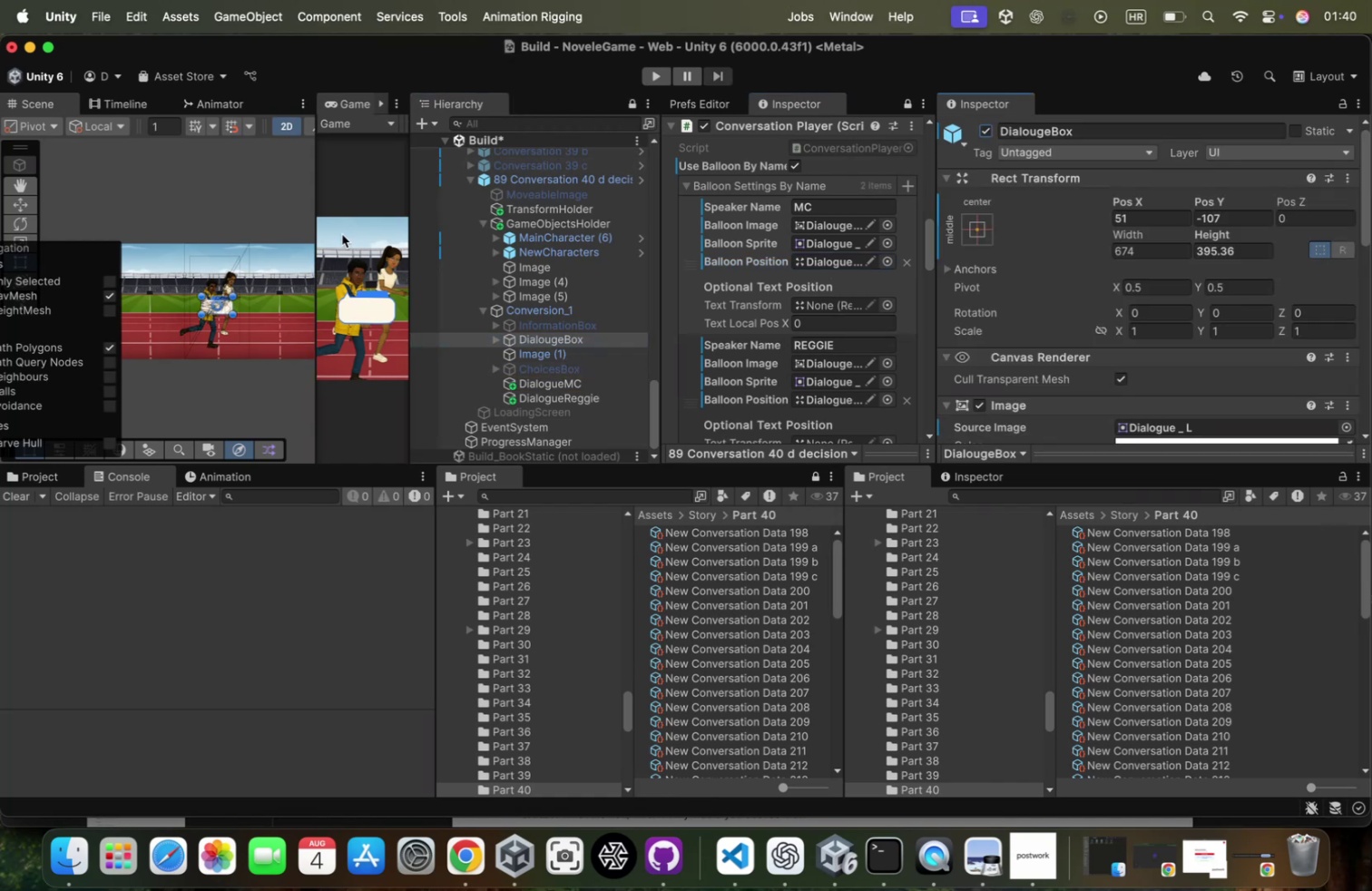 
scroll: coordinate [349, 328], scroll_direction: up, amount: 52.0
 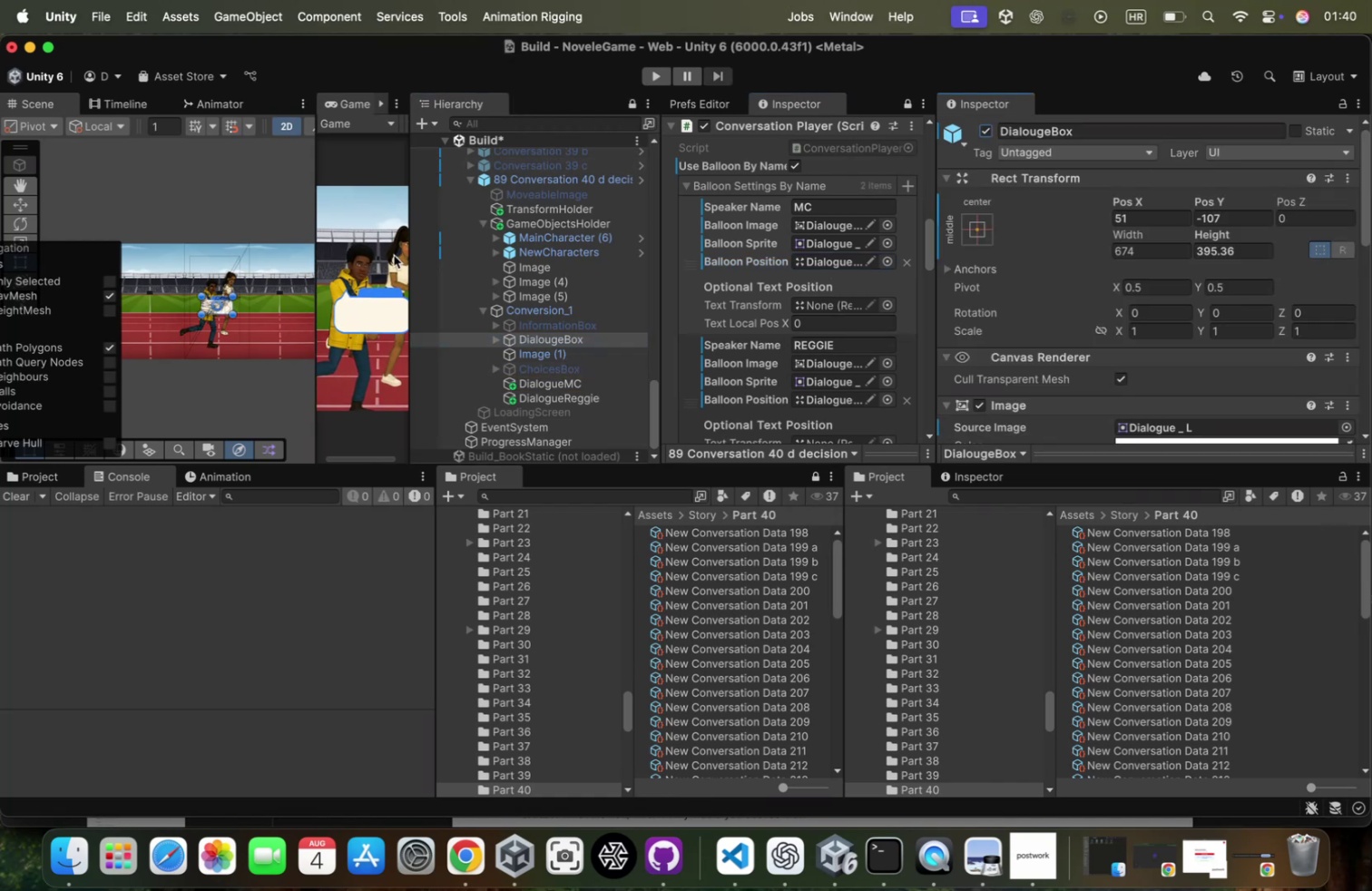 
scroll: coordinate [394, 255], scroll_direction: down, amount: 60.0
 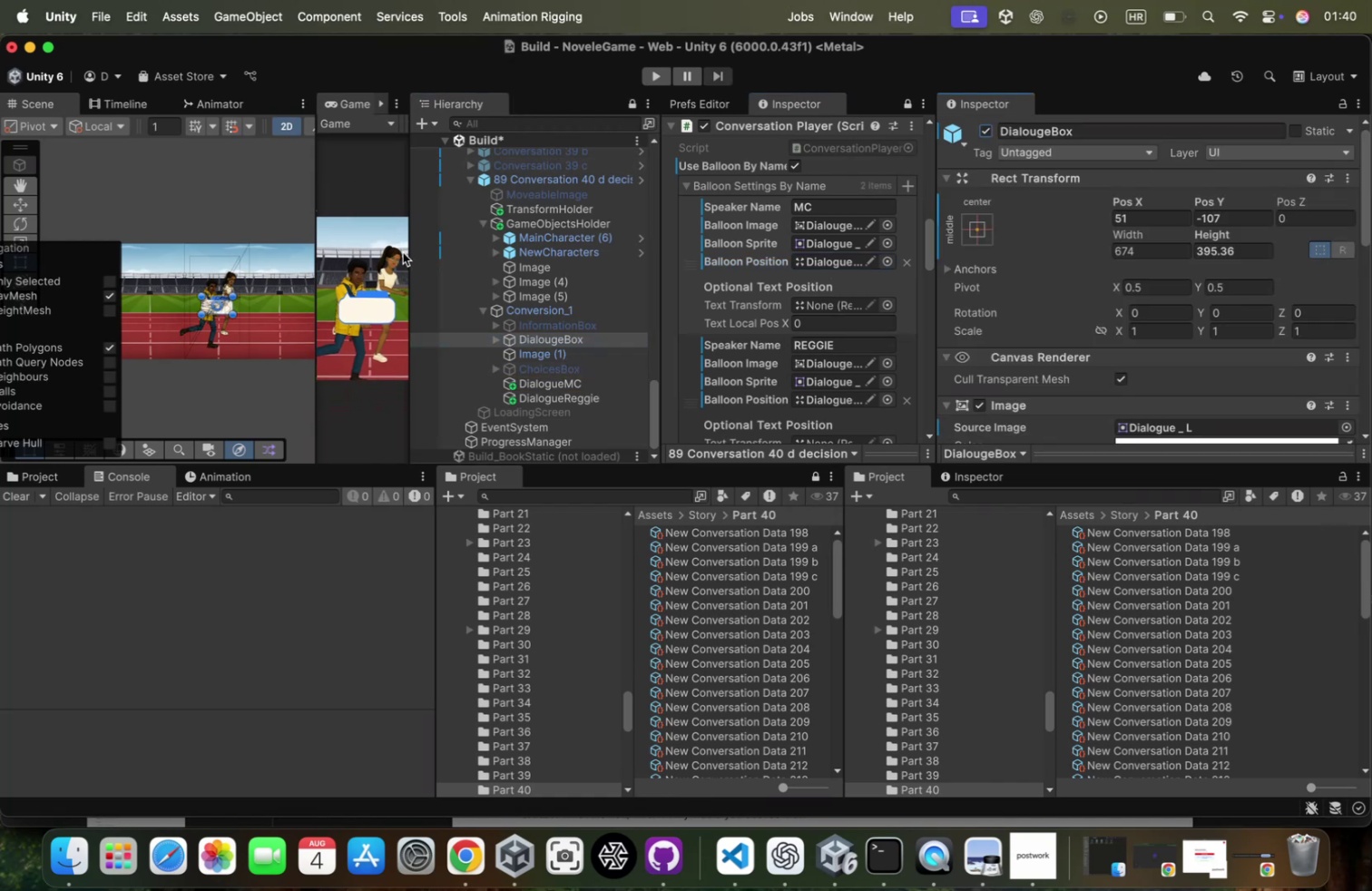 
left_click_drag(start_coordinate=[409, 251], to_coordinate=[506, 251])
 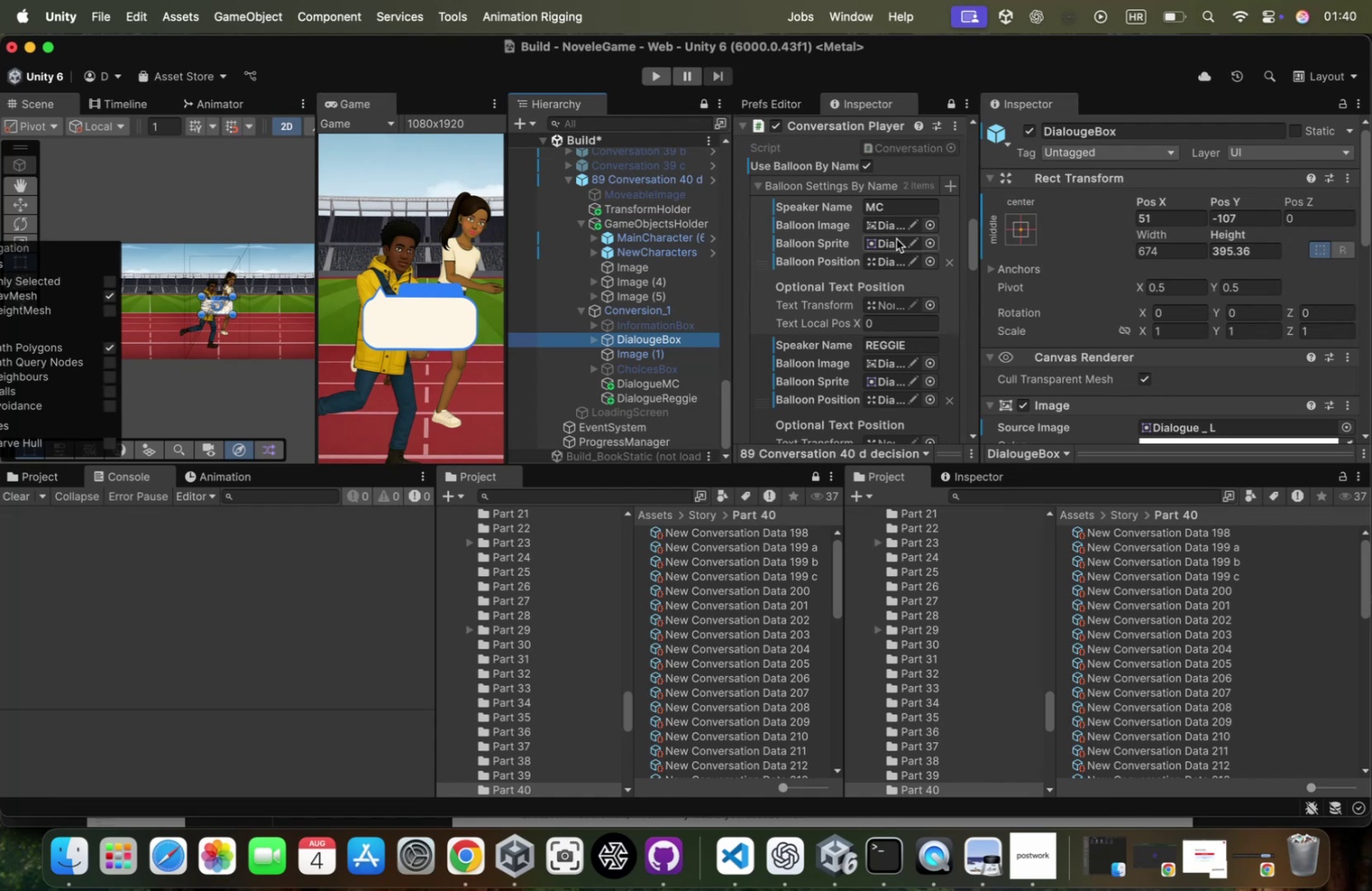 
left_click([892, 239])
 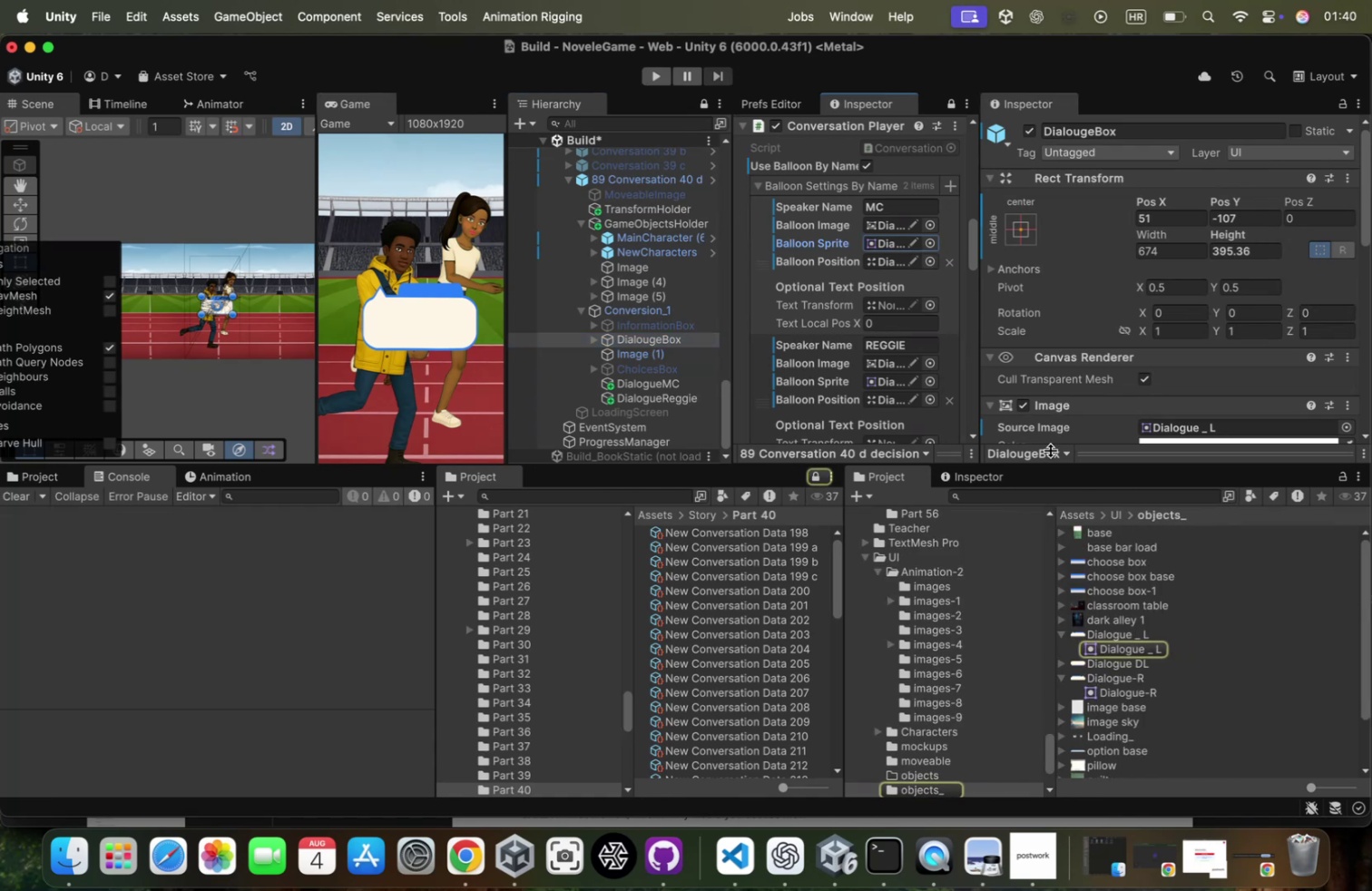 
left_click_drag(start_coordinate=[1136, 675], to_coordinate=[883, 244])
 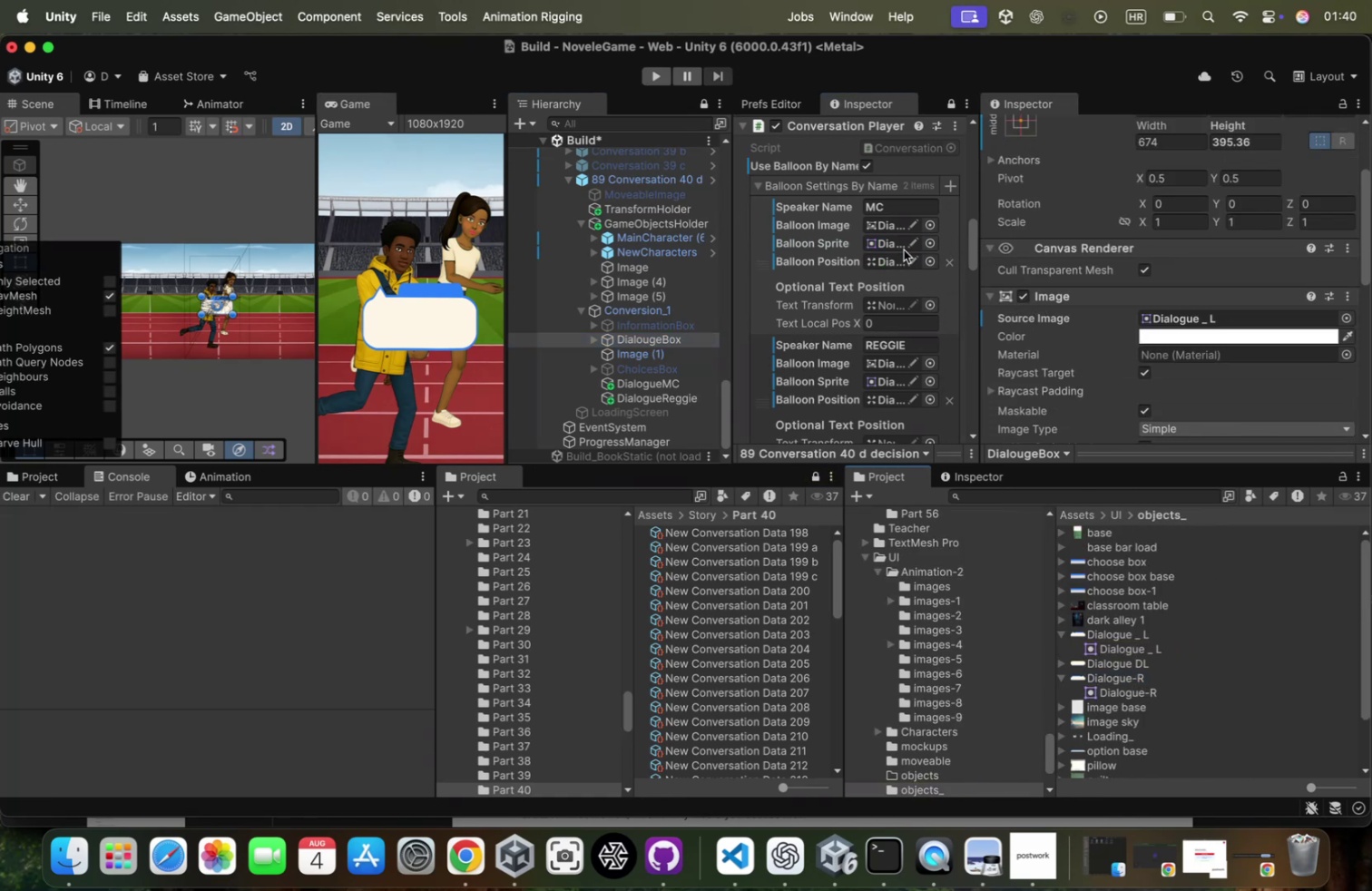 
left_click([877, 239])
 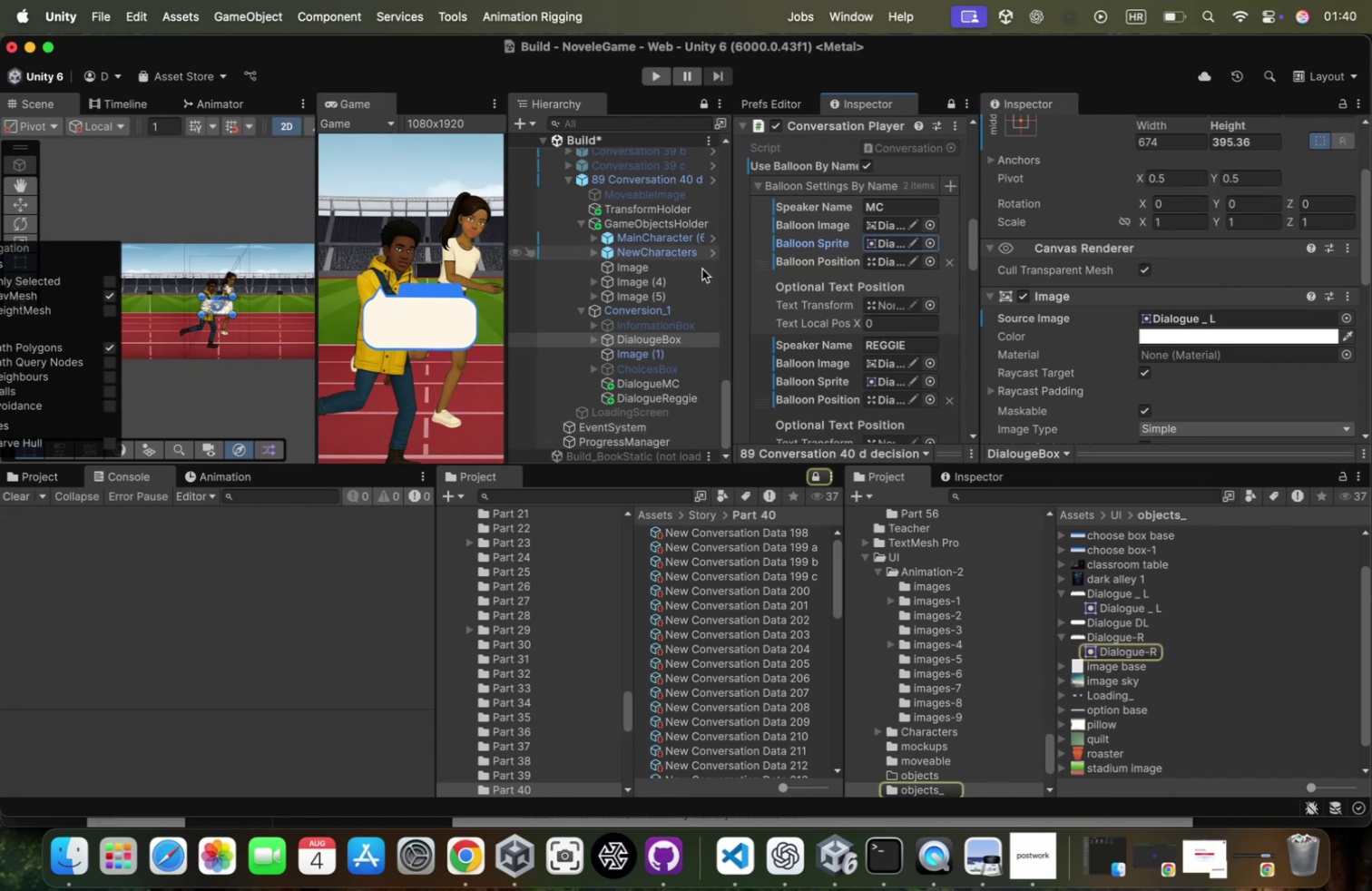 
scroll: coordinate [823, 254], scroll_direction: none, amount: 0.0
 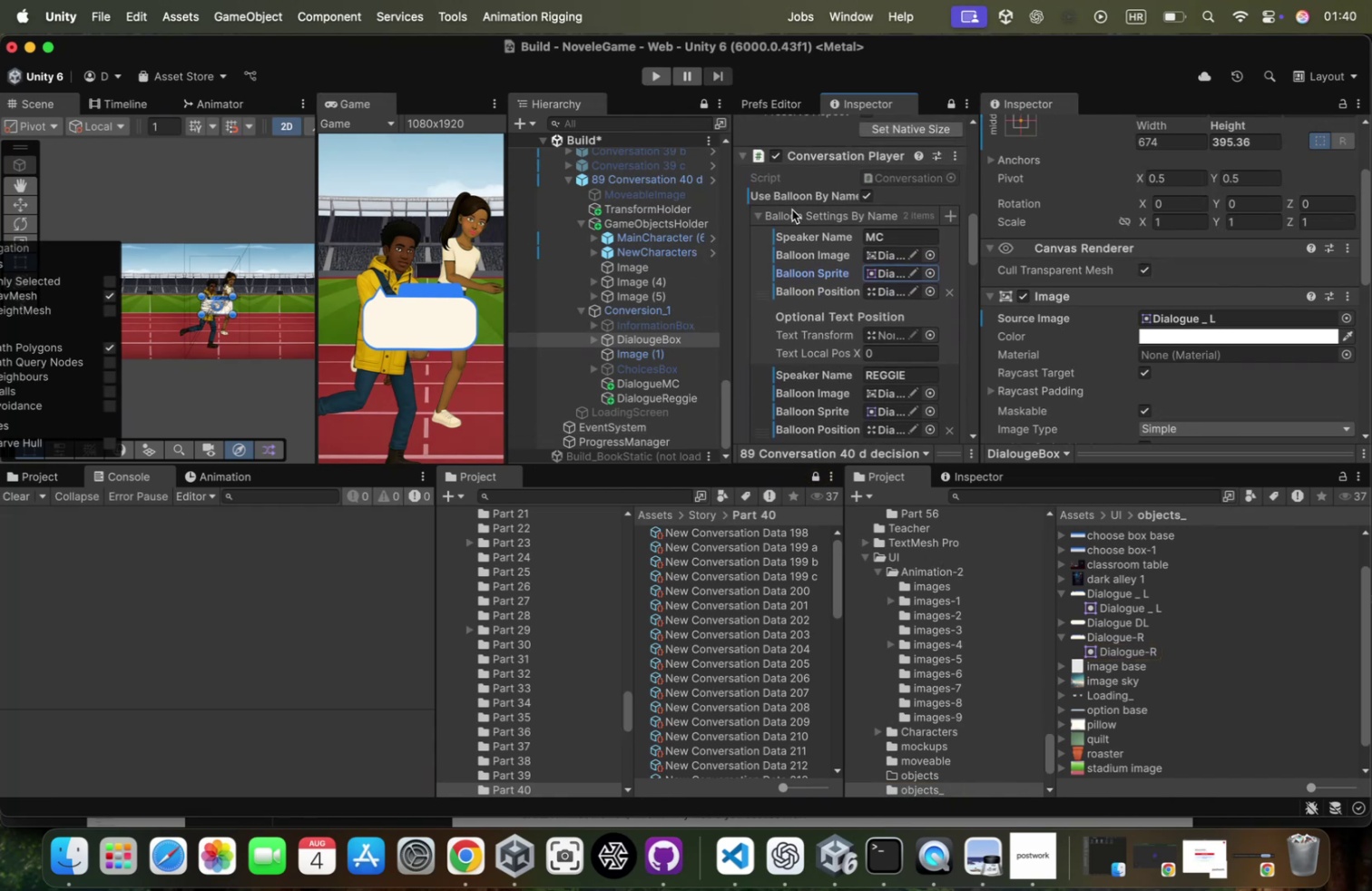 
left_click([791, 212])
 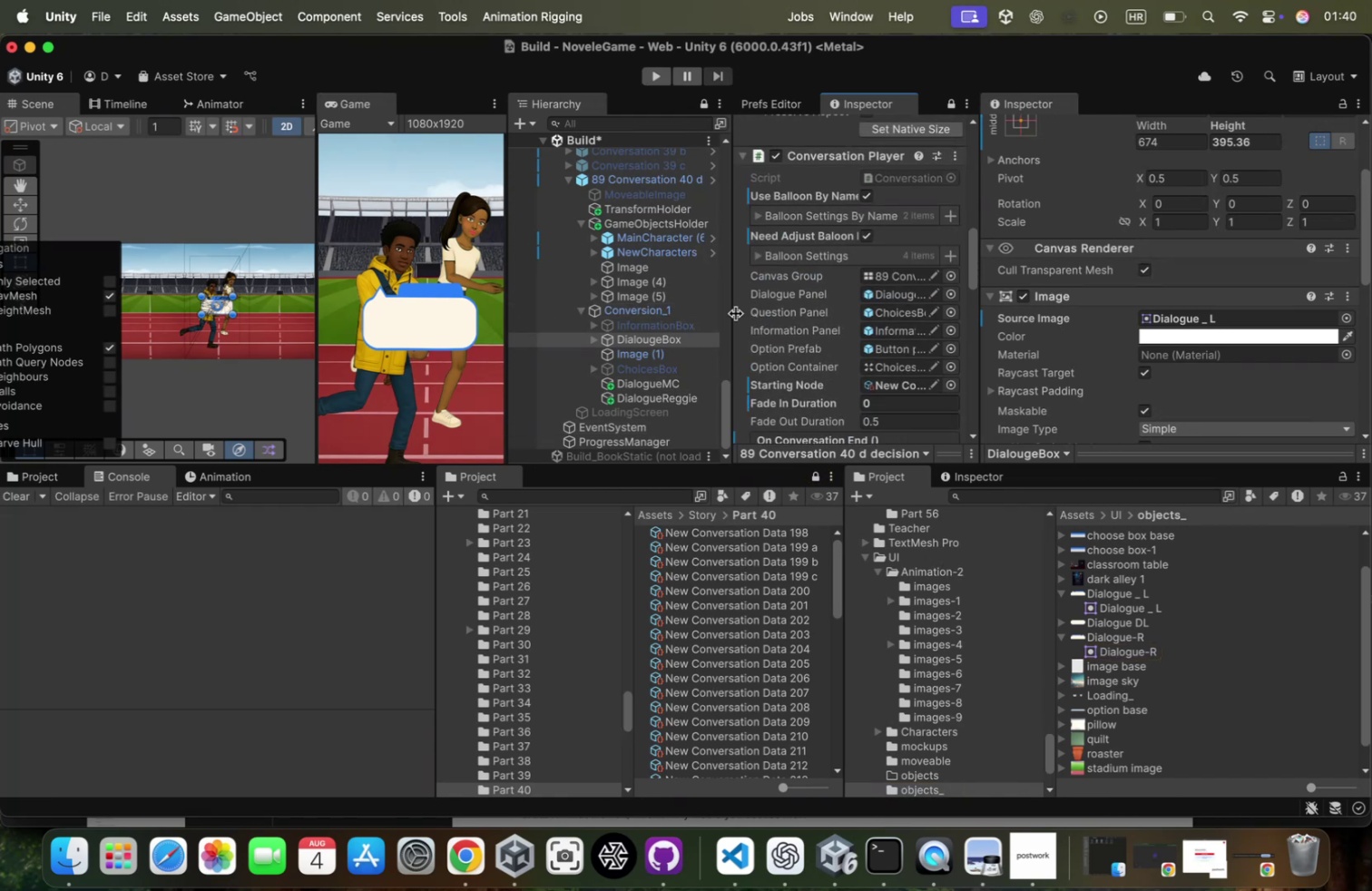 
scroll: coordinate [1144, 146], scroll_direction: up, amount: 54.0
 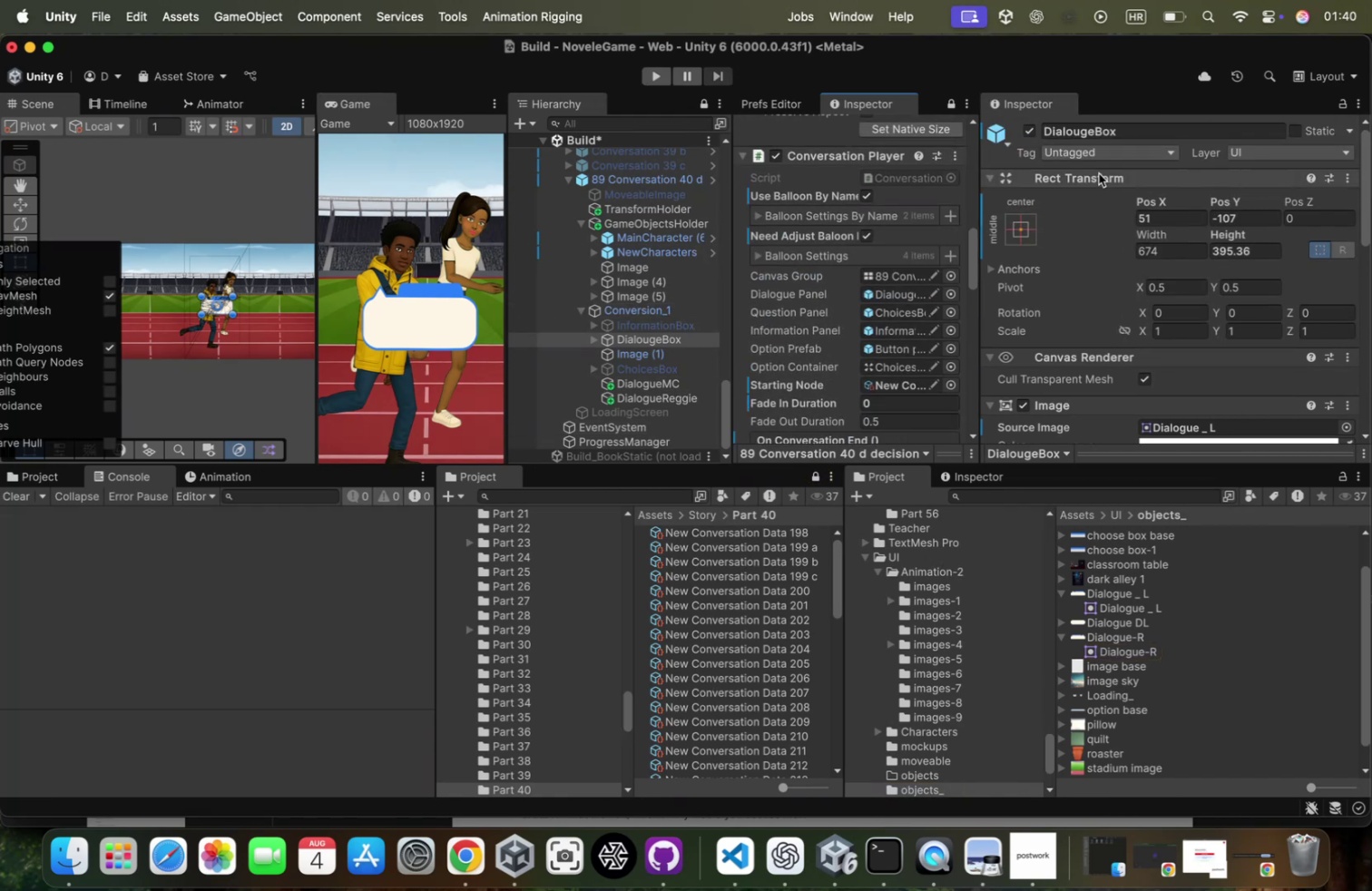 
right_click([1099, 173])
 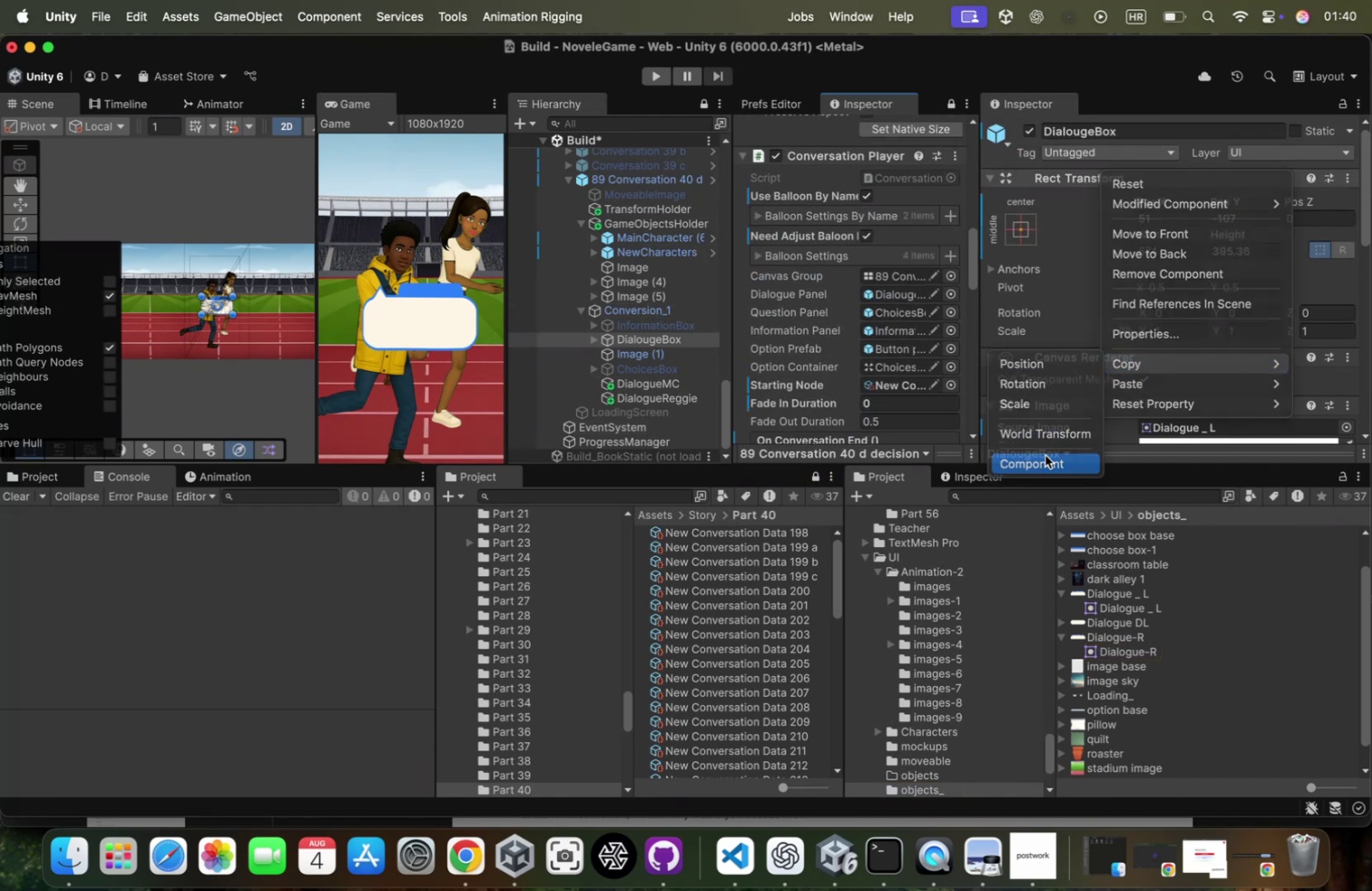 
hold_key(key=ShiftLeft, duration=0.36)
left_click([686, 392])
 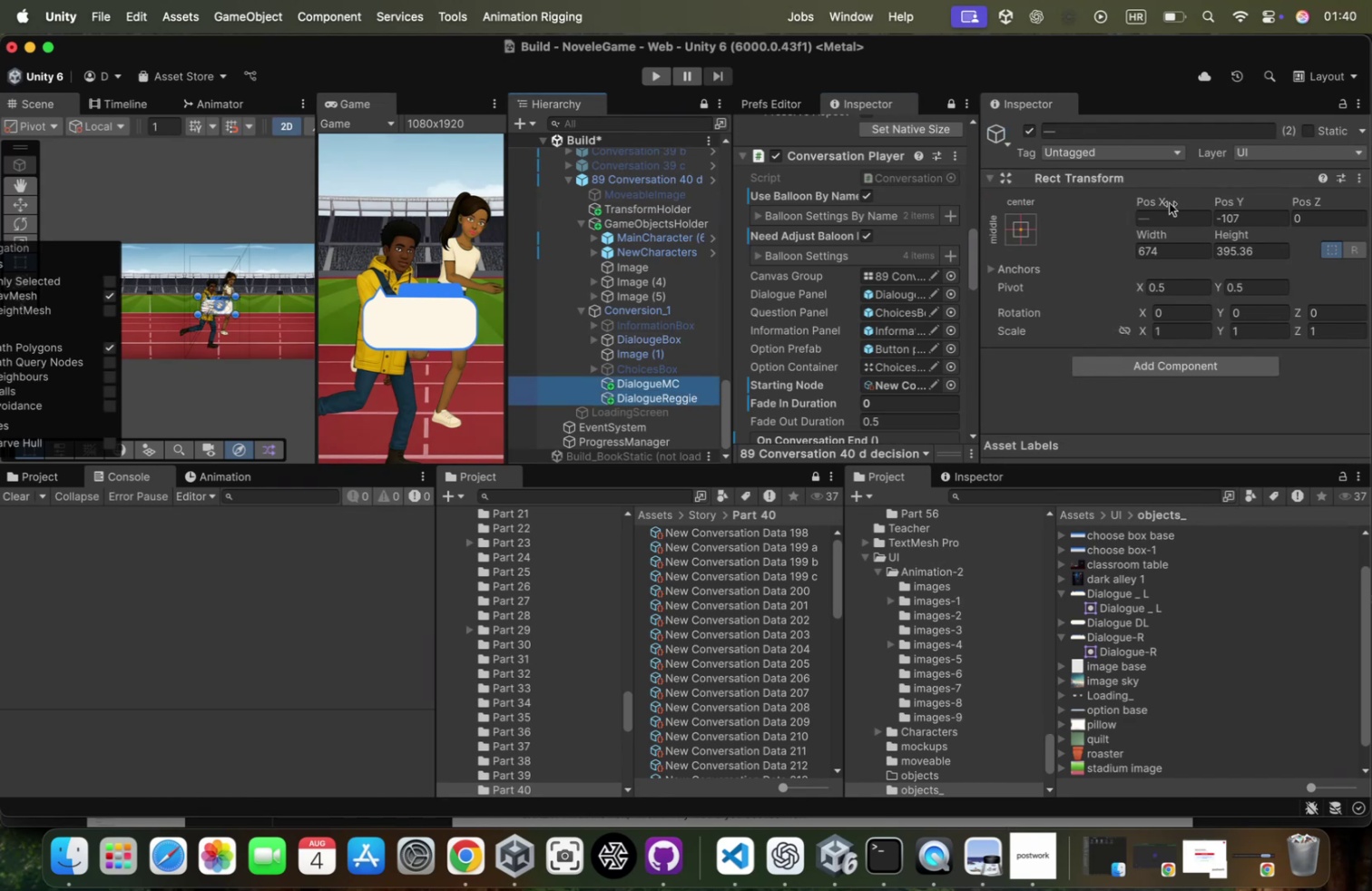 
right_click([1113, 184])
 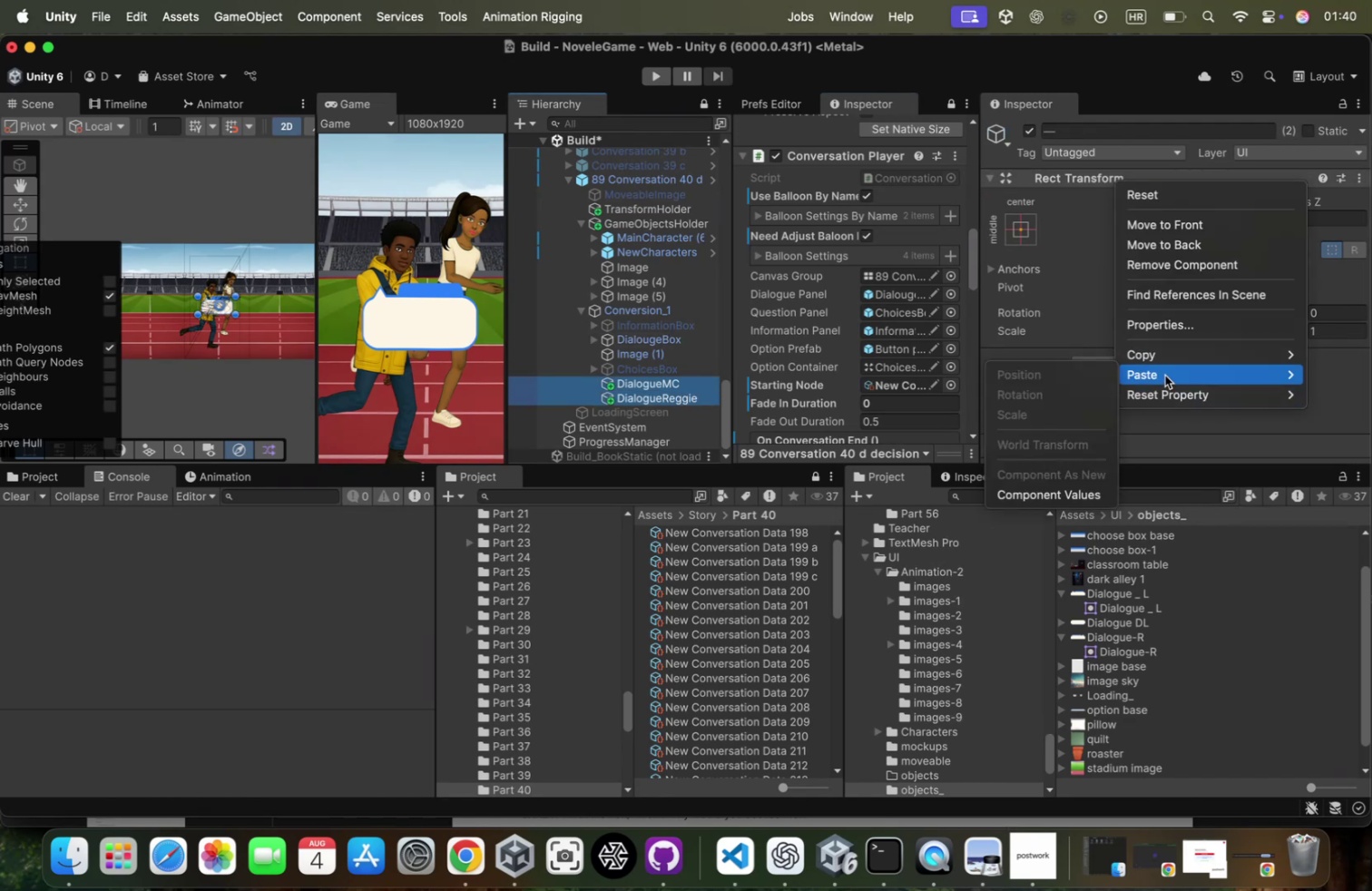 
left_click([1055, 503])
 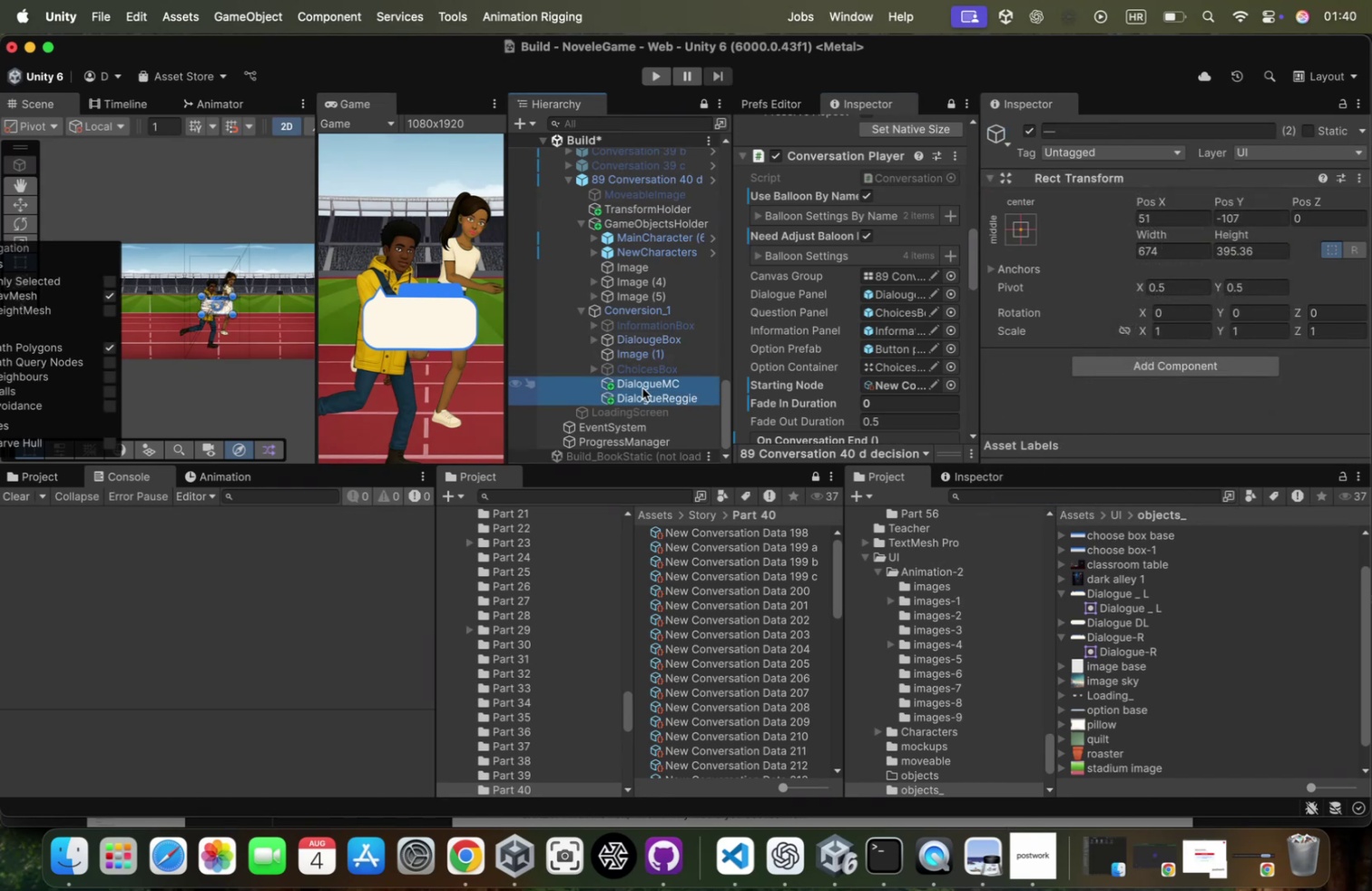 
left_click([644, 385])
 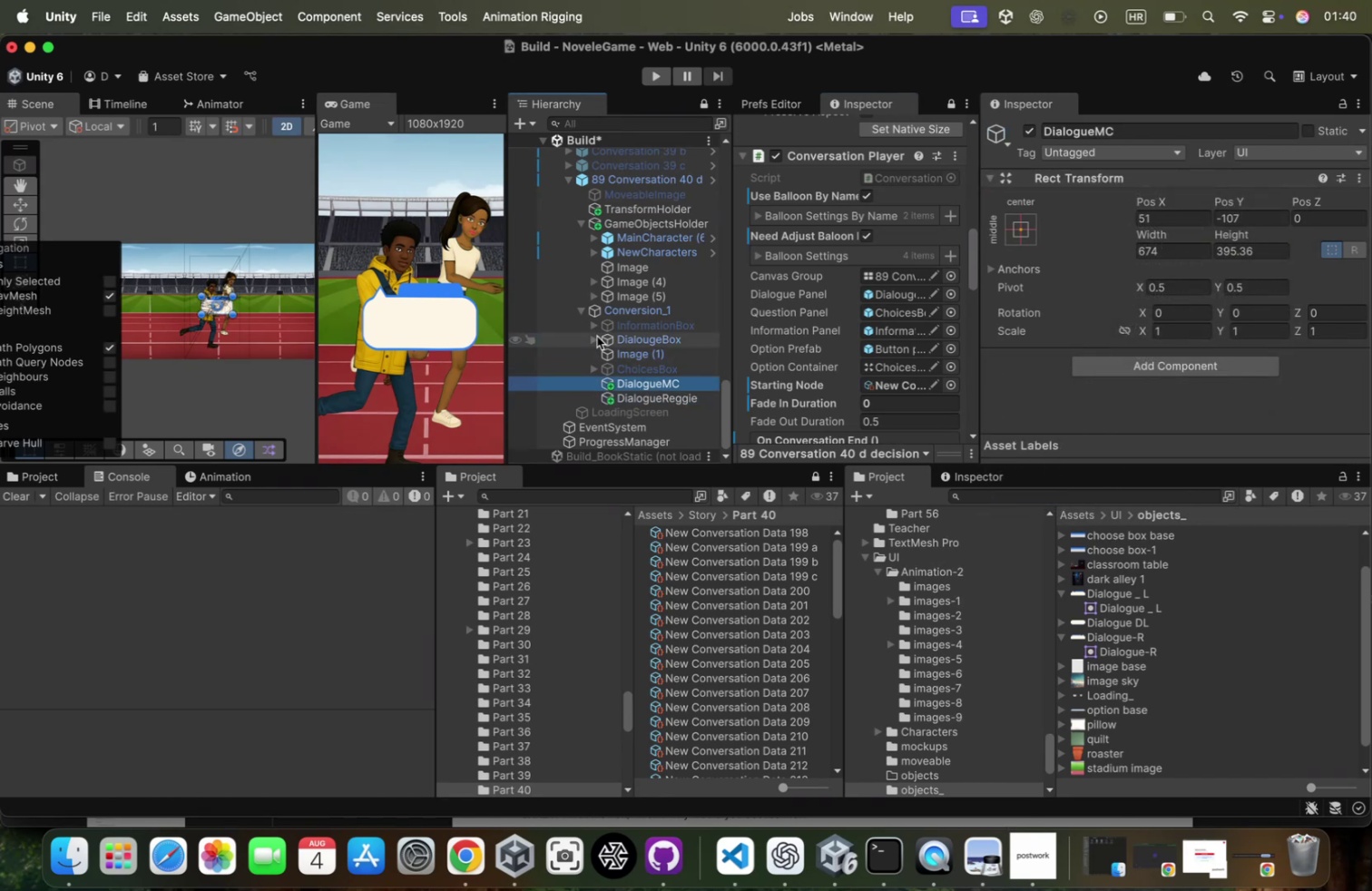 
hold_key(key=CommandLeft, duration=1.38)
 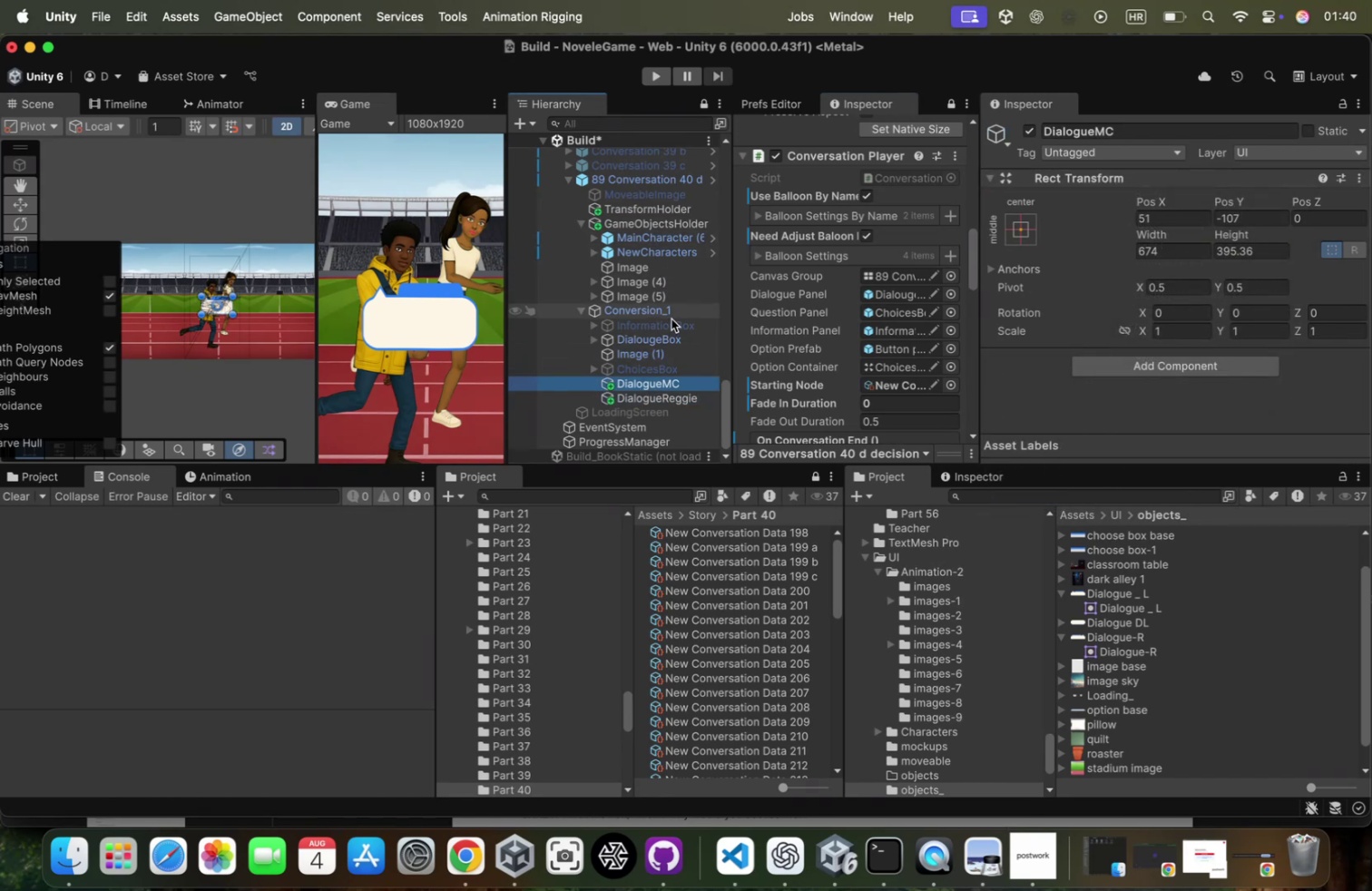 
left_click([665, 338])
 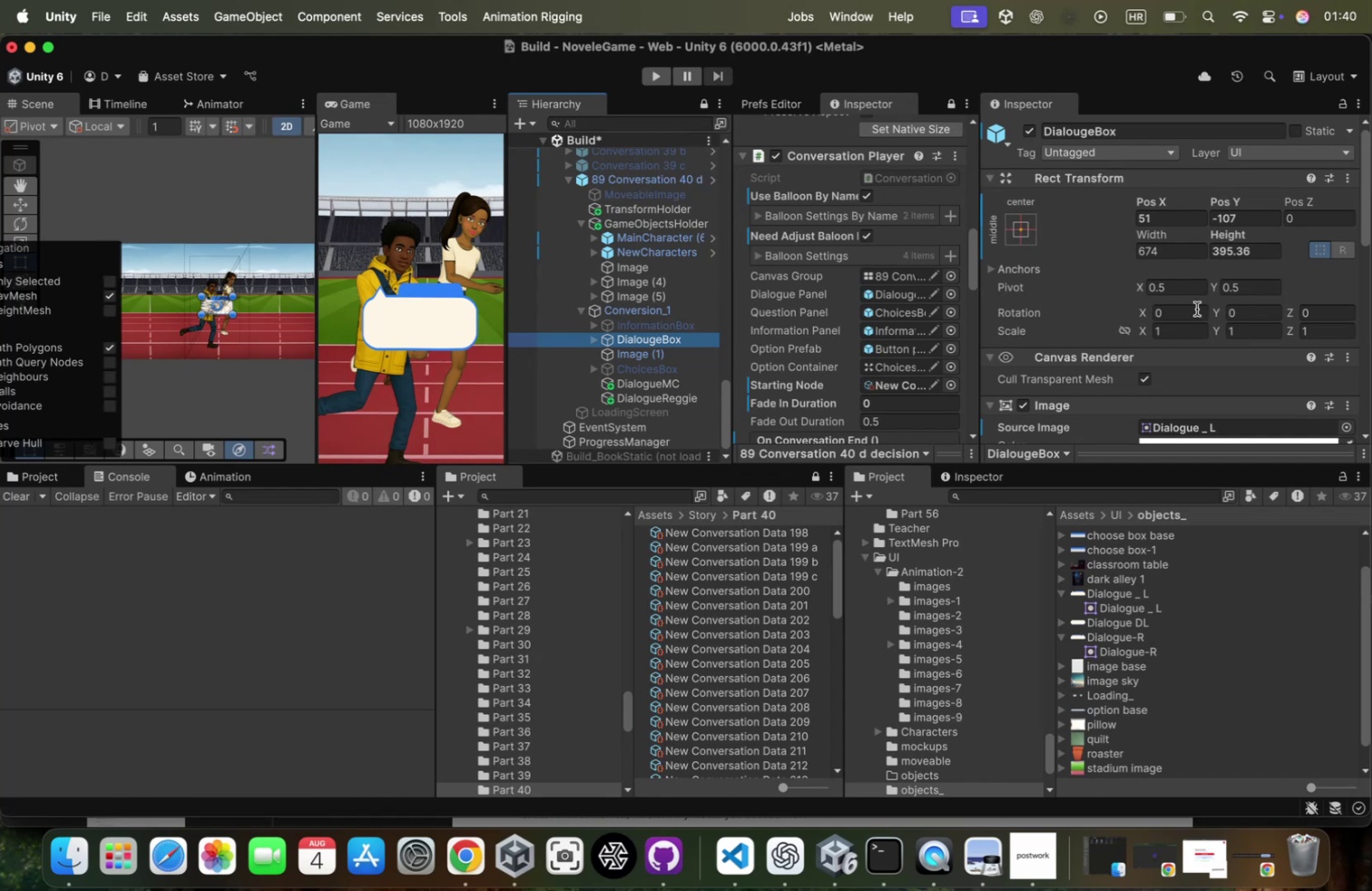 
scroll: coordinate [1320, 381], scroll_direction: down, amount: 6.0
 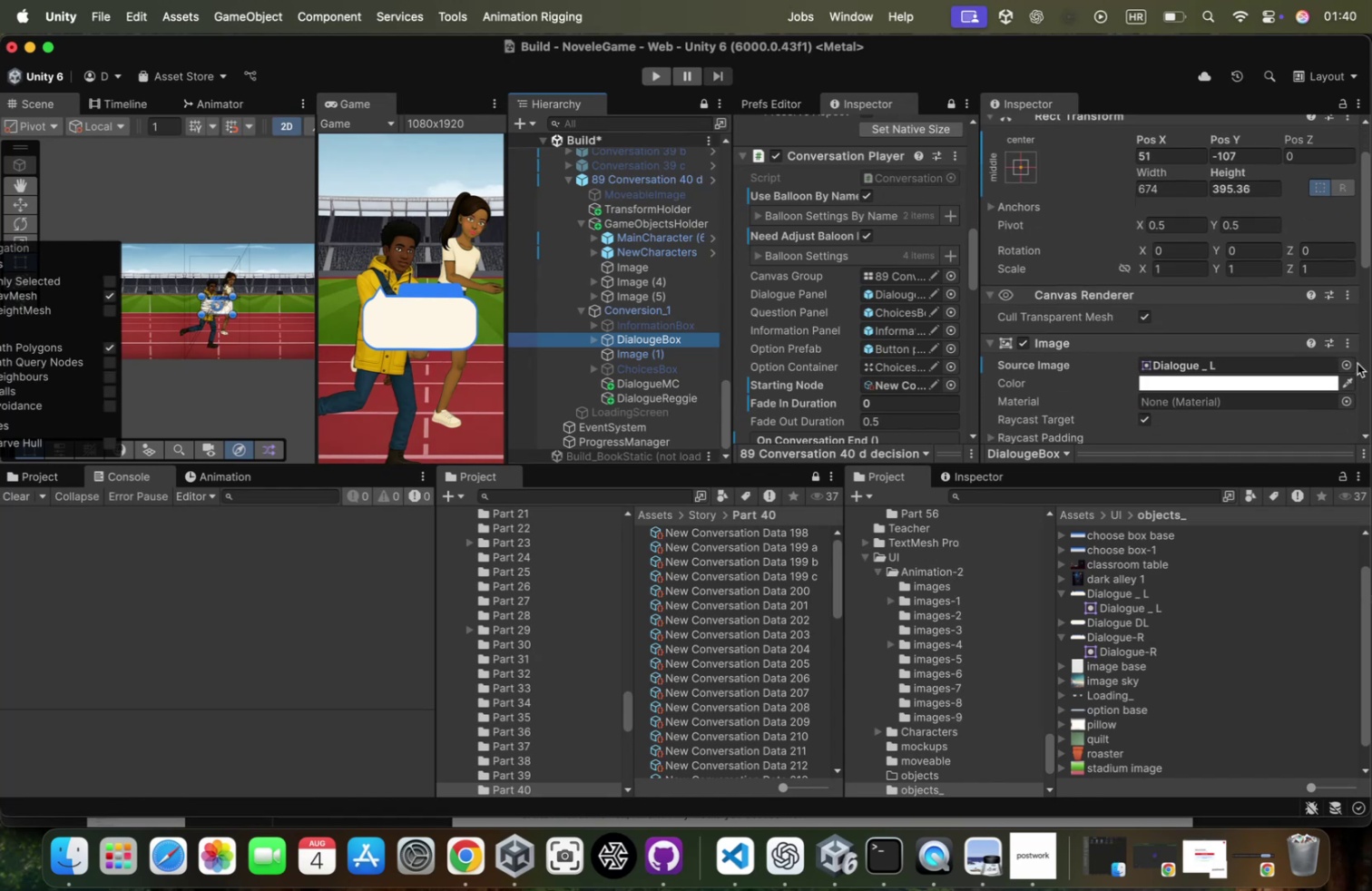 
left_click([1357, 363])
 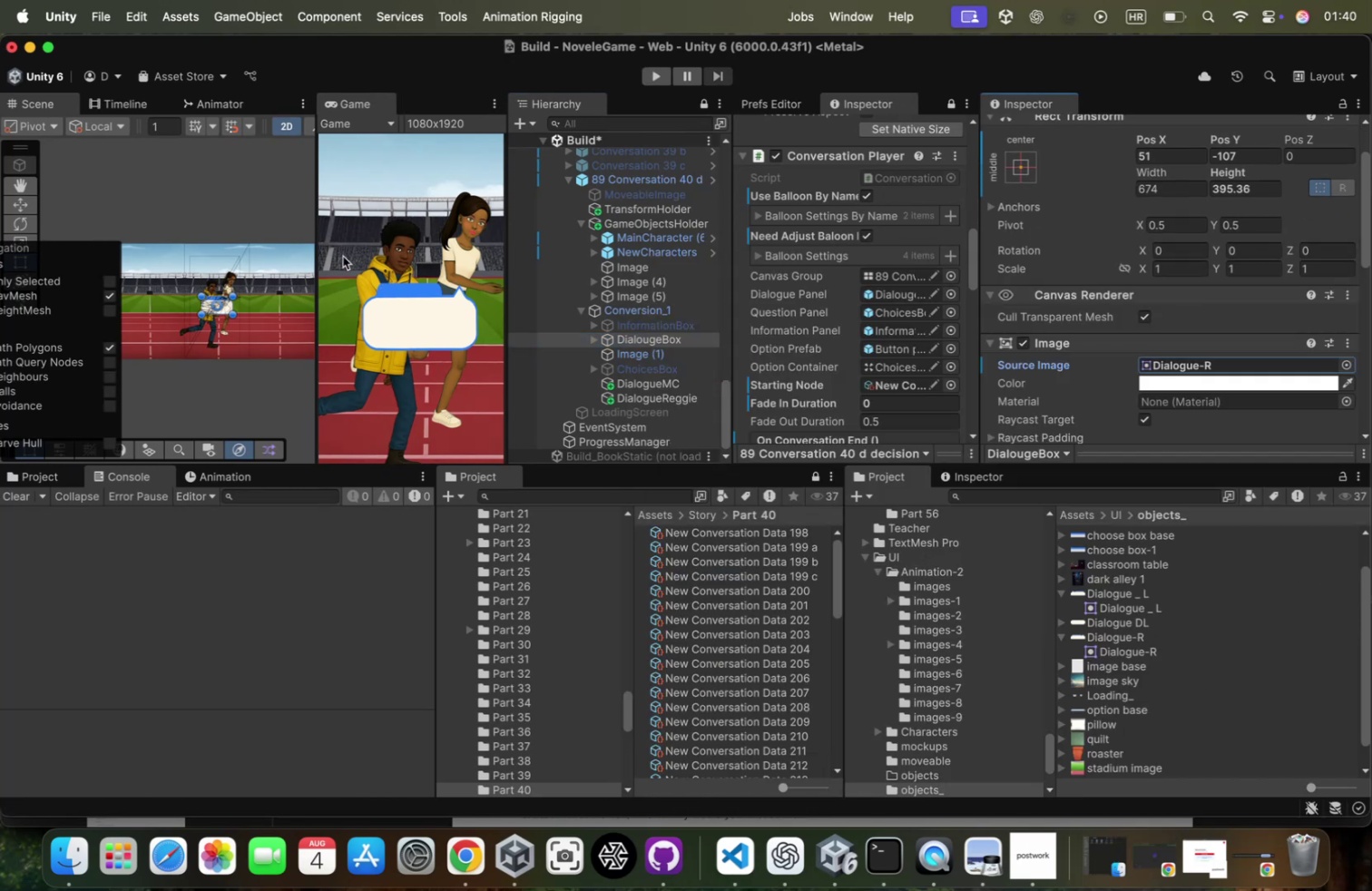 
key(W)
 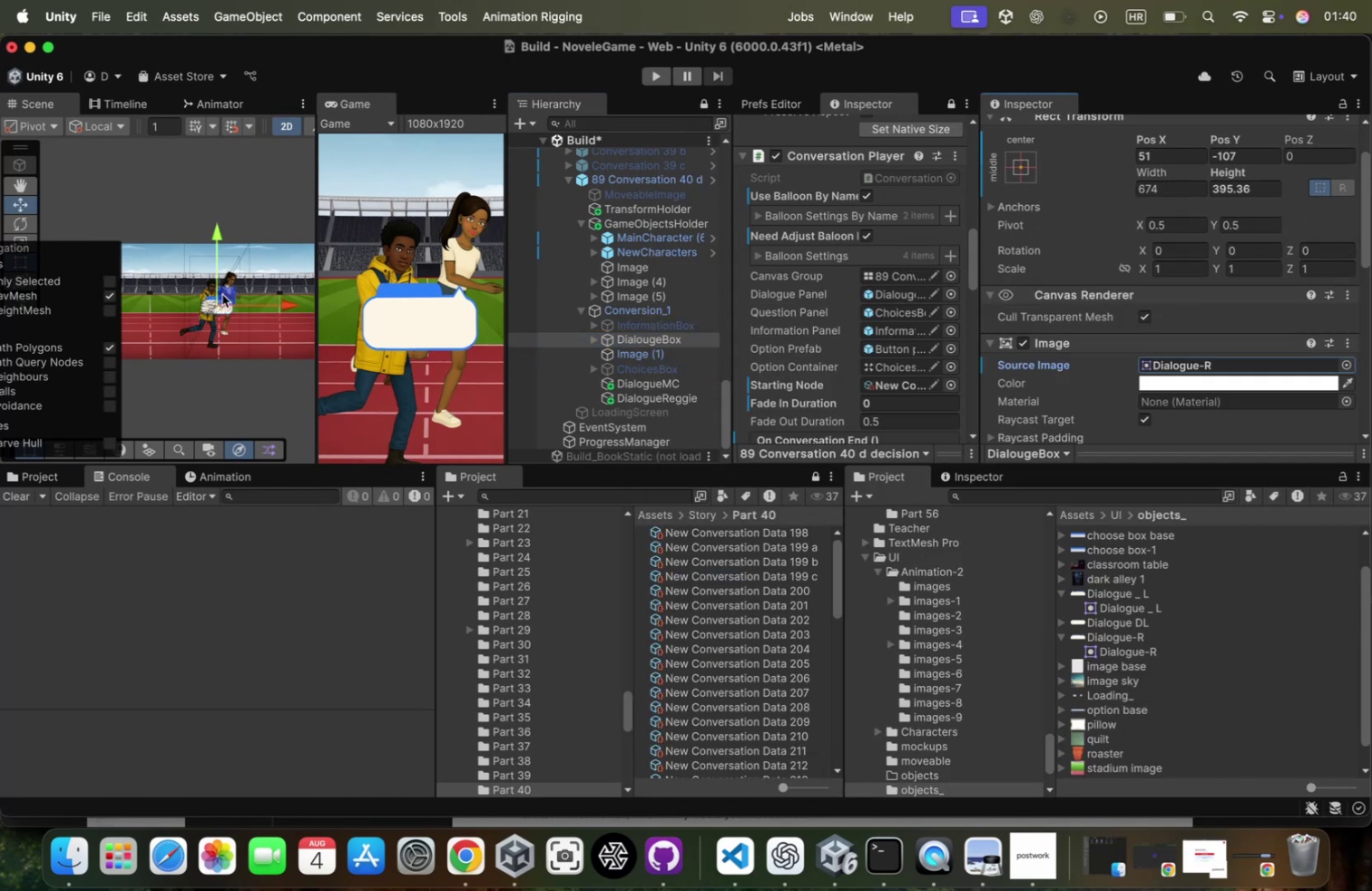 
left_click_drag(start_coordinate=[224, 296], to_coordinate=[227, 291])
 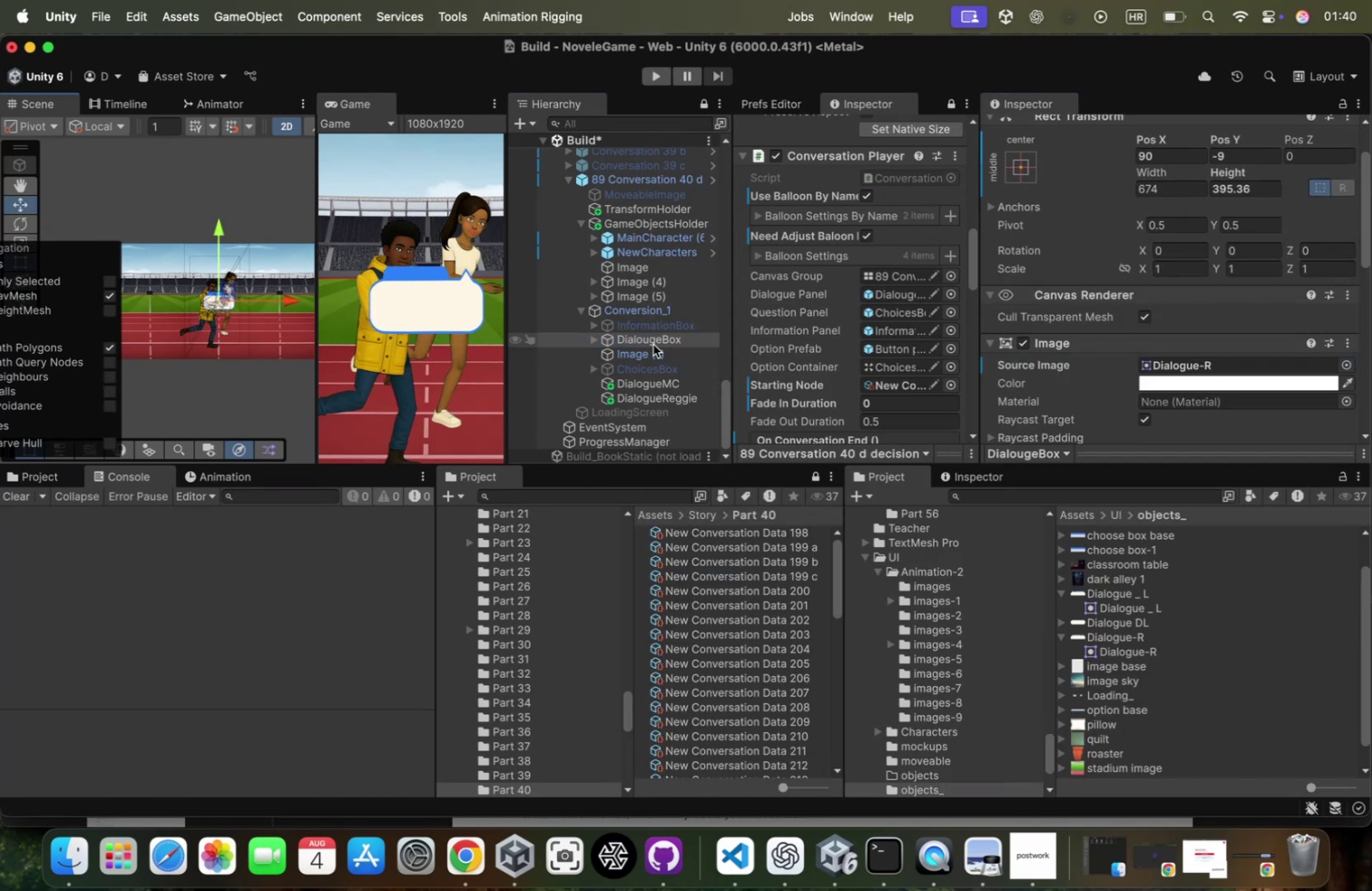 
key(Meta+CommandLeft)
 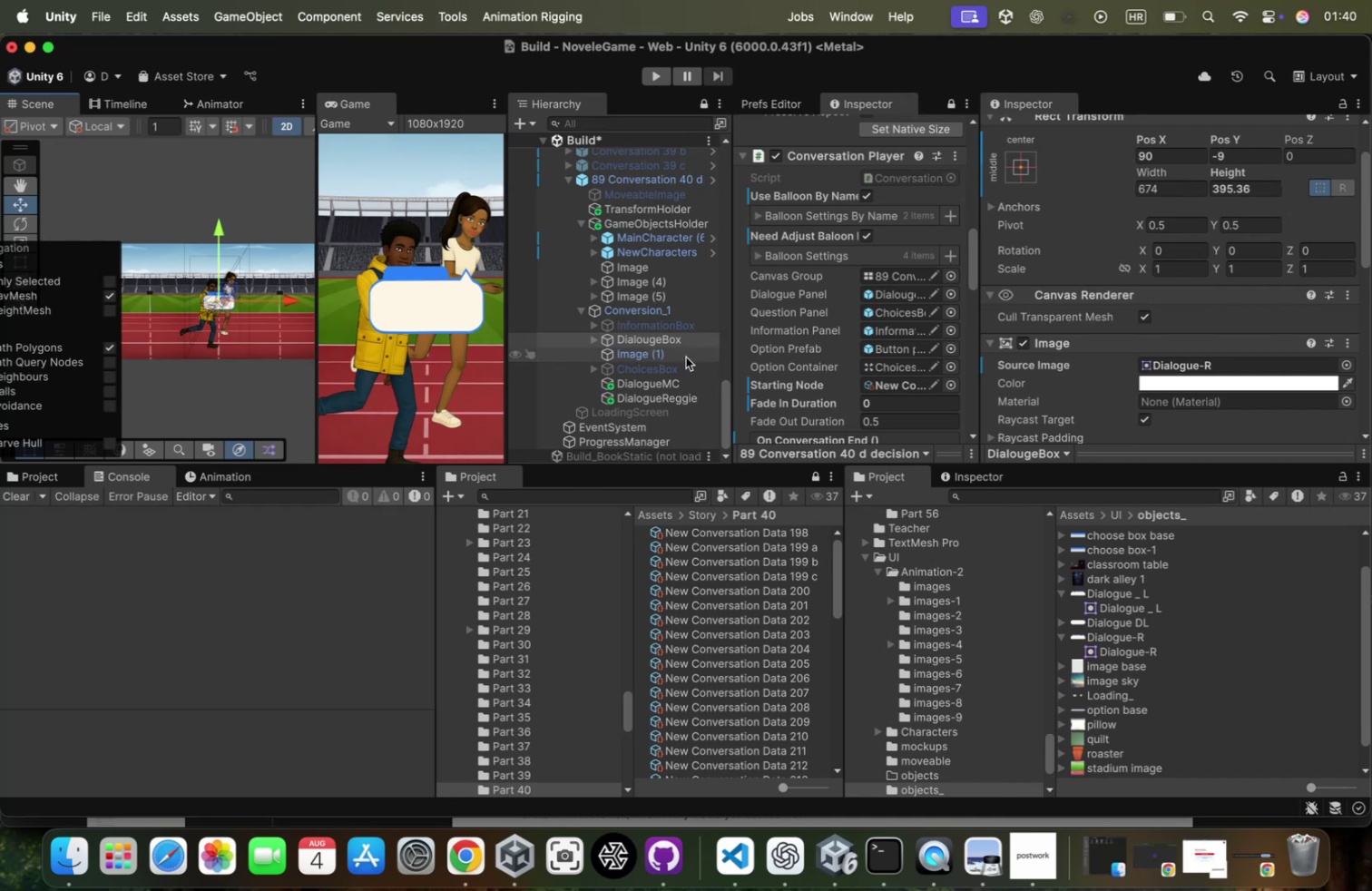 
key(Meta+Z)
 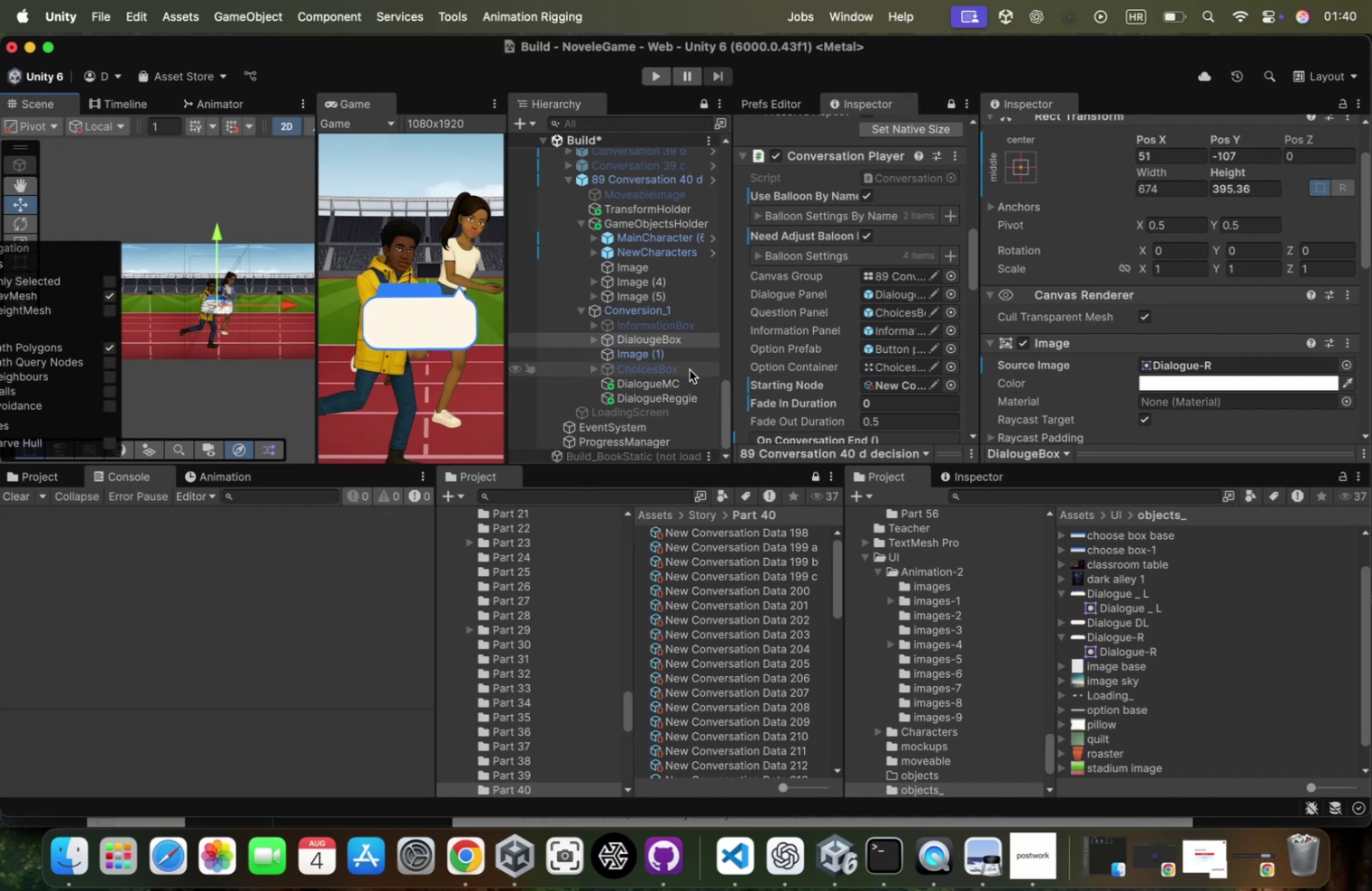 
hold_key(key=CommandLeft, duration=1.19)
left_click([686, 382])
 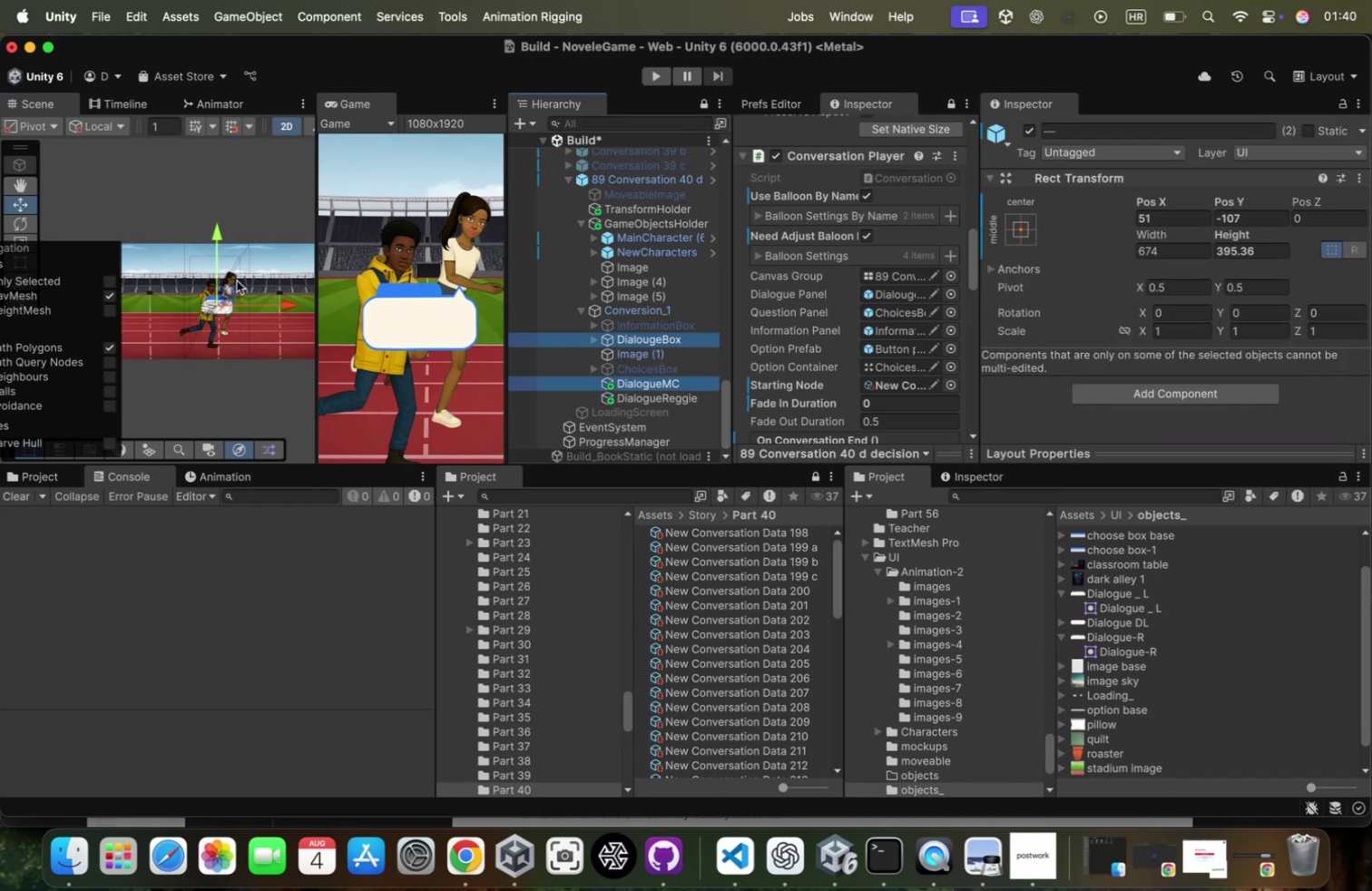 
left_click_drag(start_coordinate=[231, 290], to_coordinate=[238, 288])
 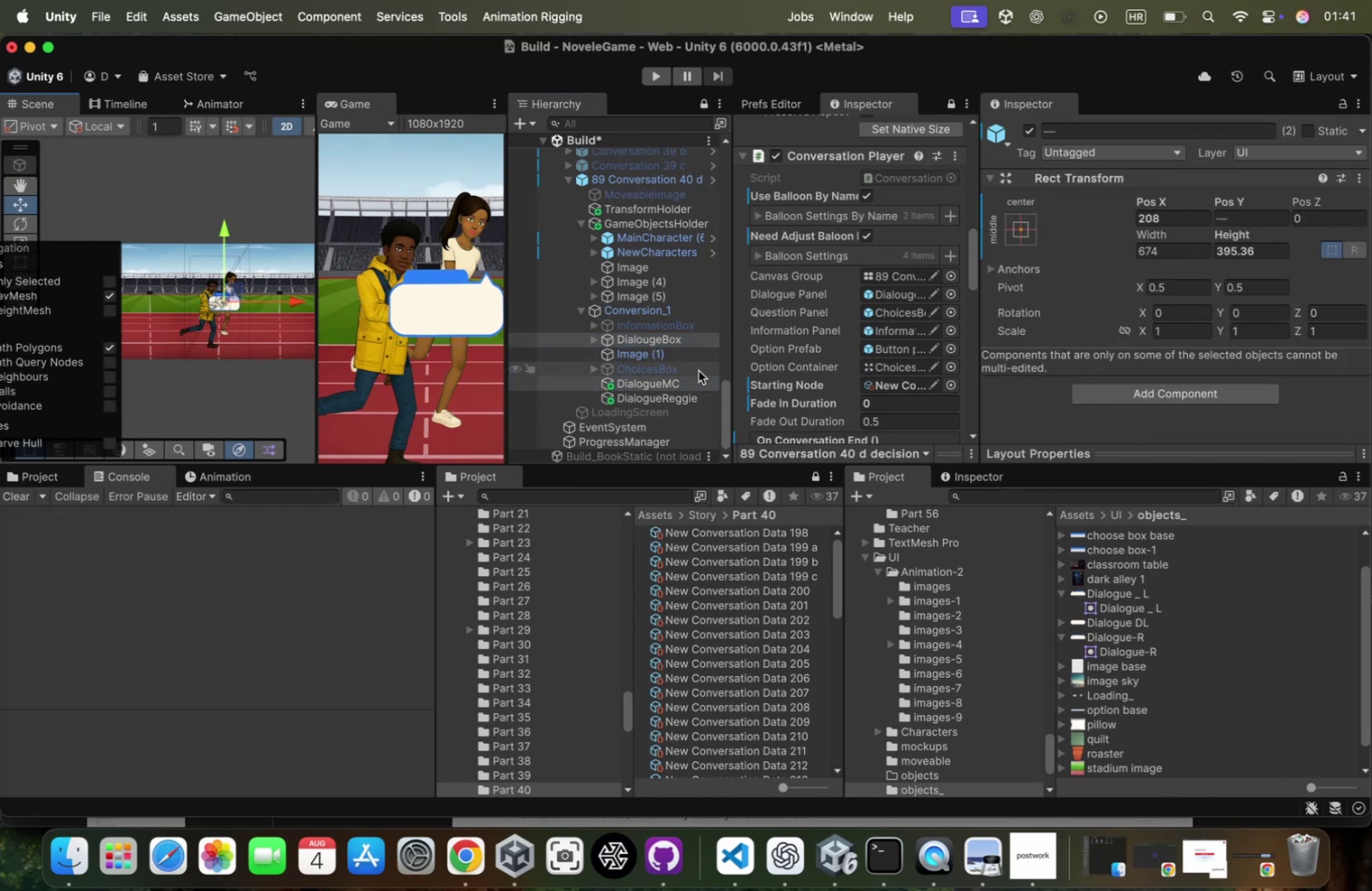 
left_click([687, 339])
 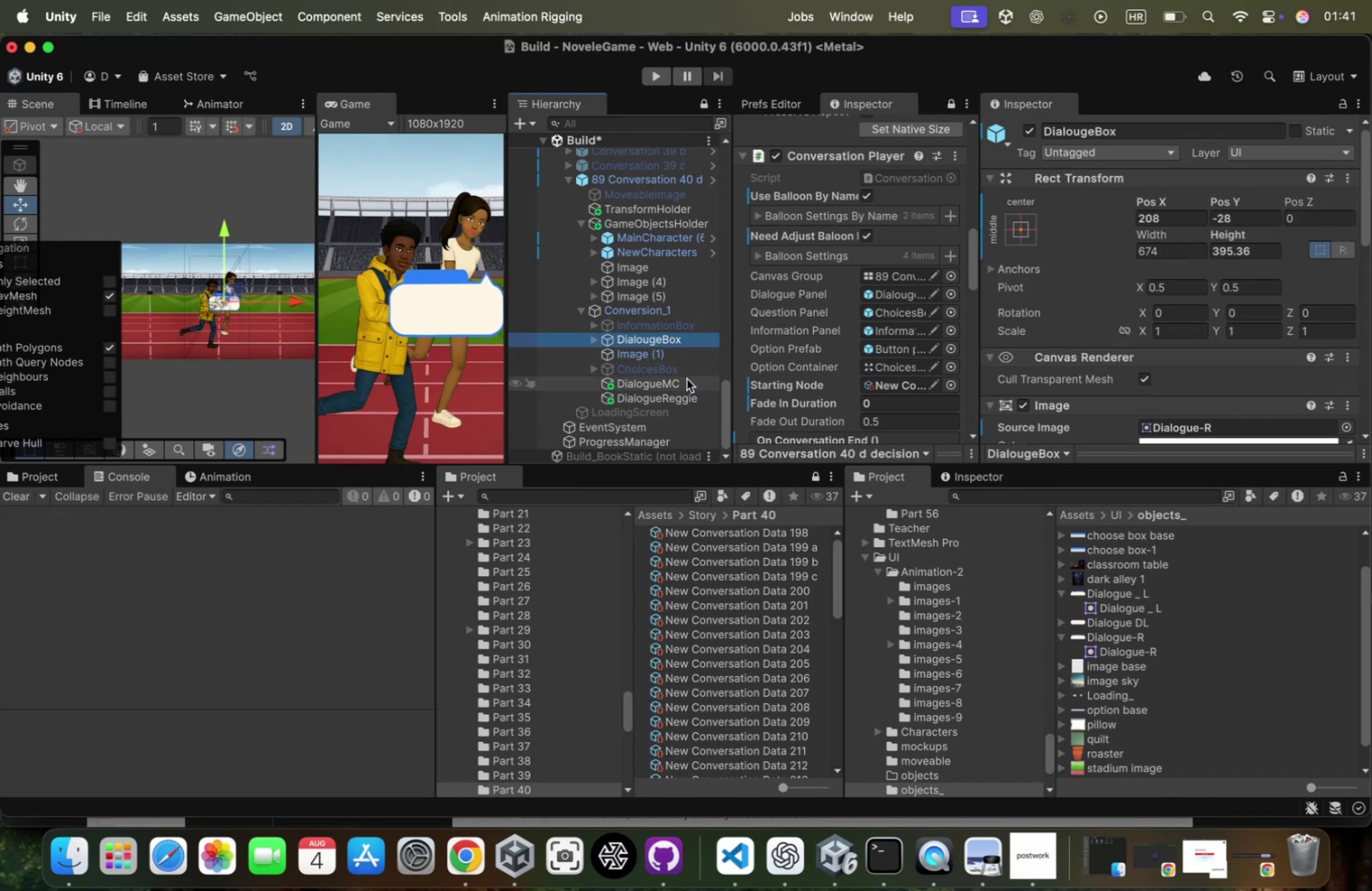 
left_click([686, 379])
 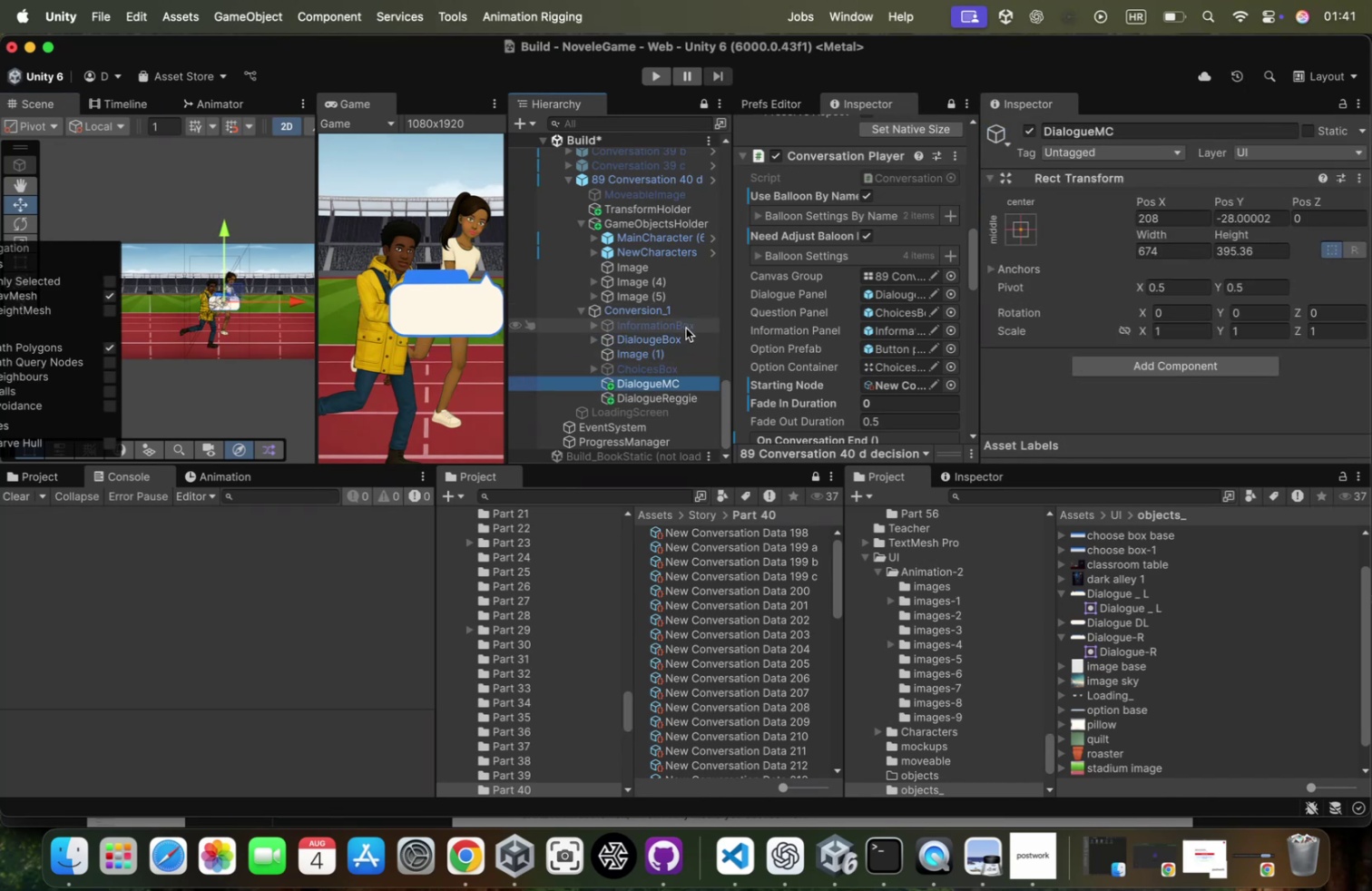 
left_click([683, 329])
 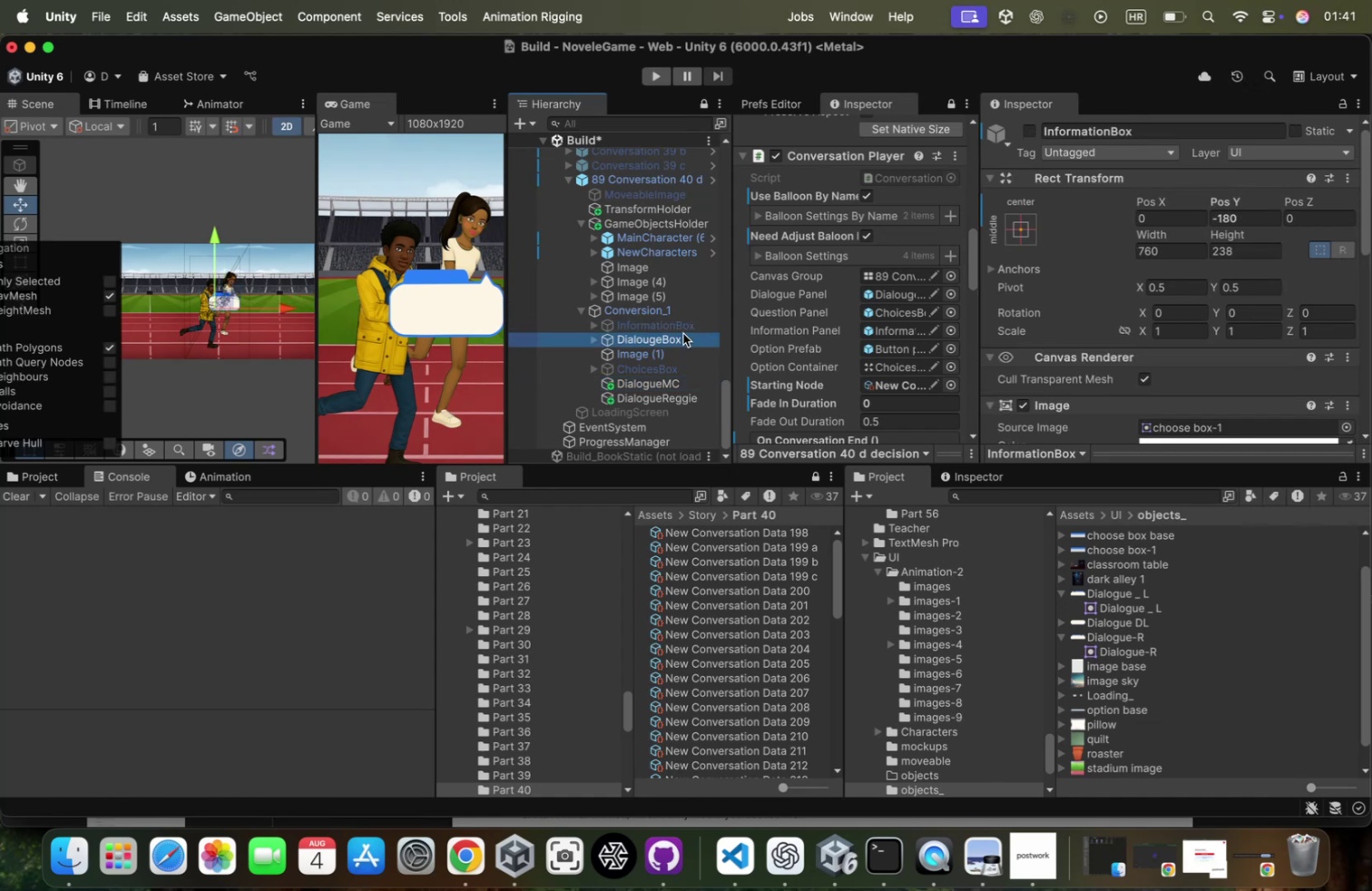 
left_click([683, 333])
 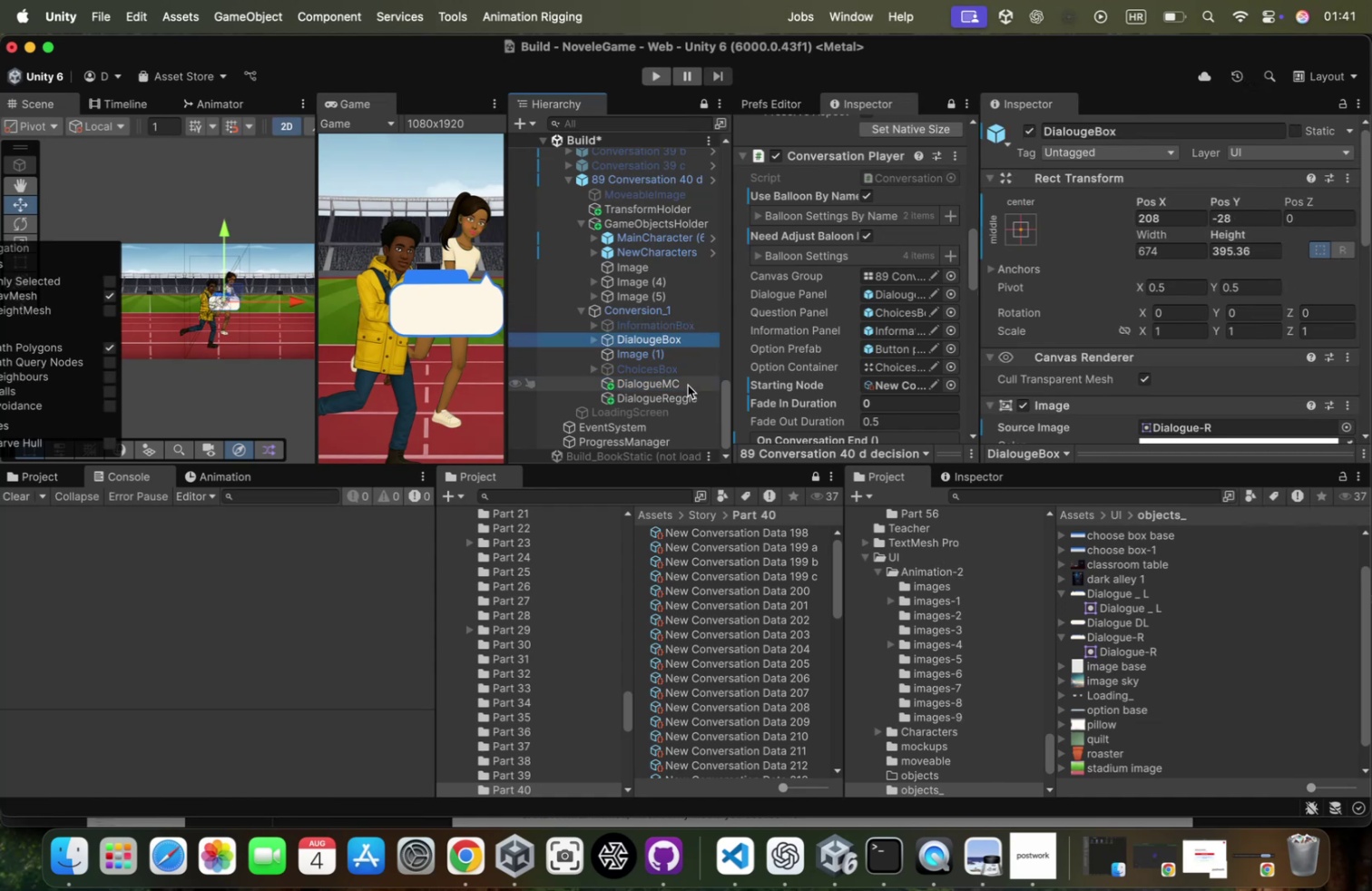 
left_click([688, 385])
 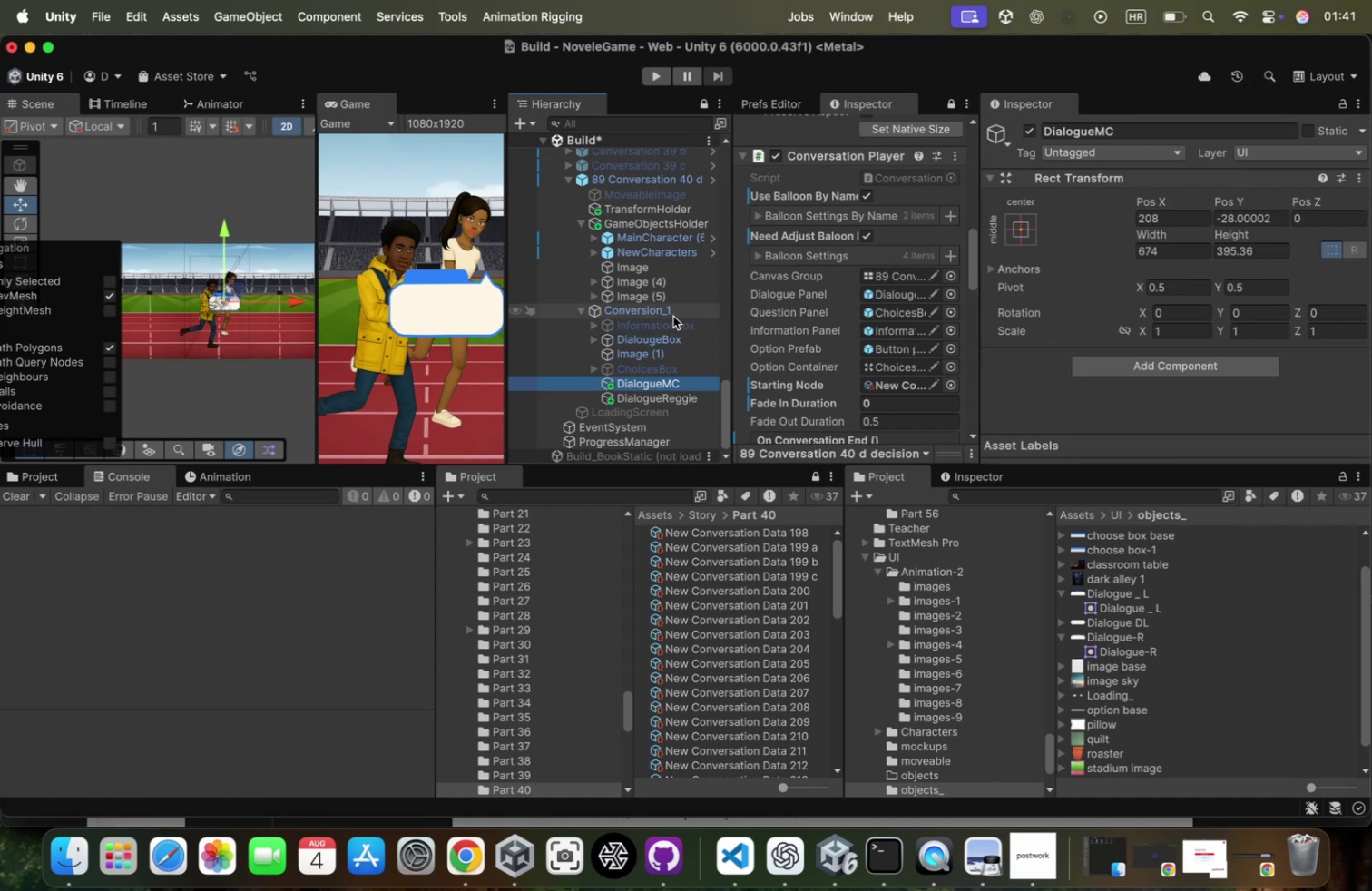 
left_click([673, 314])
 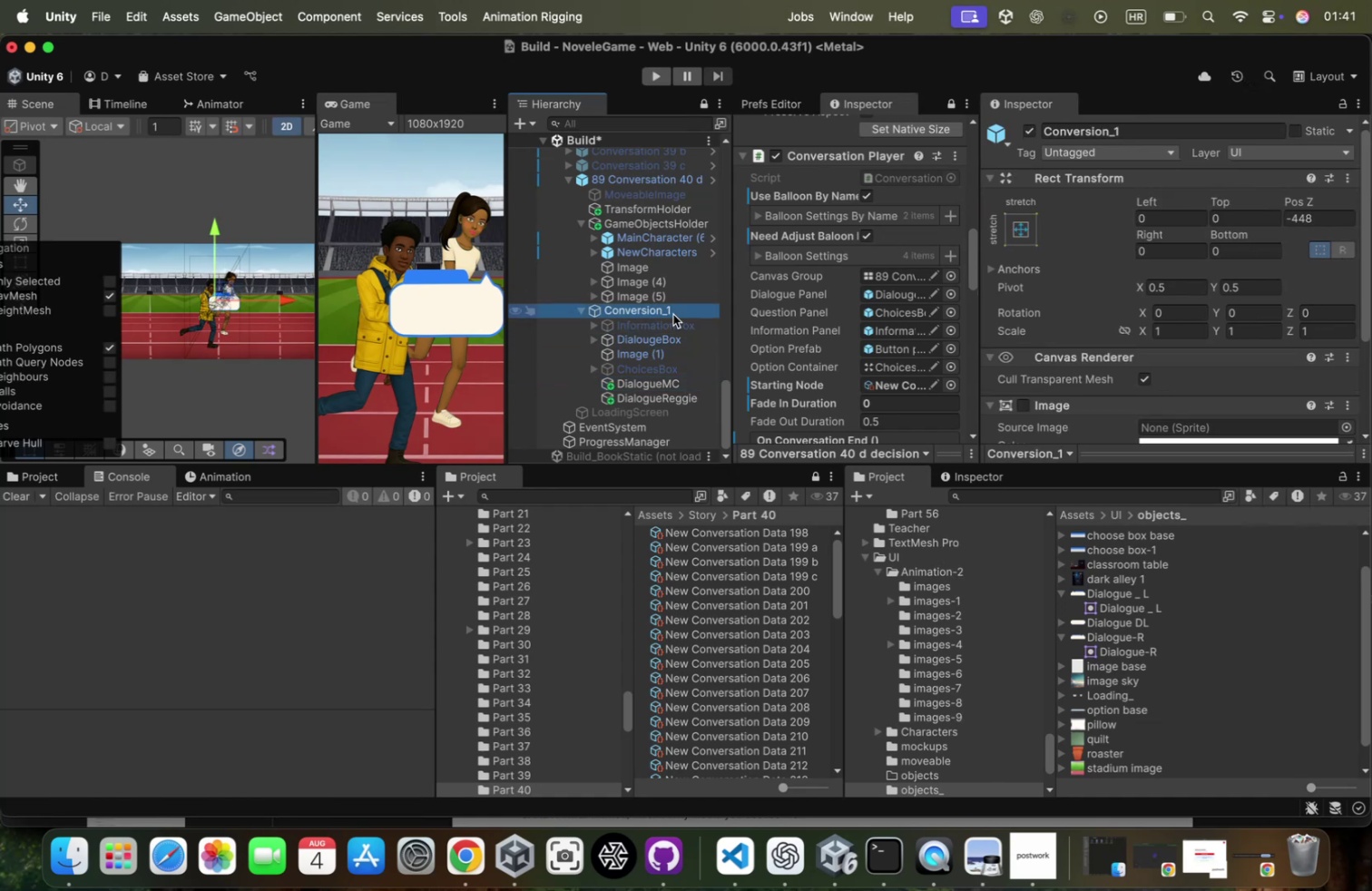 
key(ArrowUp)
 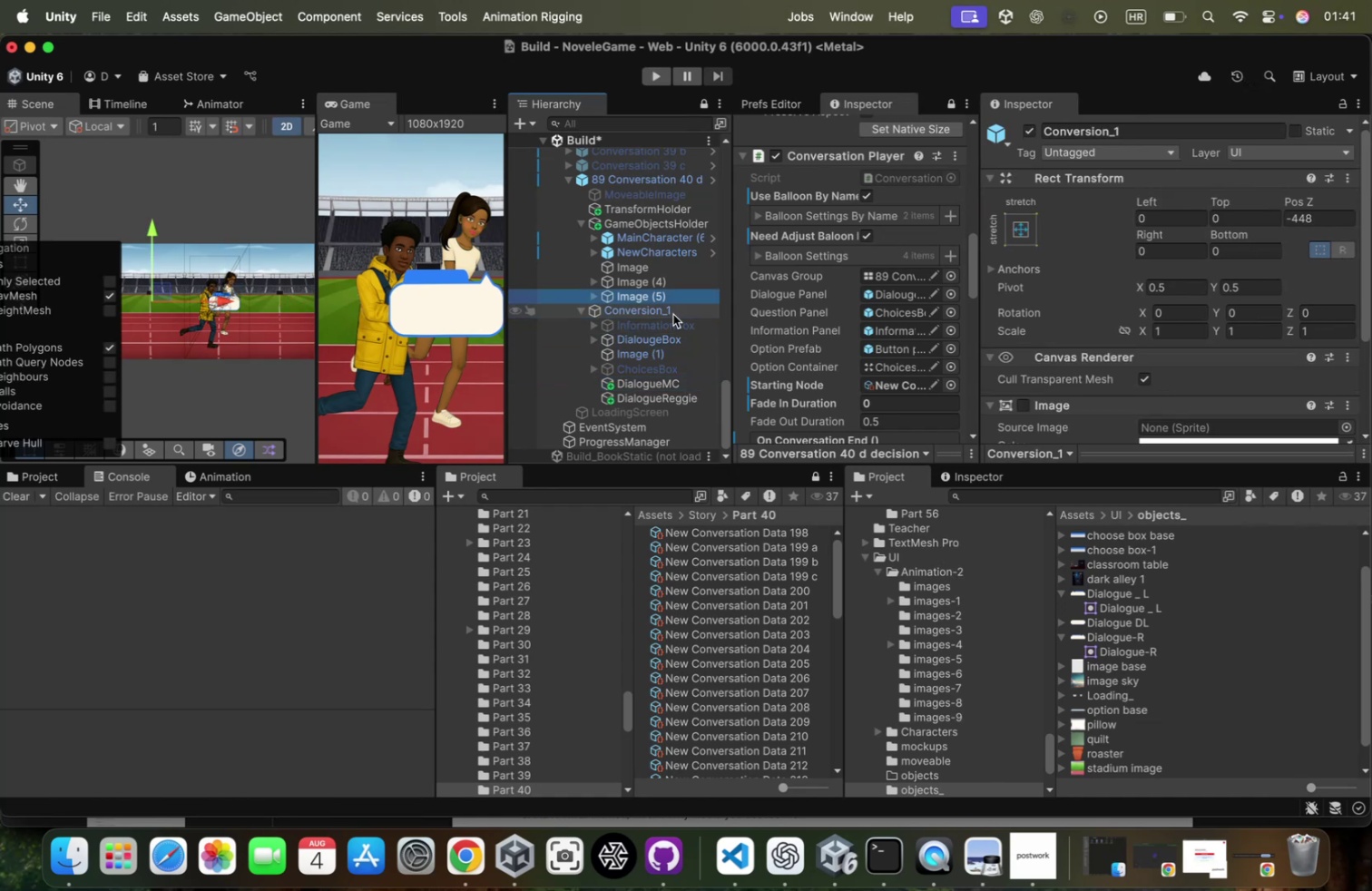 
key(ArrowUp)
 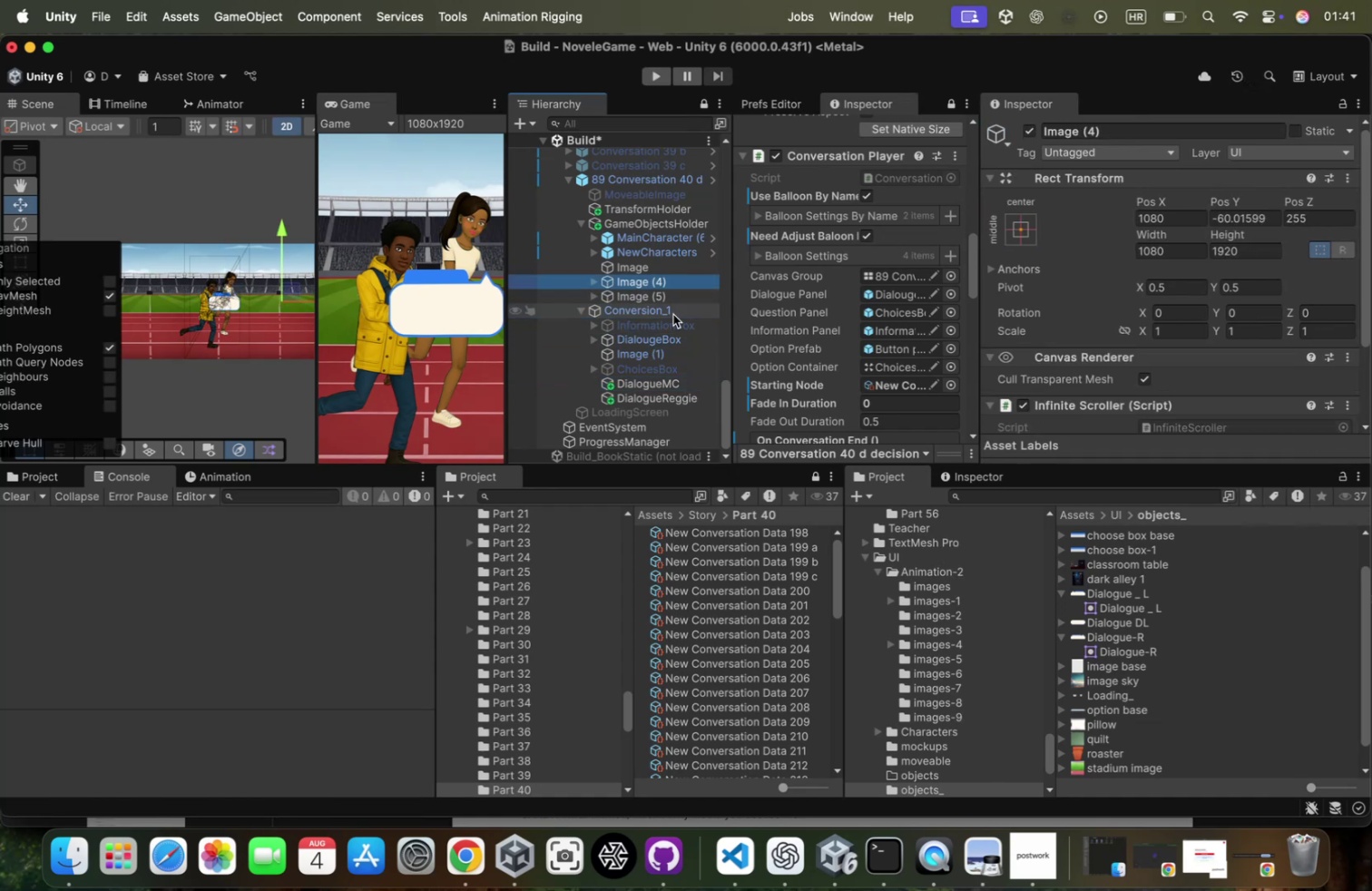 
key(ArrowUp)
 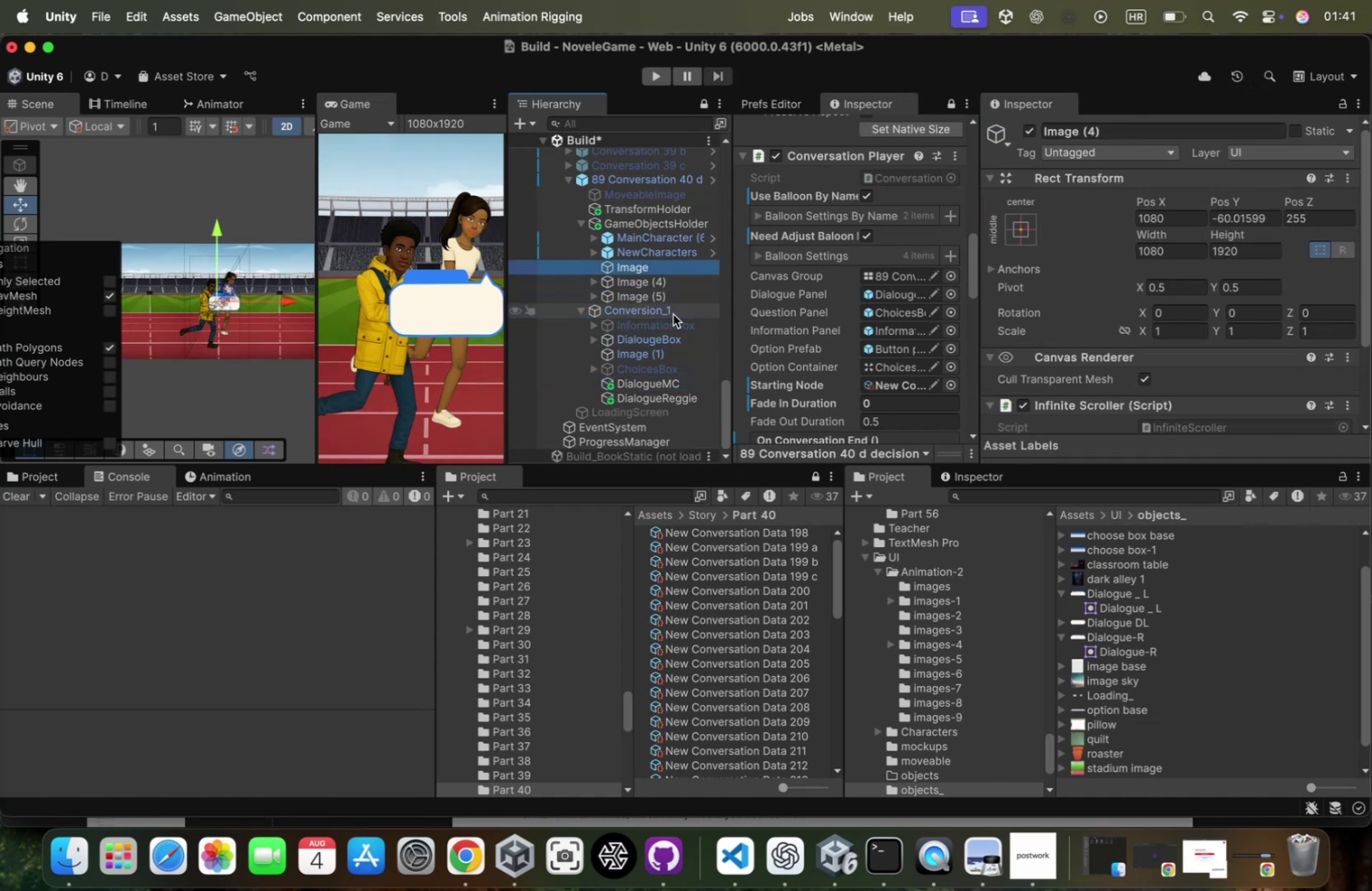 
key(ArrowUp)
 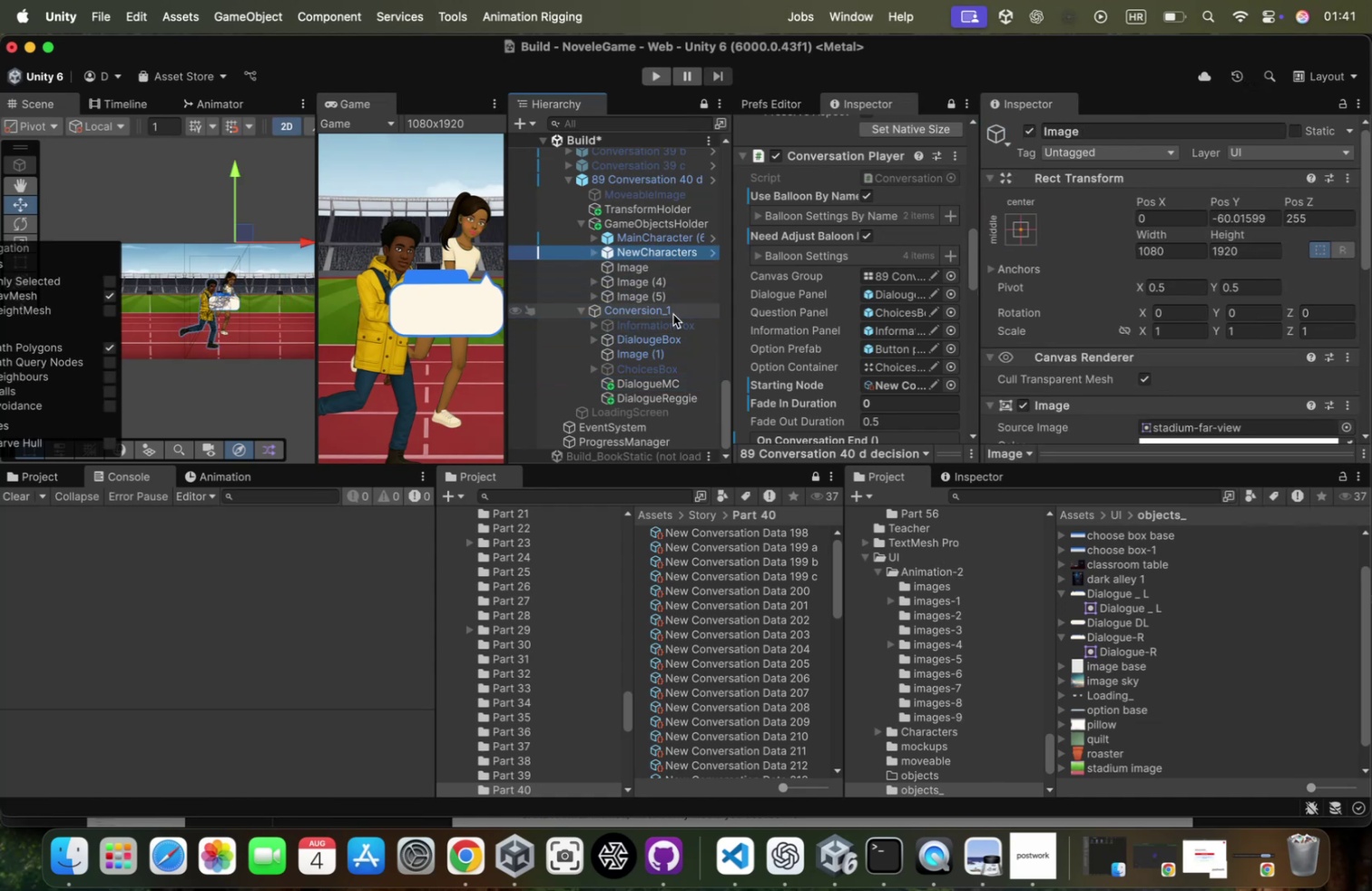 
key(ArrowUp)
 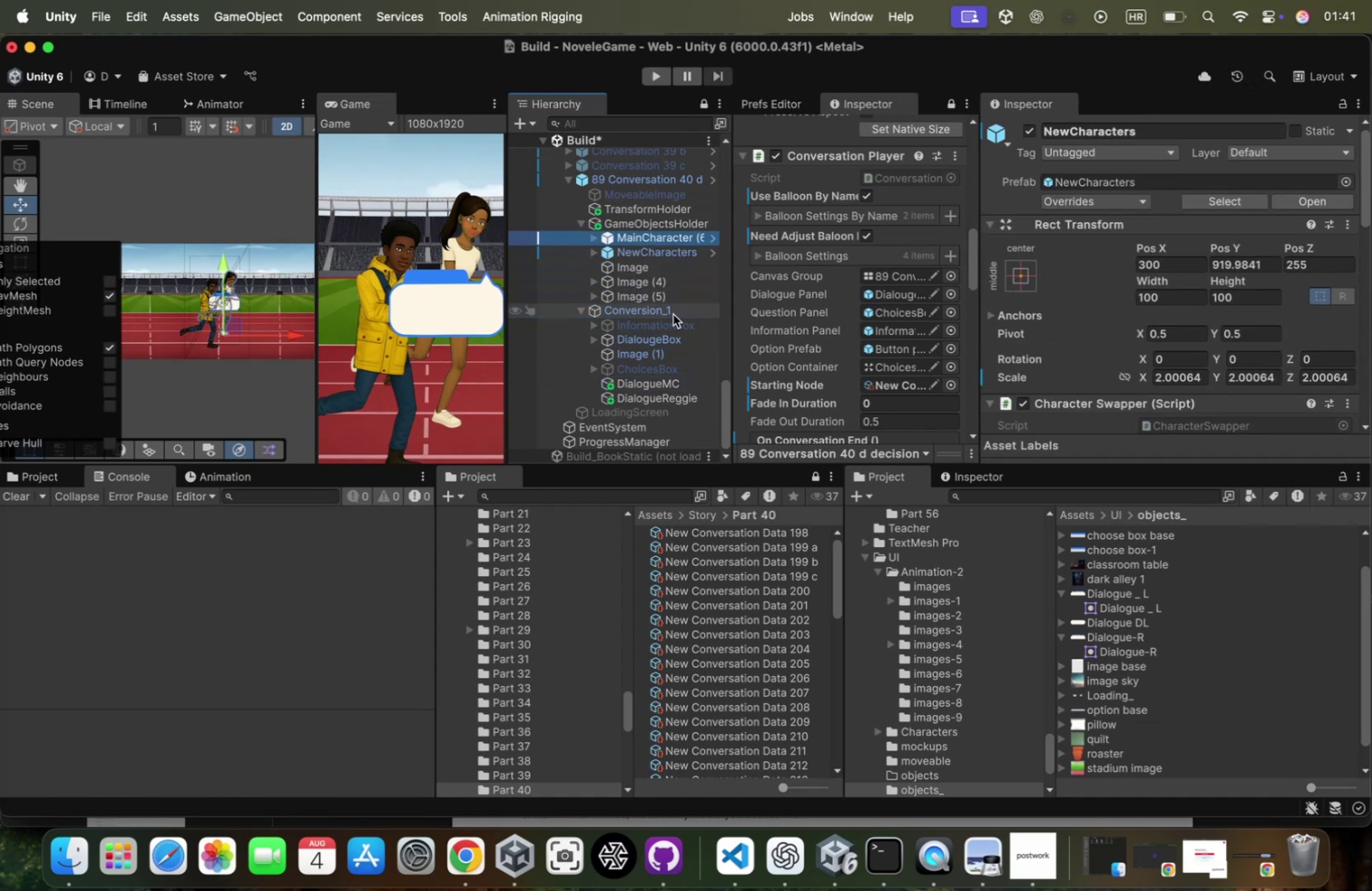 
key(ArrowUp)
 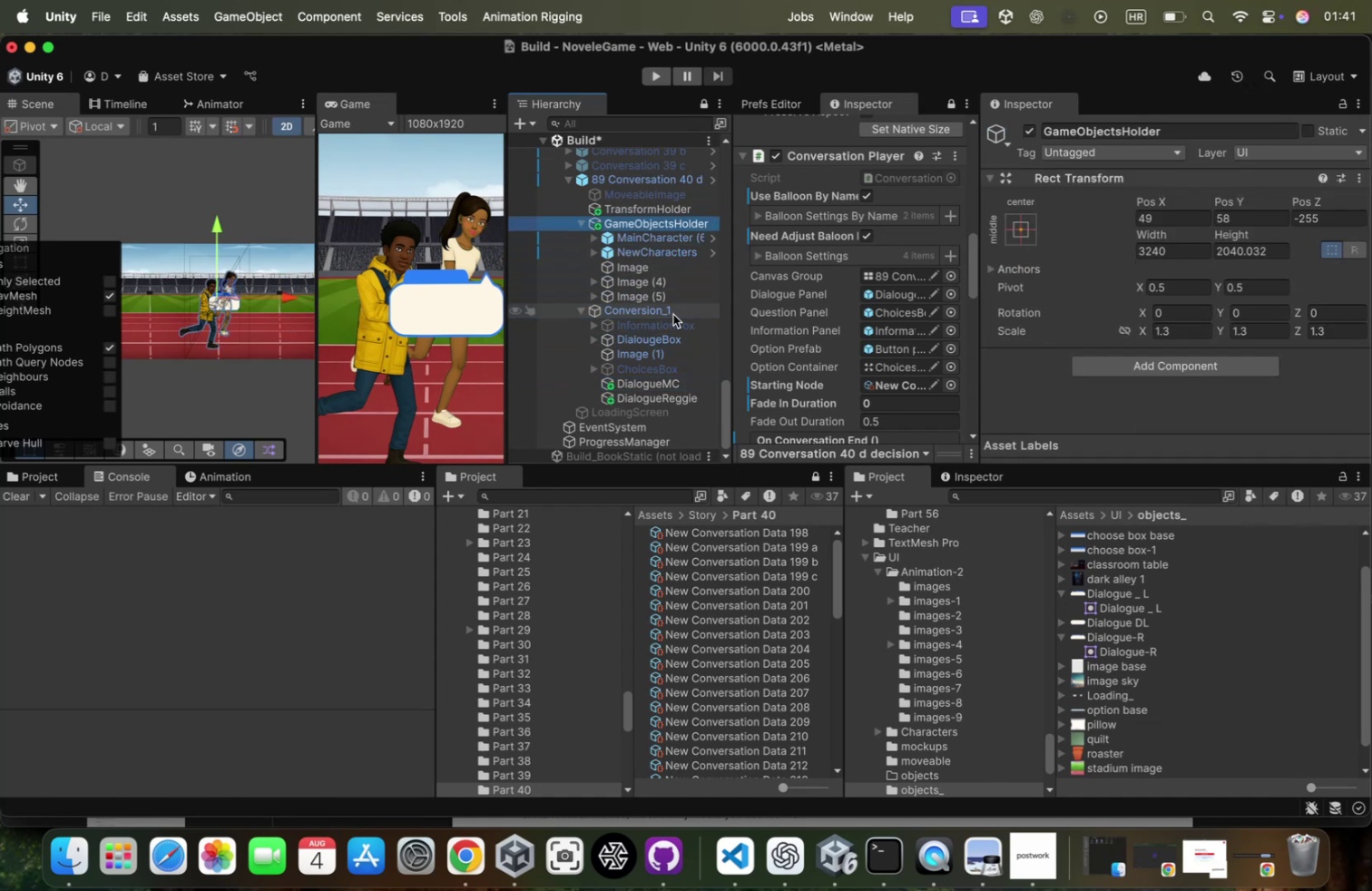 
key(ArrowUp)
 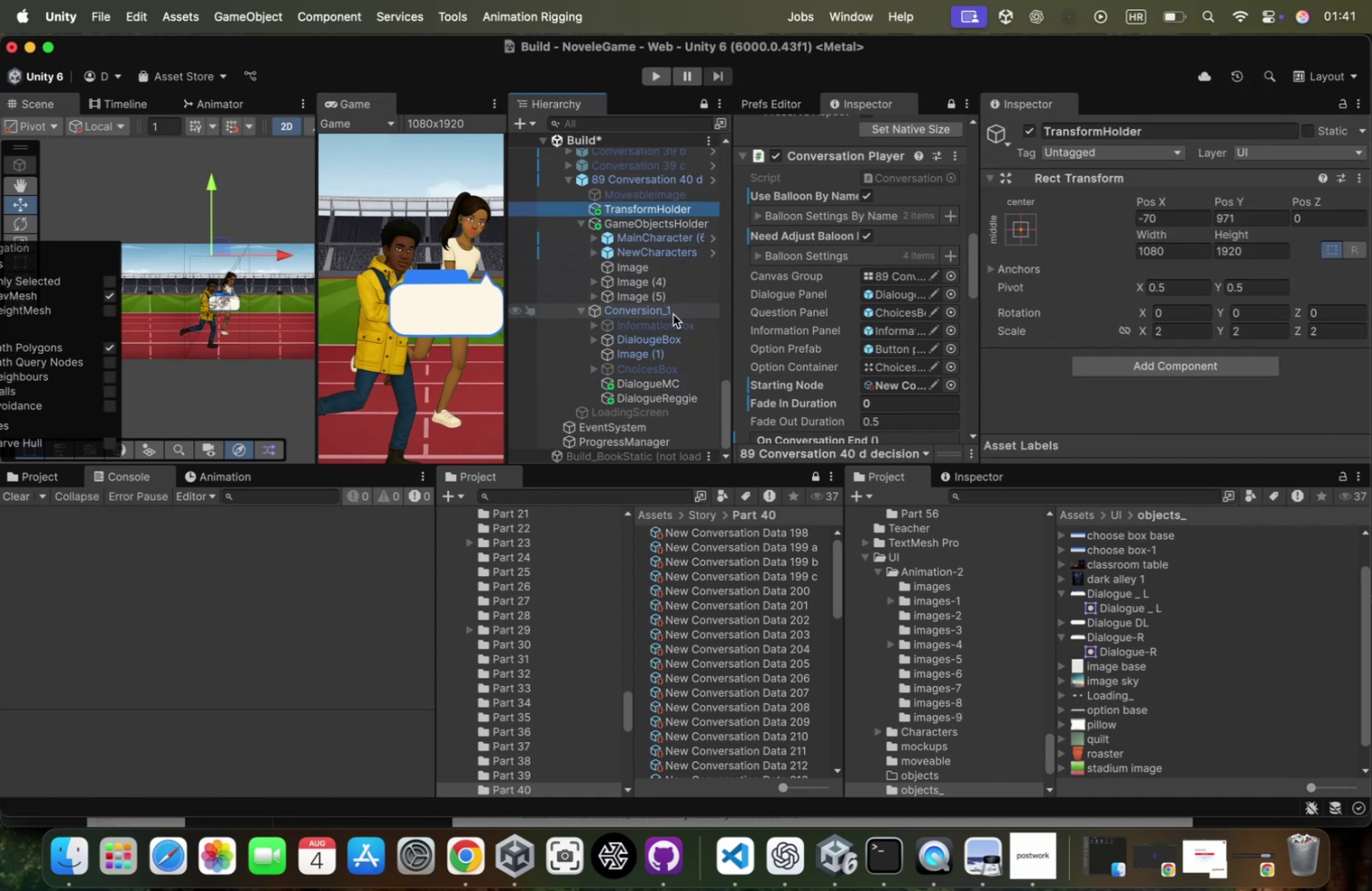 
key(ArrowUp)
 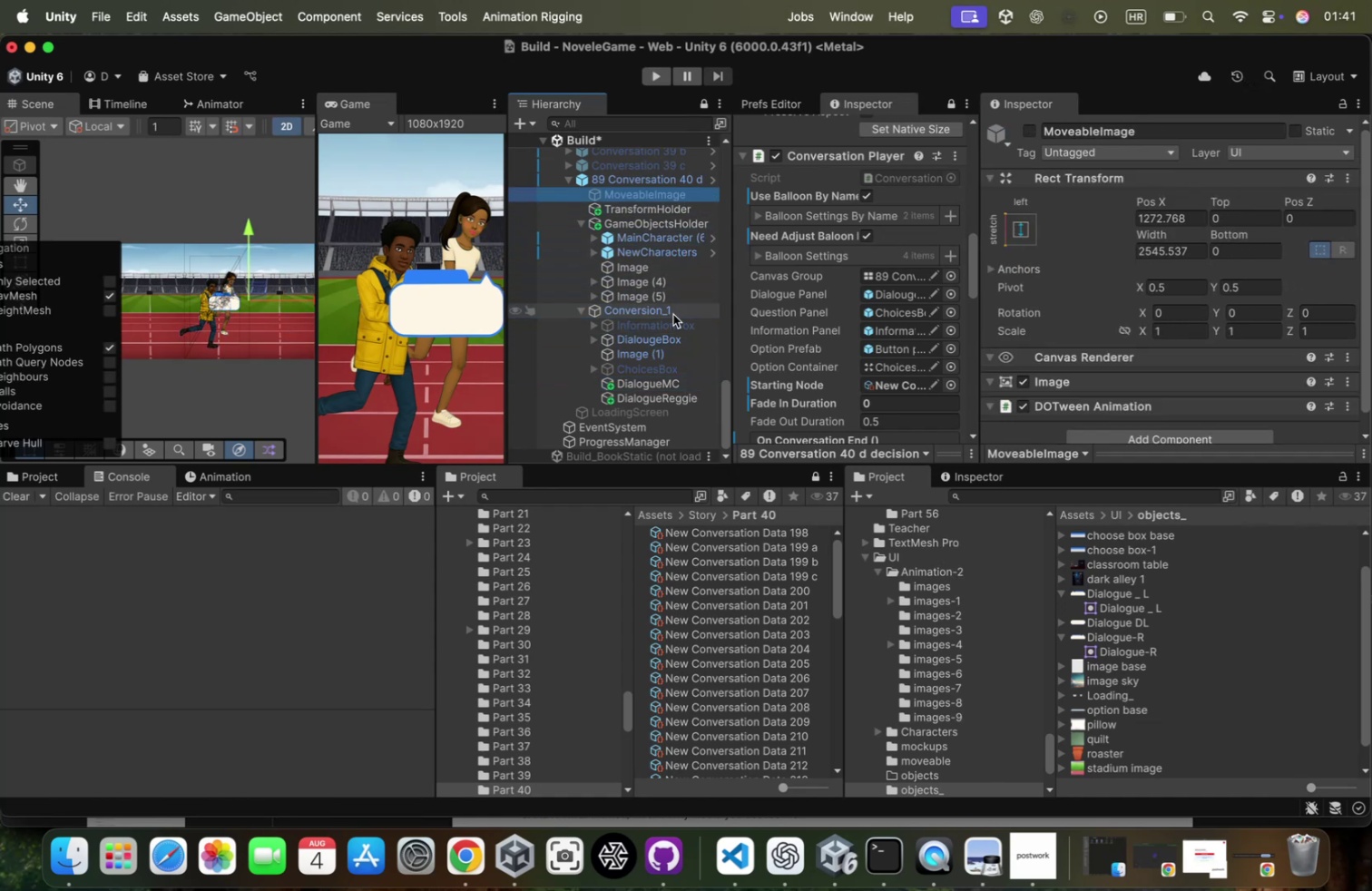 
key(ArrowUp)
 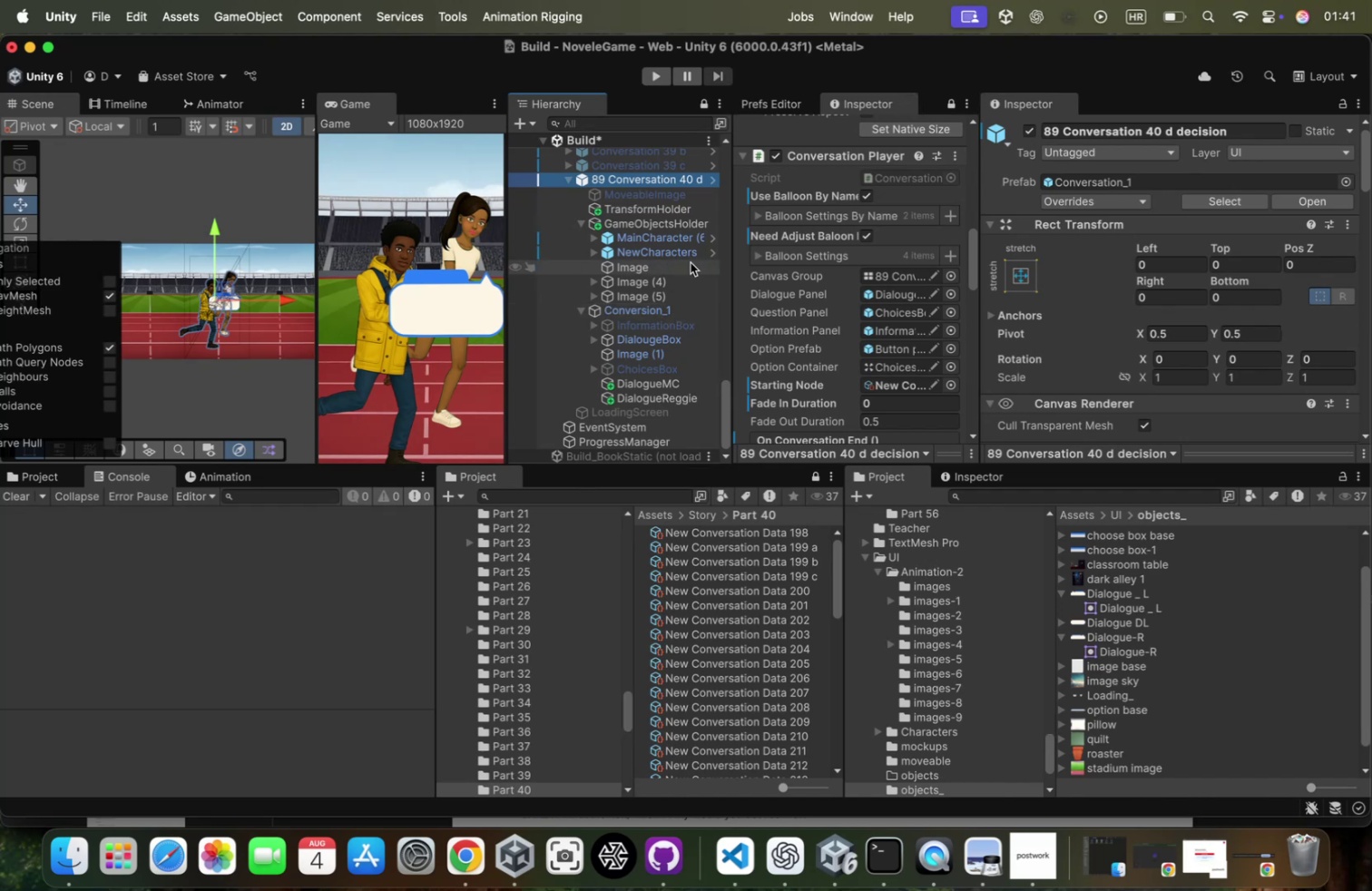 
wait(19.8)
 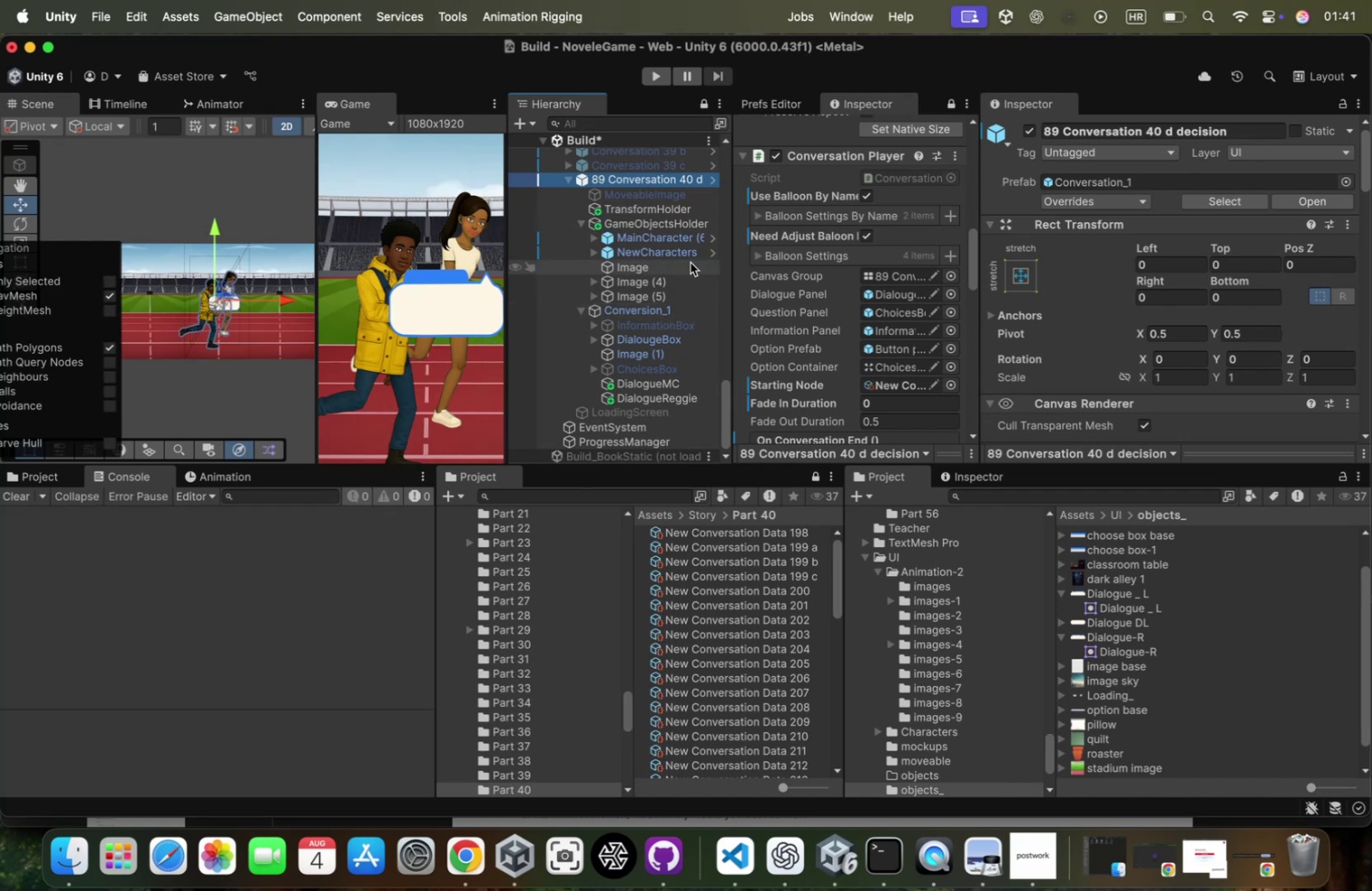 
scroll: coordinate [1080, 261], scroll_direction: up, amount: 57.0
 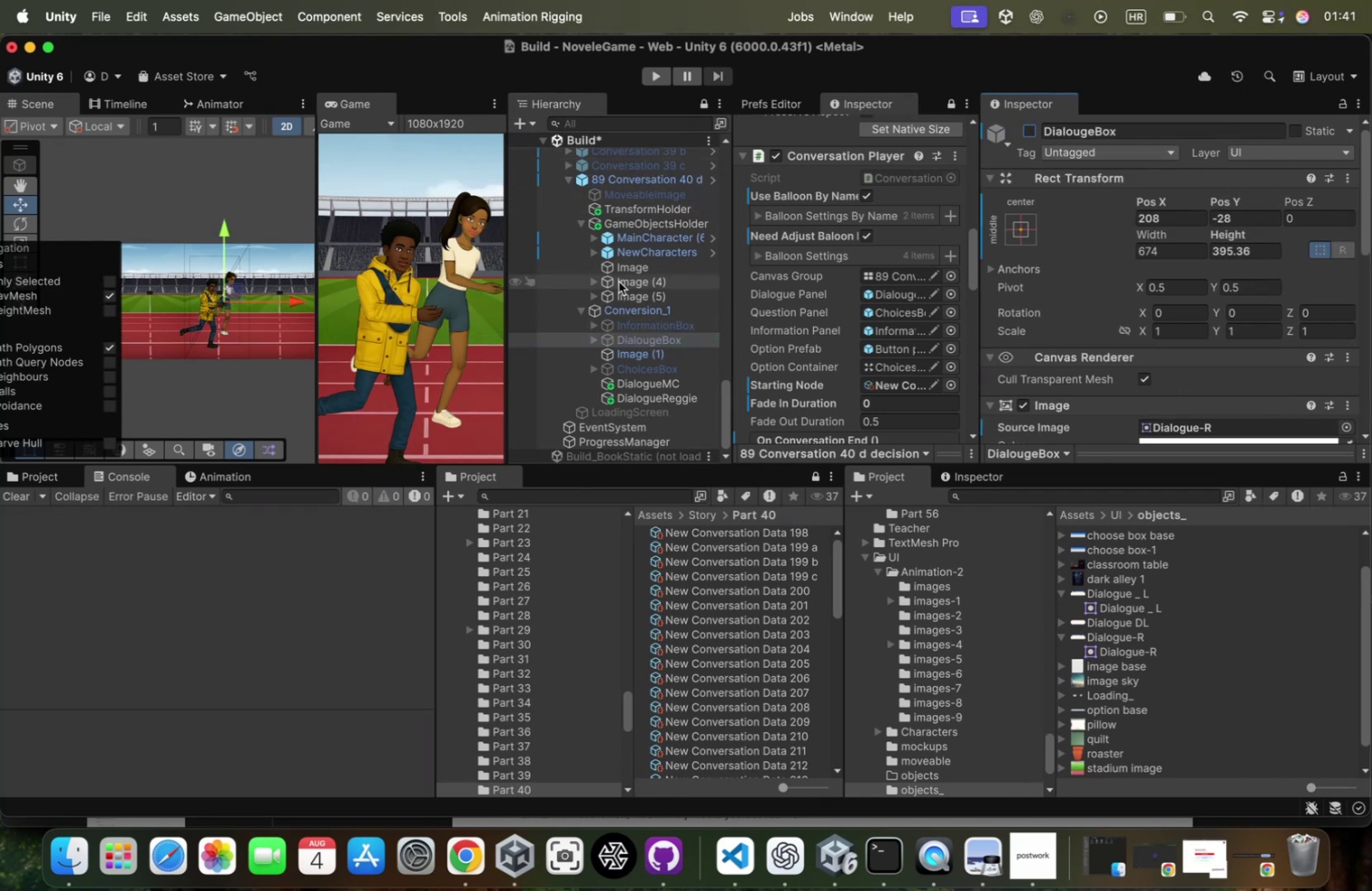 
left_click([653, 172])
 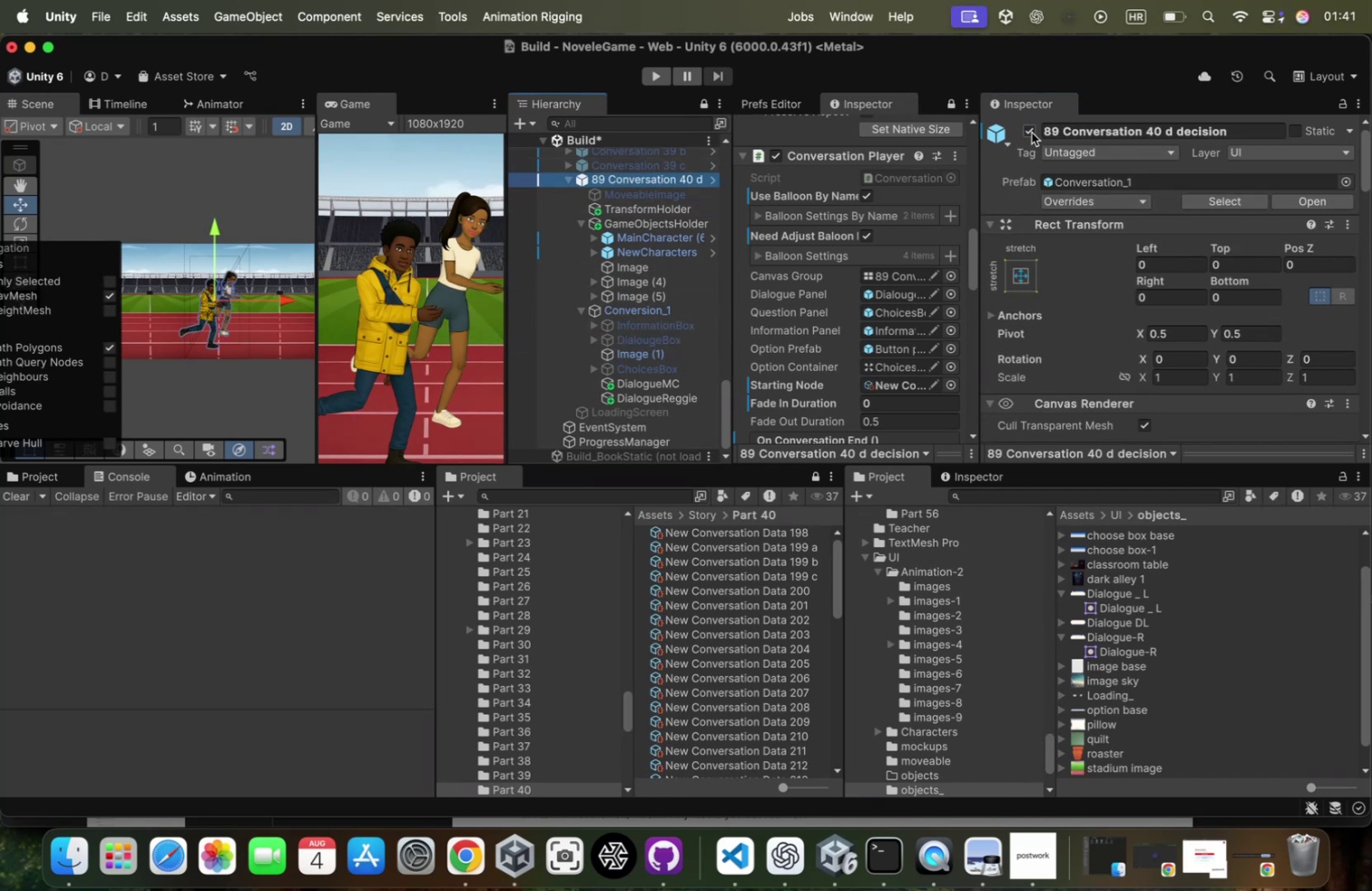 
left_click([1032, 132])
 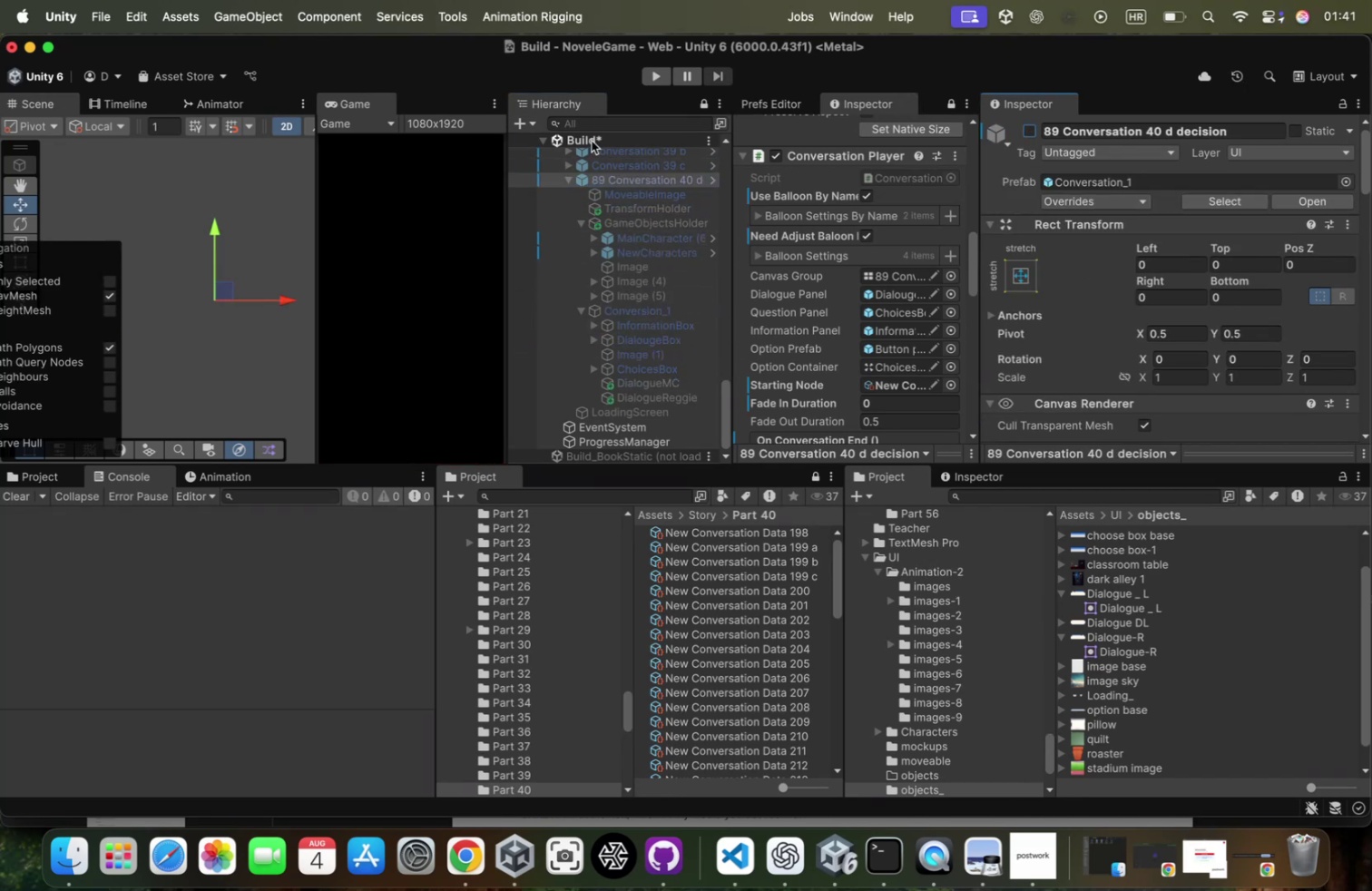 
right_click([592, 141])
 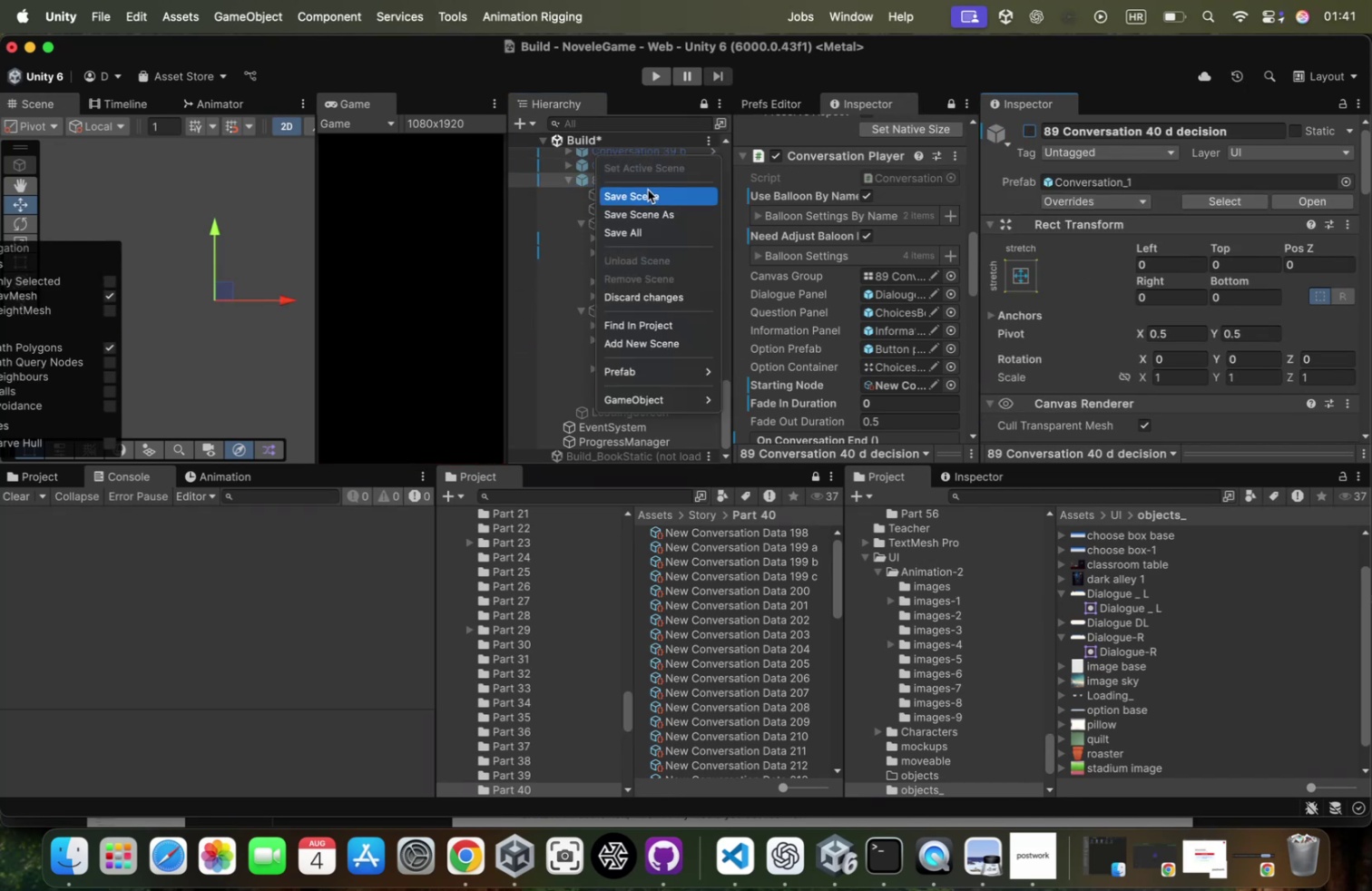 
left_click([647, 191])
 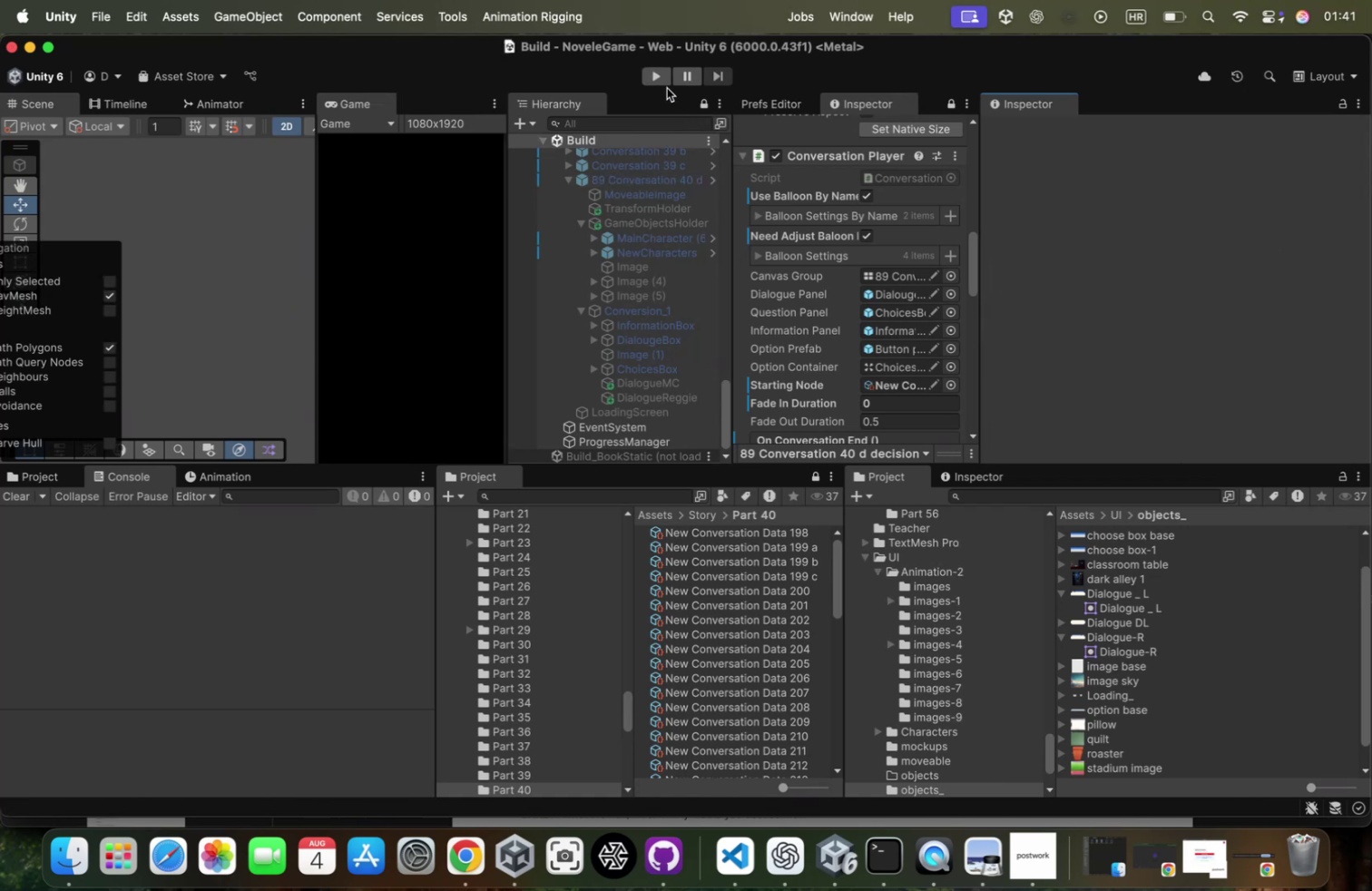 
left_click([665, 88])
 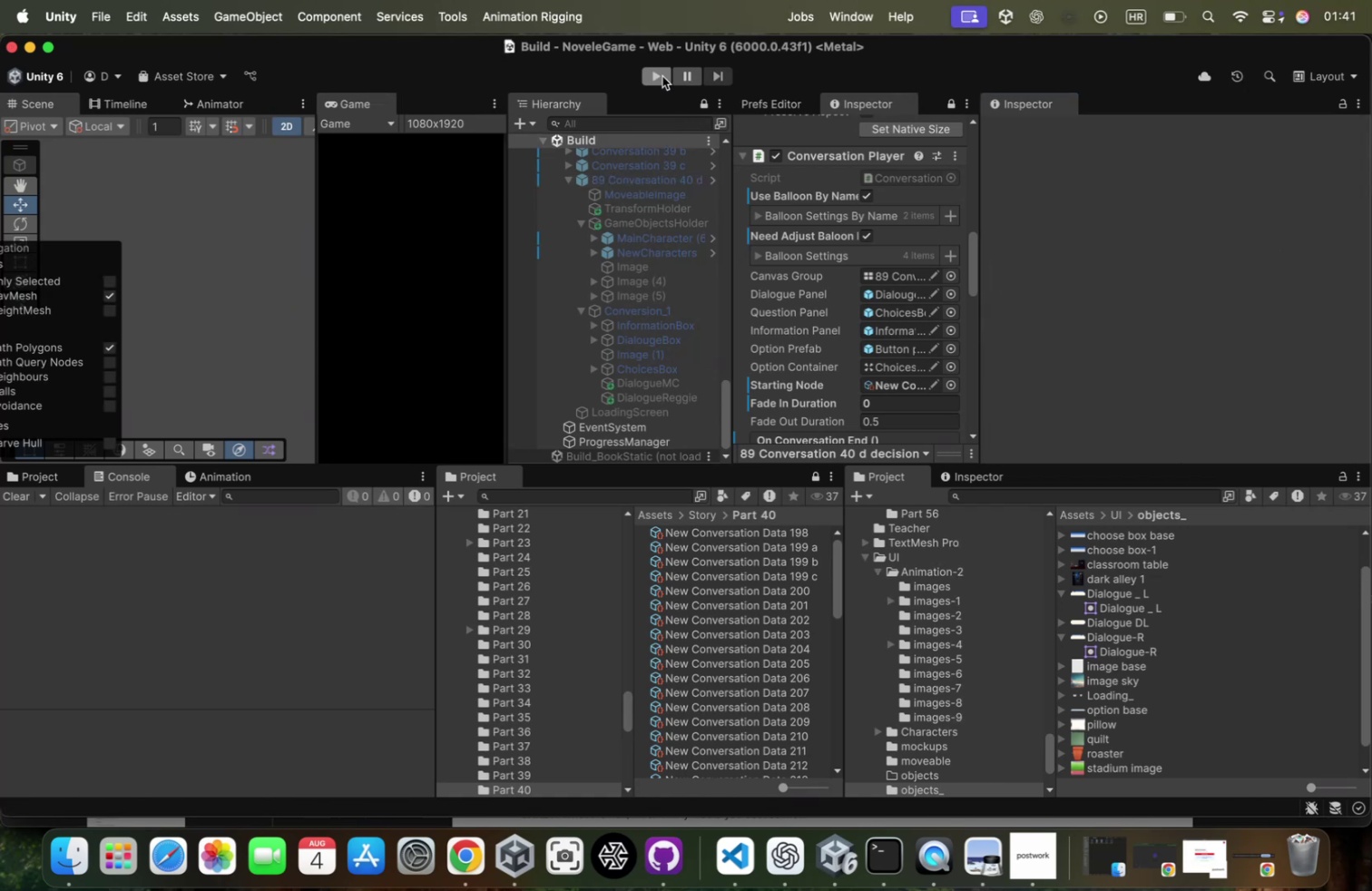 
left_click([662, 76])
 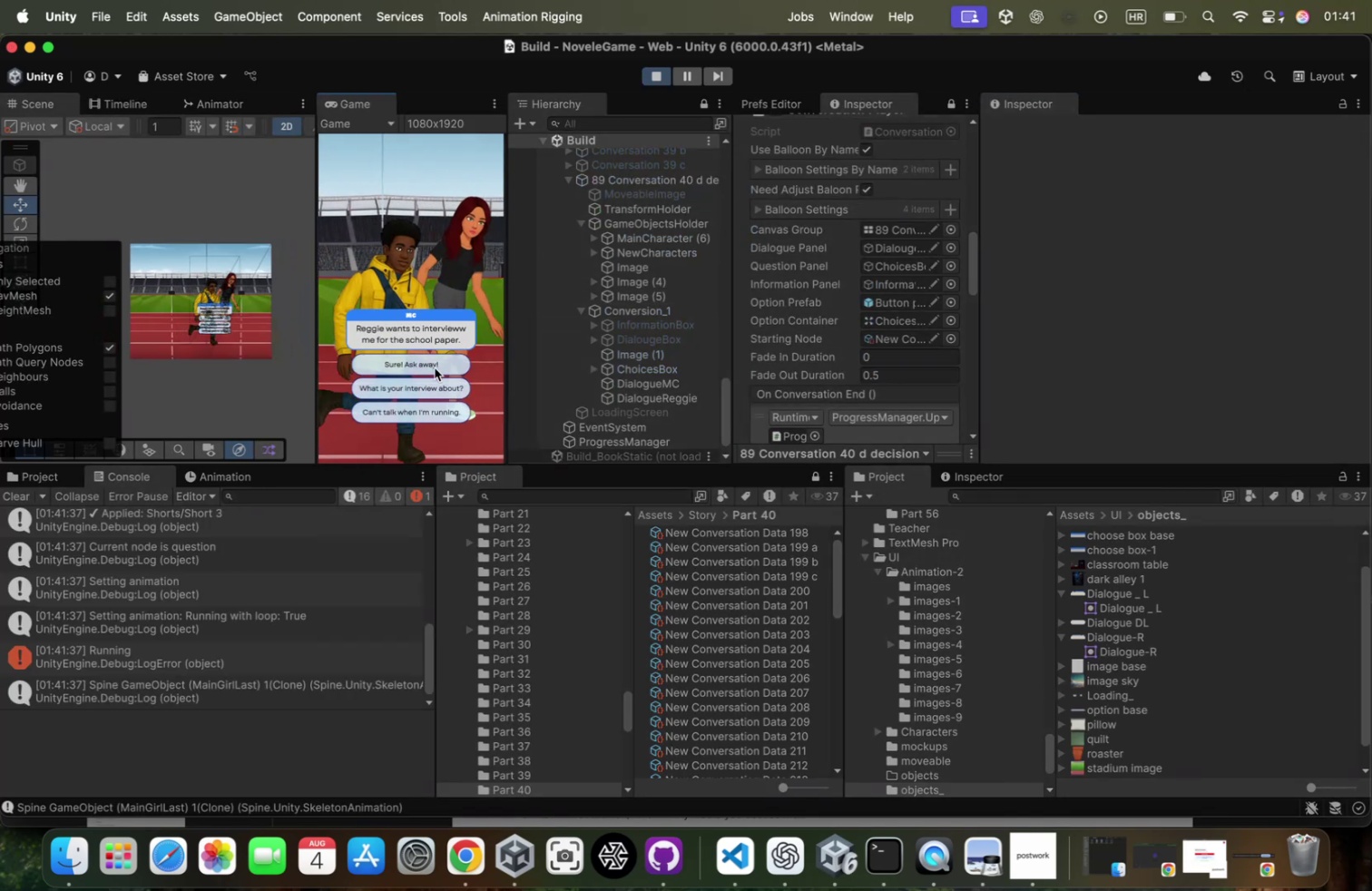 
wait(5.24)
 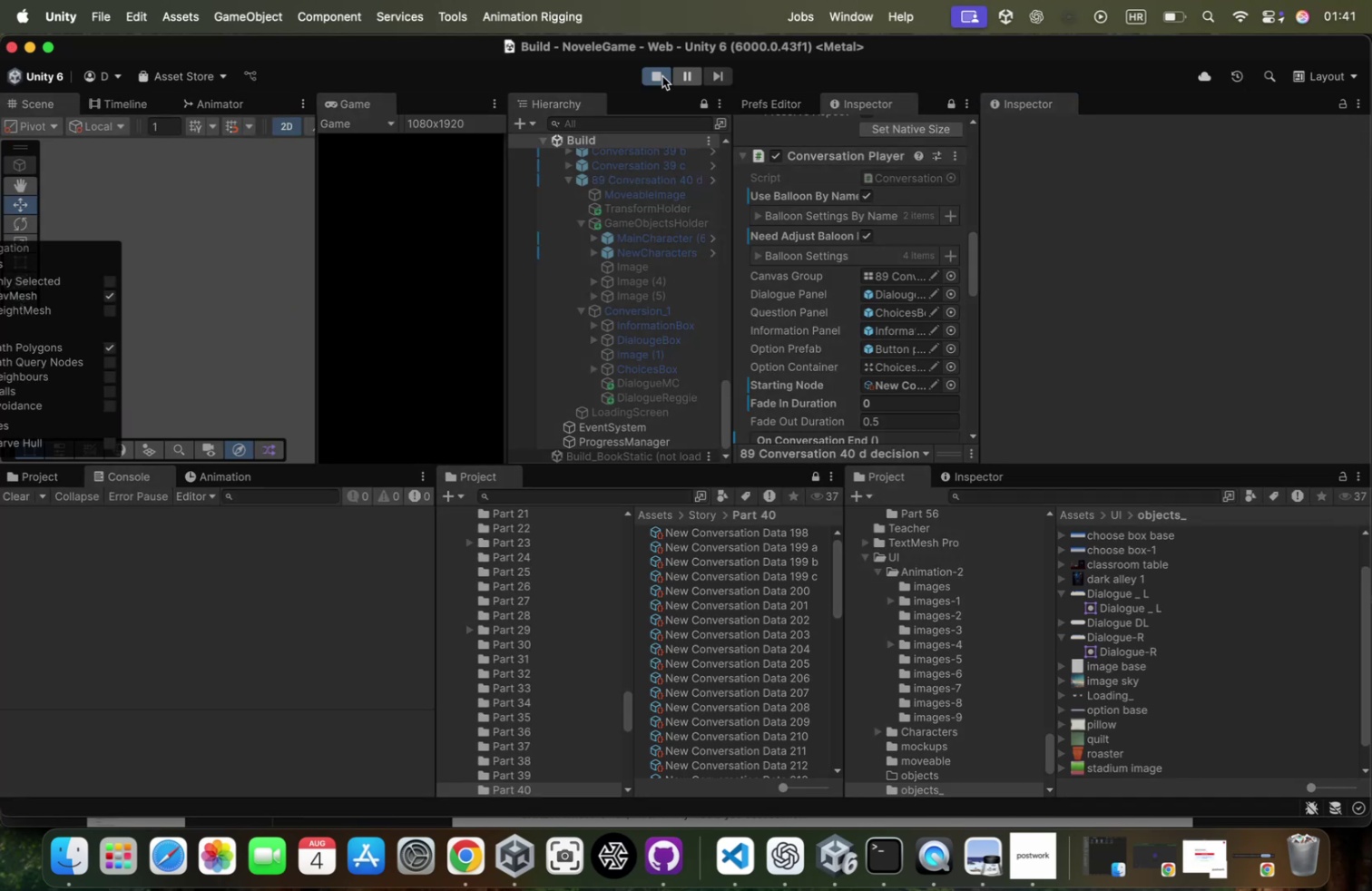 
left_click([433, 357])
 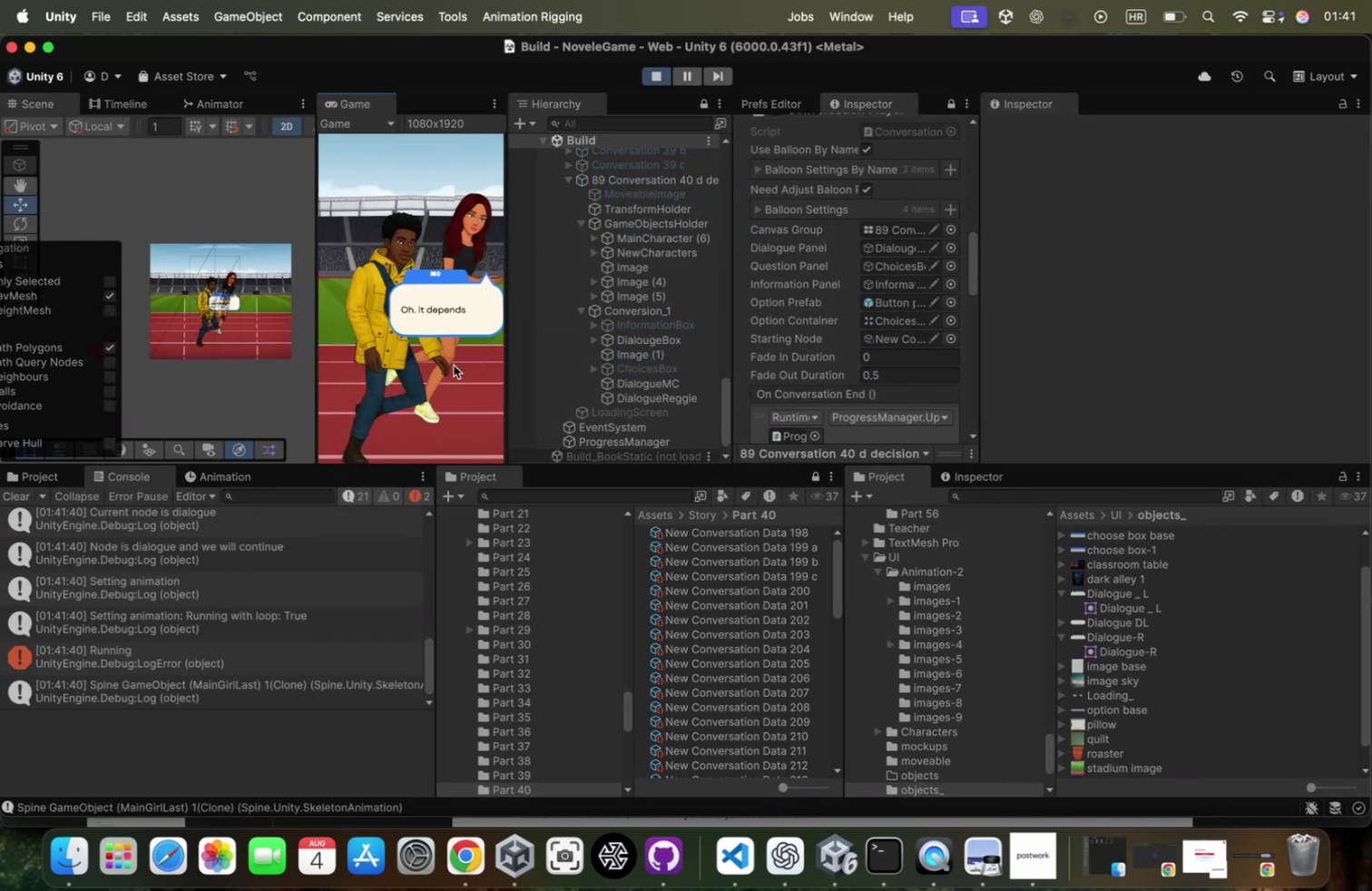 
left_click([454, 364])
 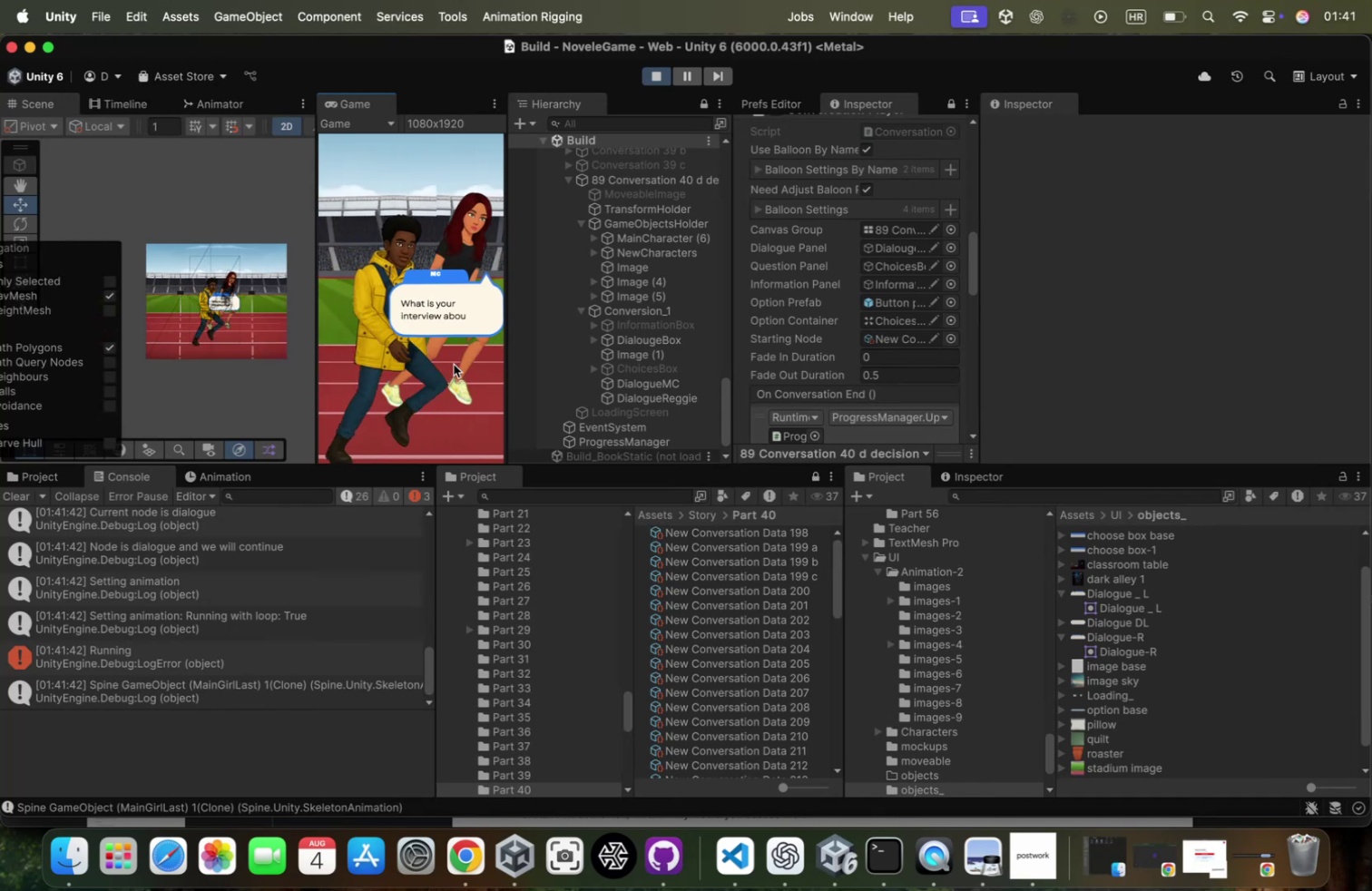 
left_click([454, 364])
 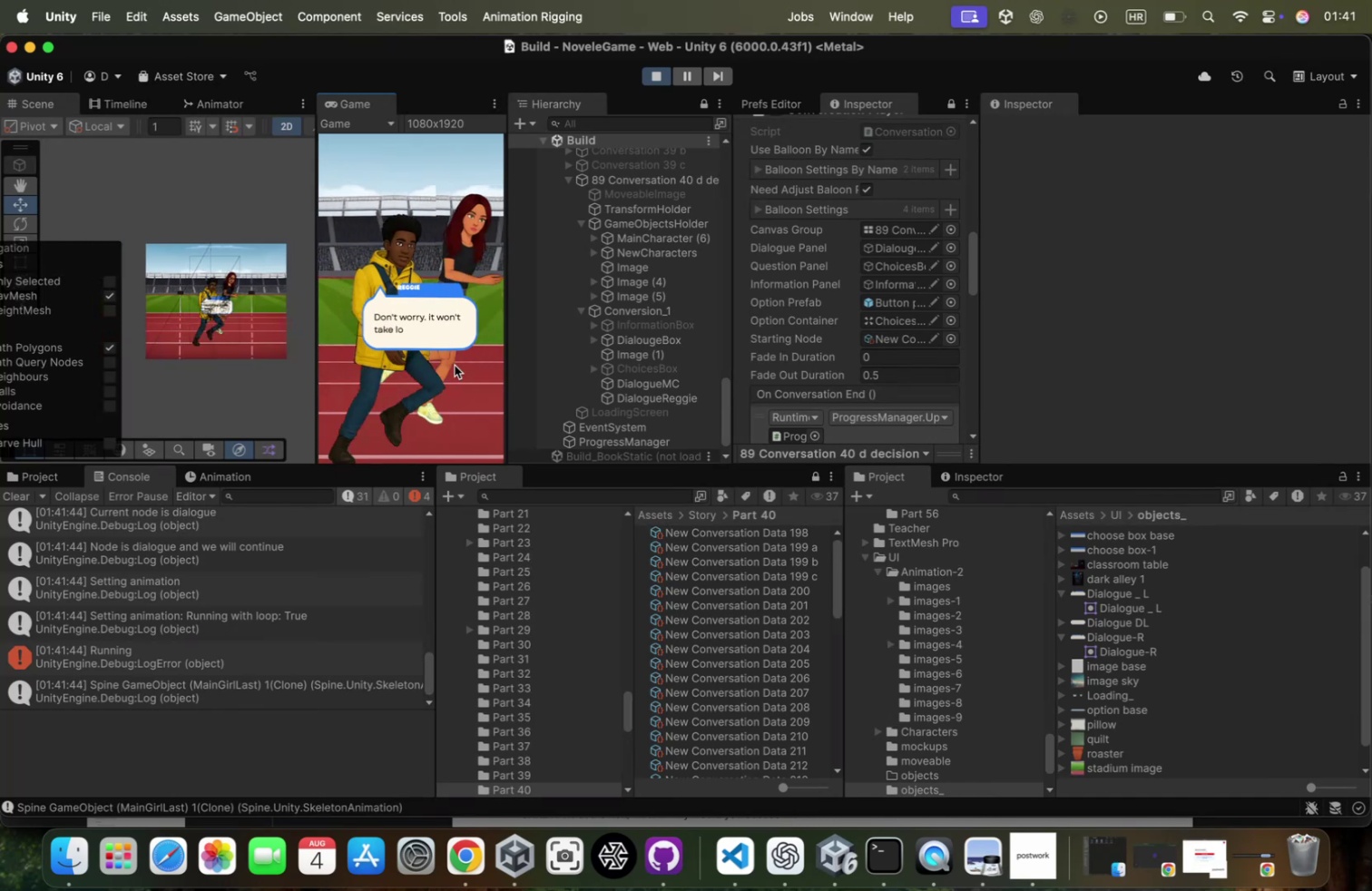 
left_click([455, 365])
 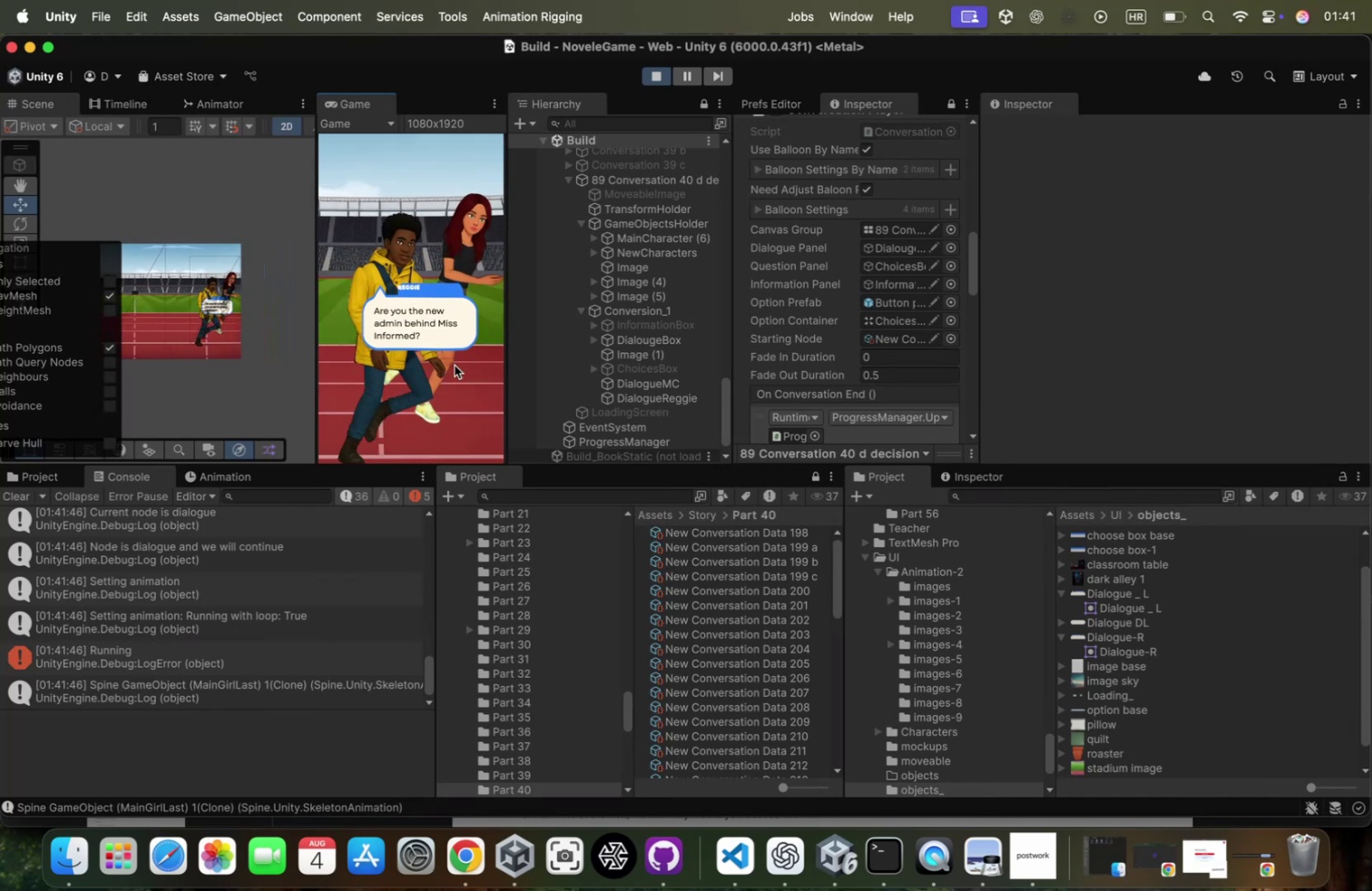 
left_click([455, 365])
 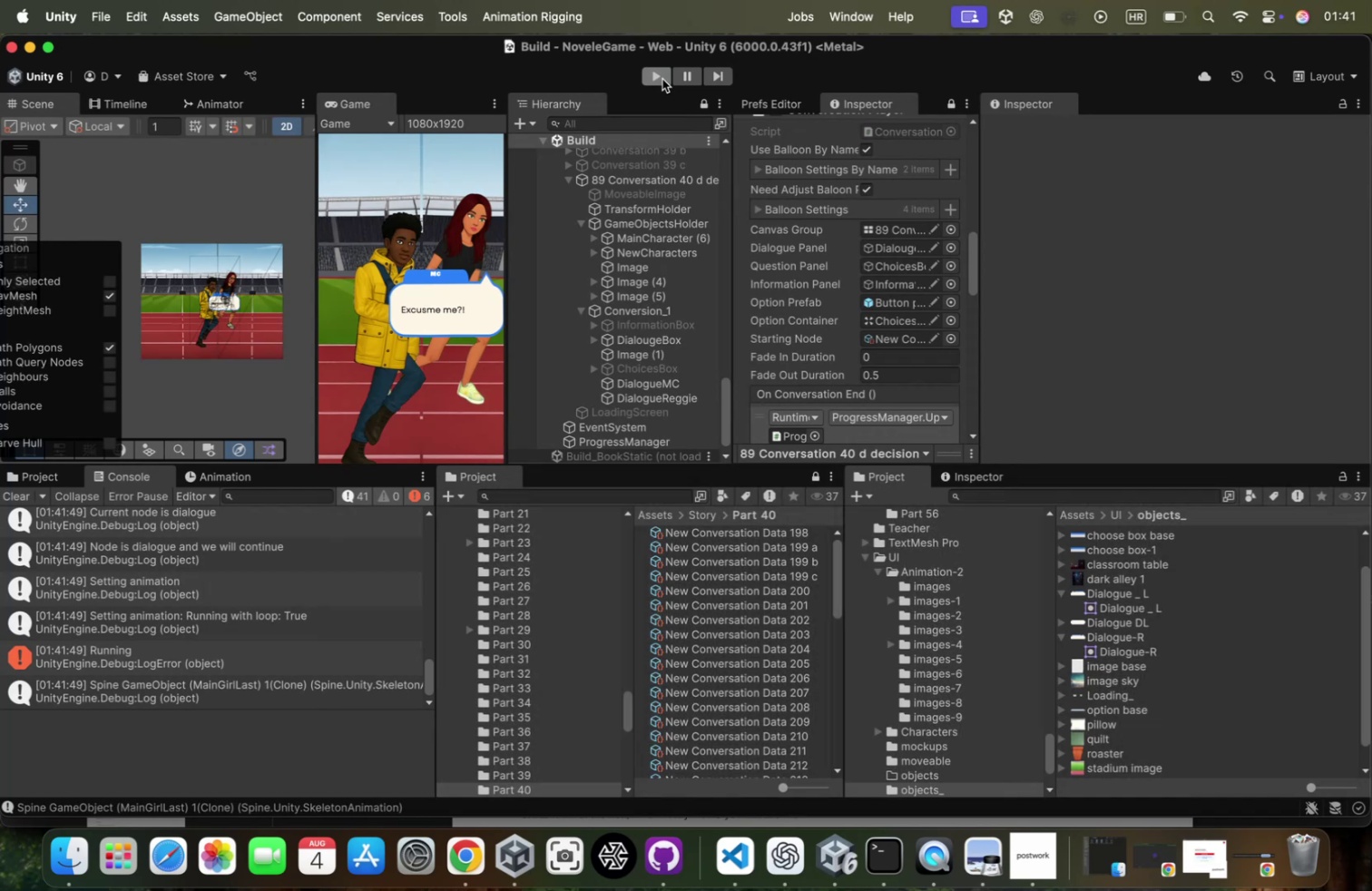 
wait(6.37)
 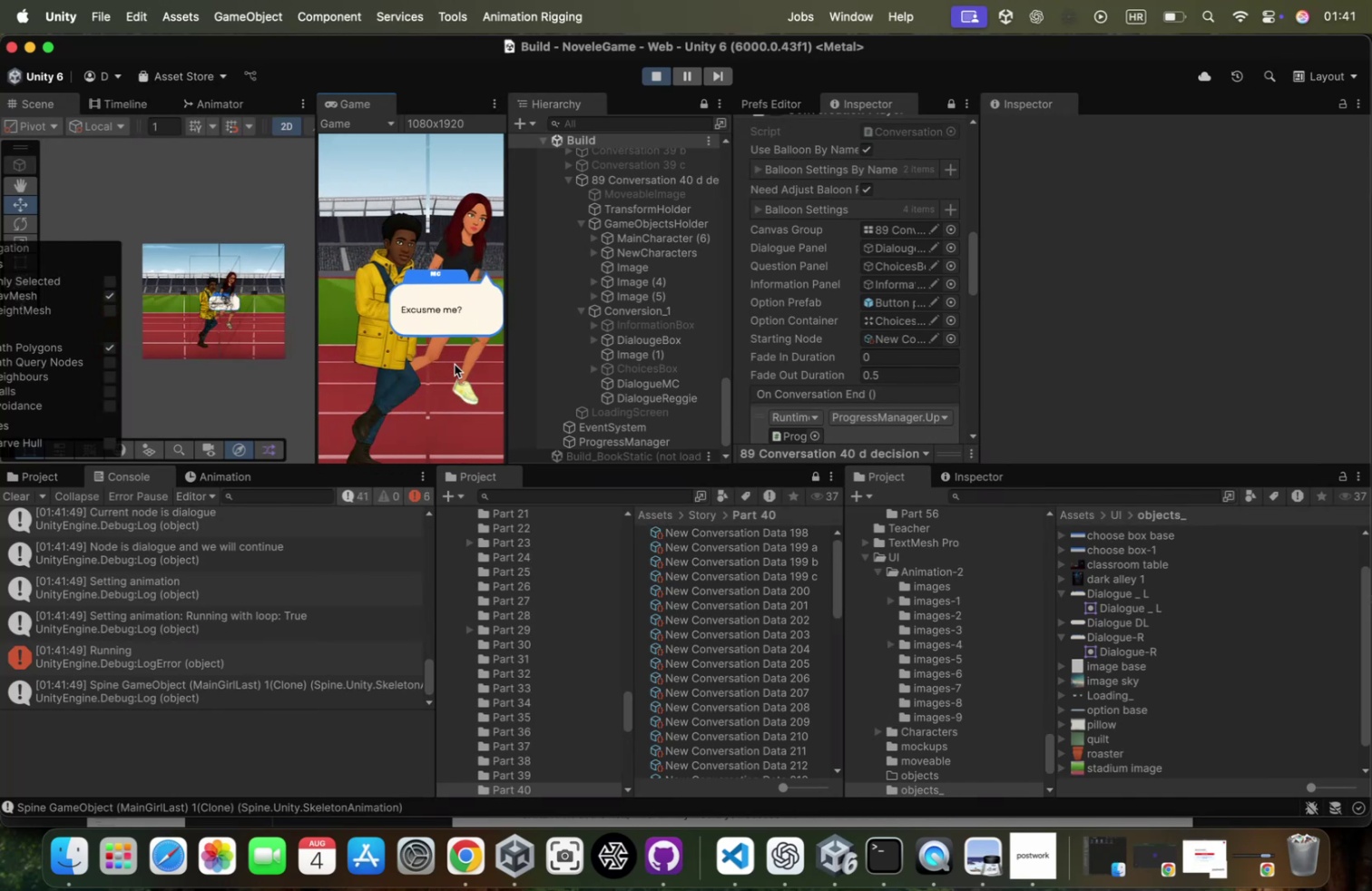 
left_click([661, 177])
 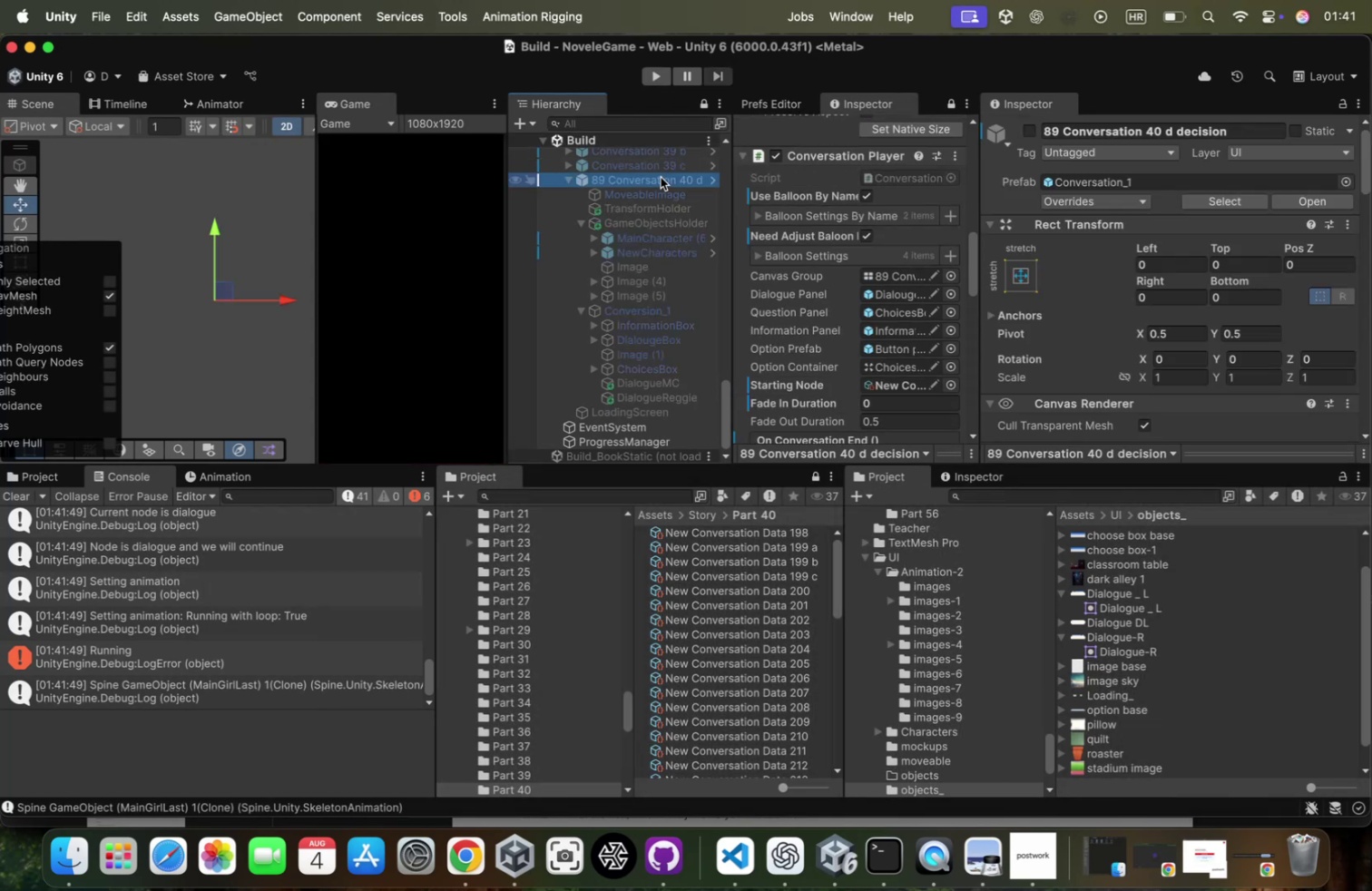 
key(ArrowLeft)
 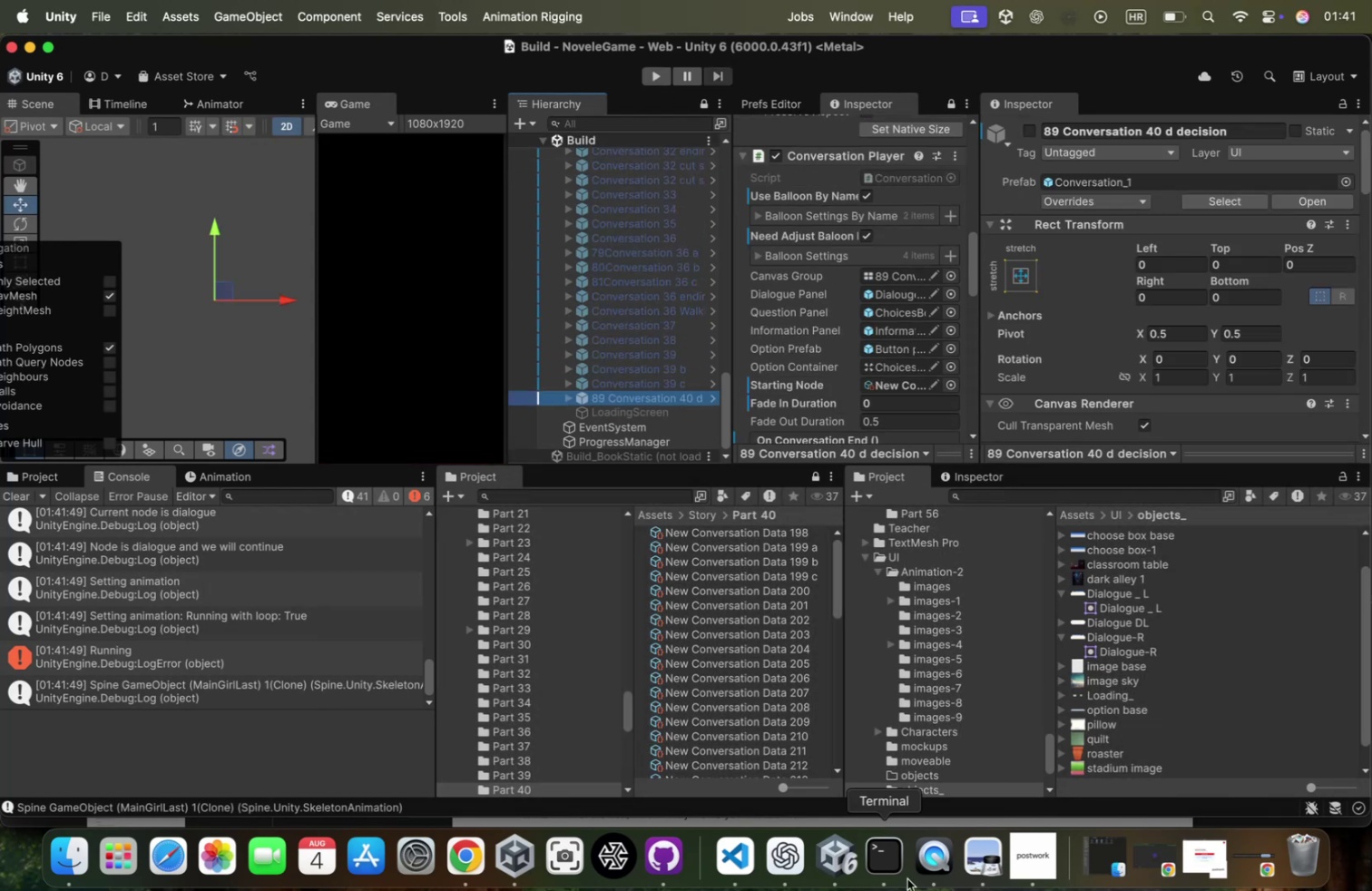 
left_click([932, 864])
 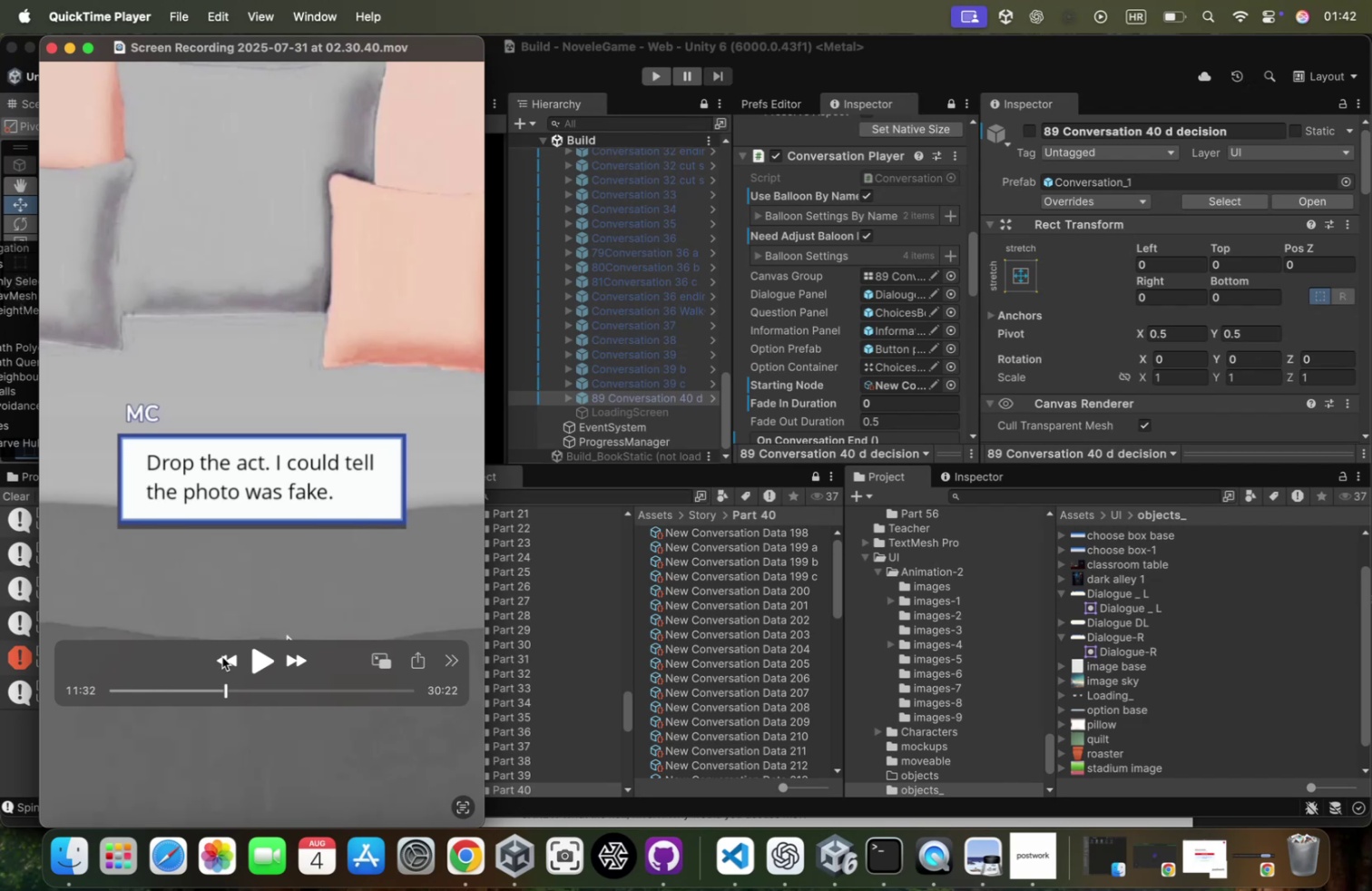 
wait(32.6)
 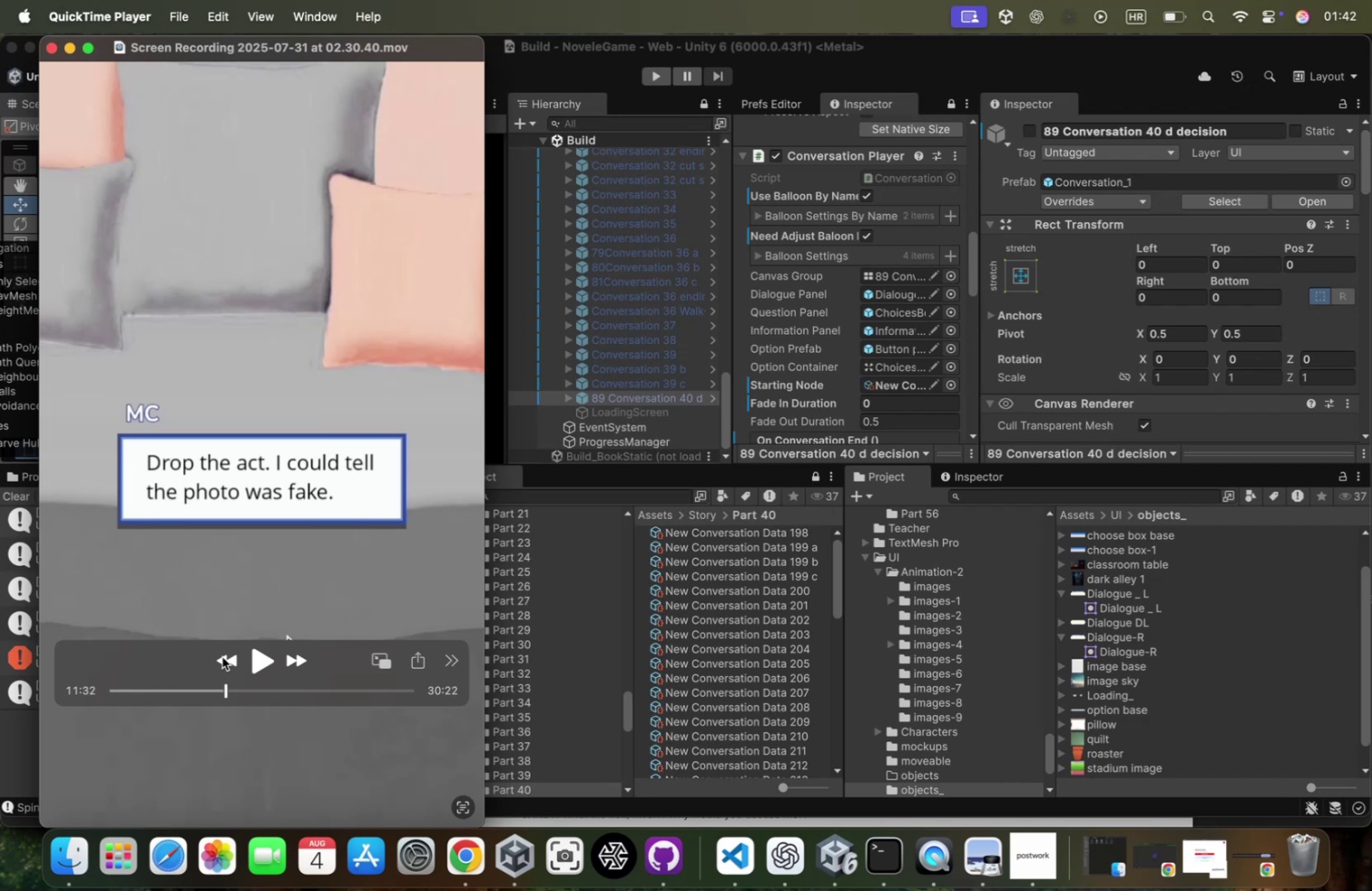 
left_click([648, 400])
 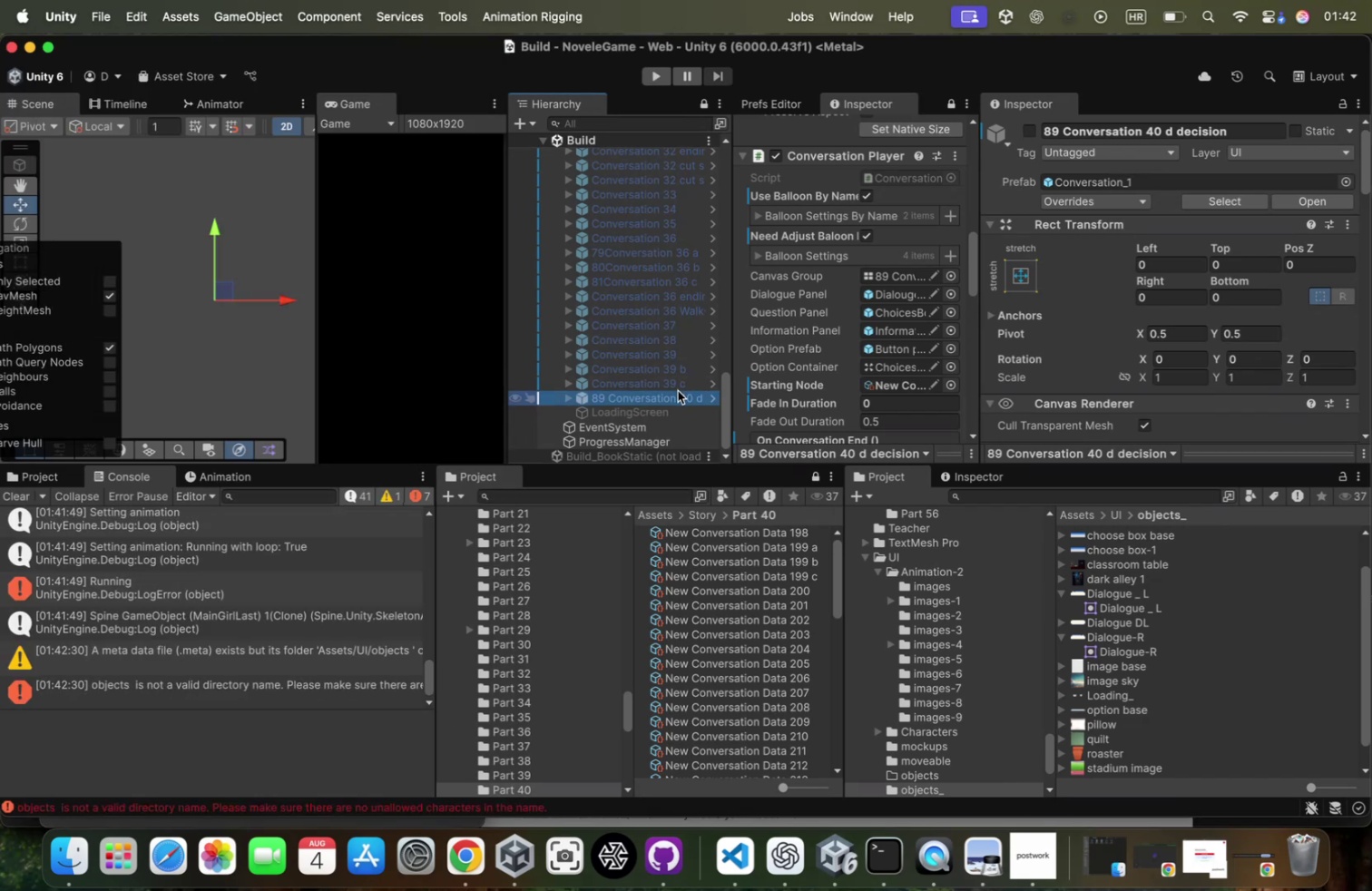 
key(Meta+CommandLeft)
 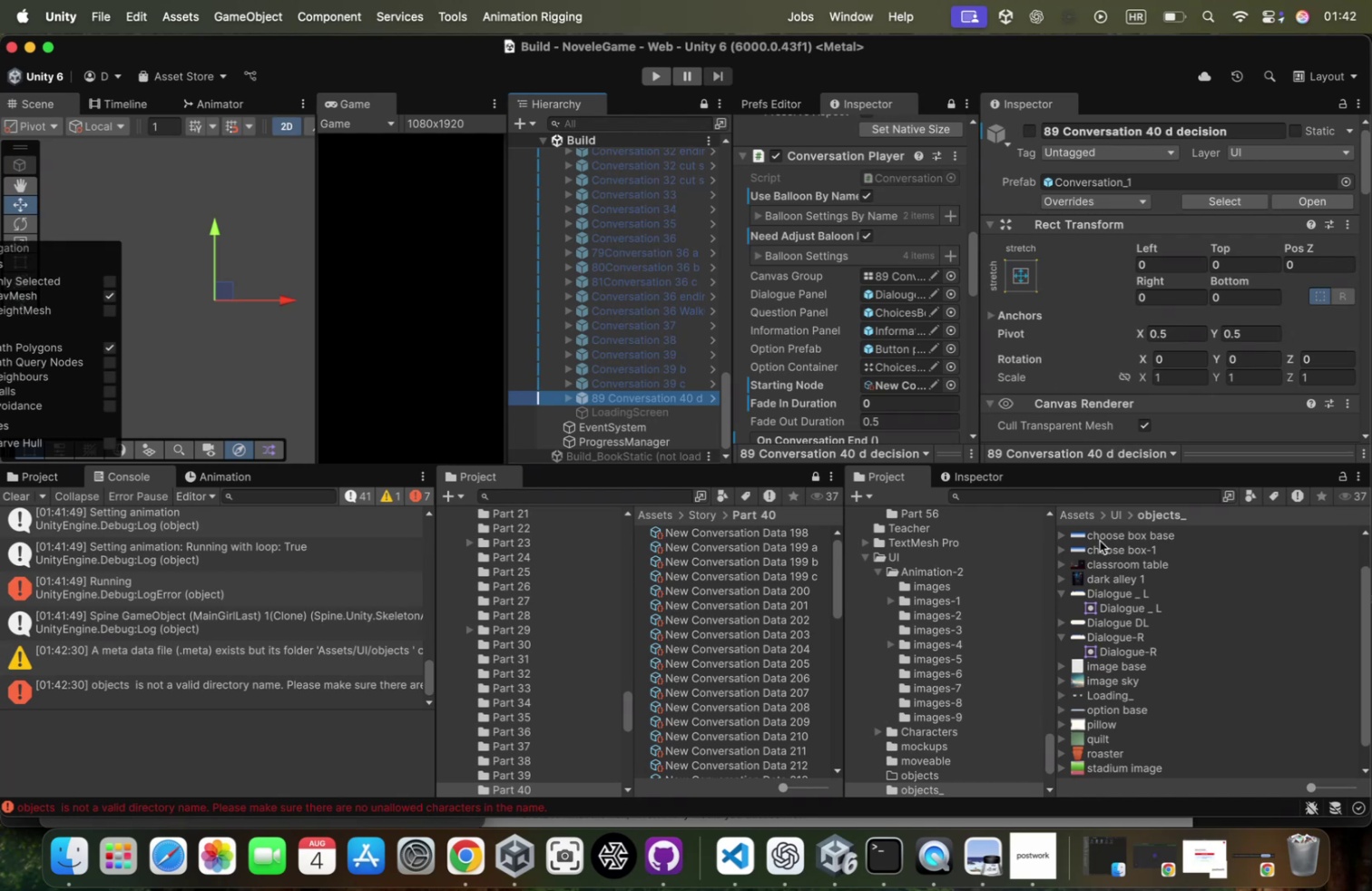 
scroll: coordinate [900, 295], scroll_direction: down, amount: 7.0
 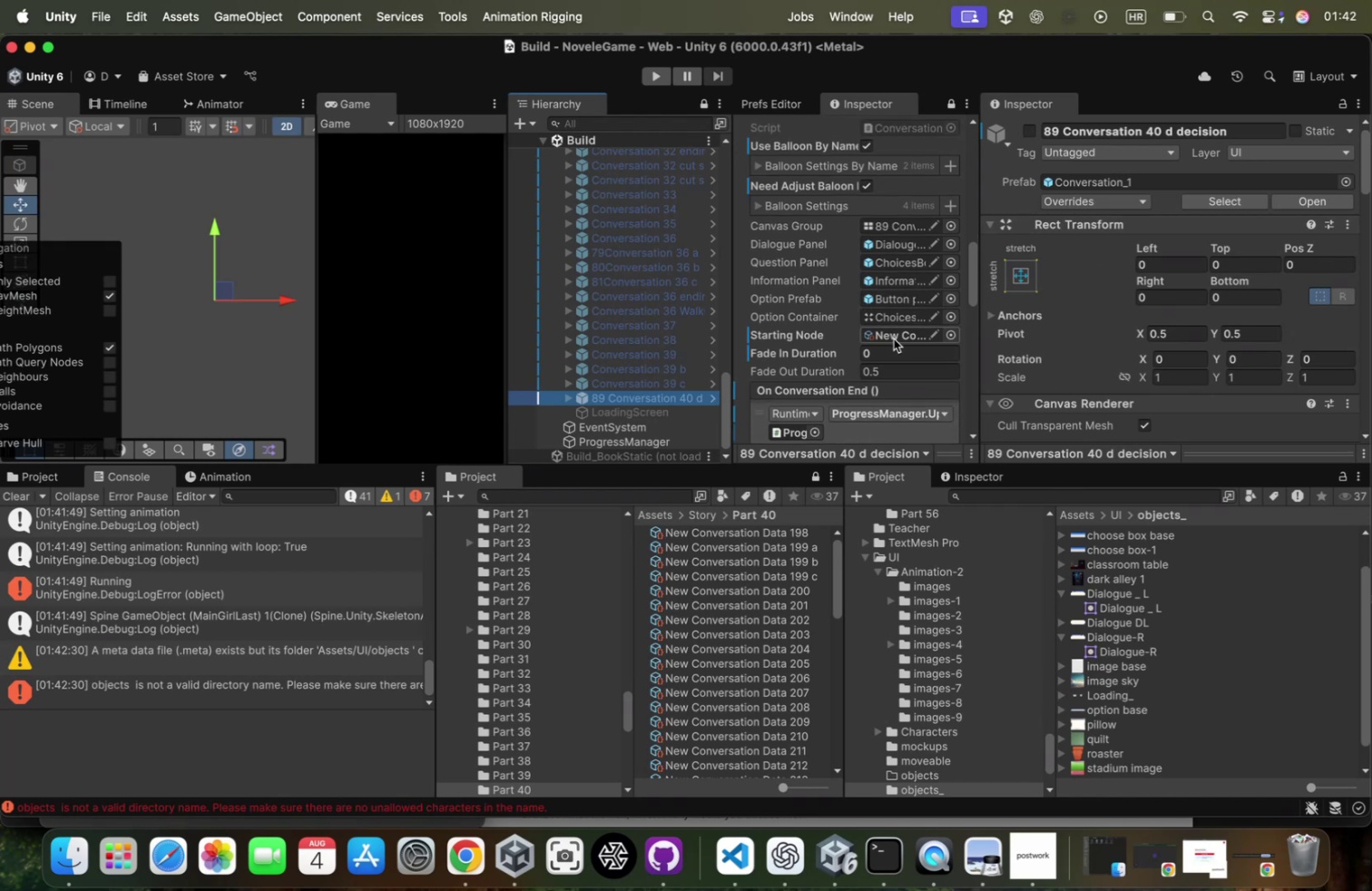 
left_click([894, 338])
 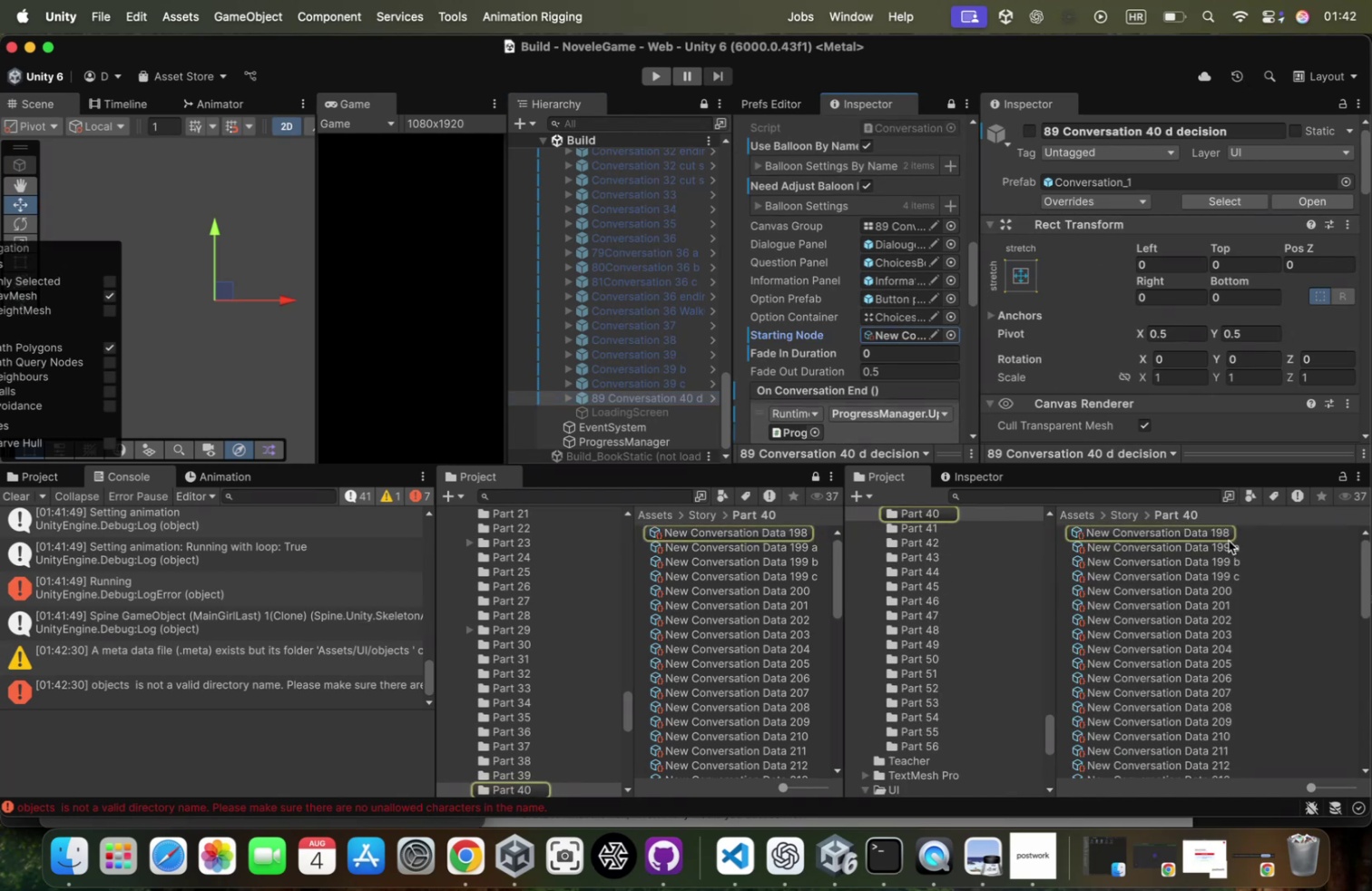 
left_click([1223, 532])
 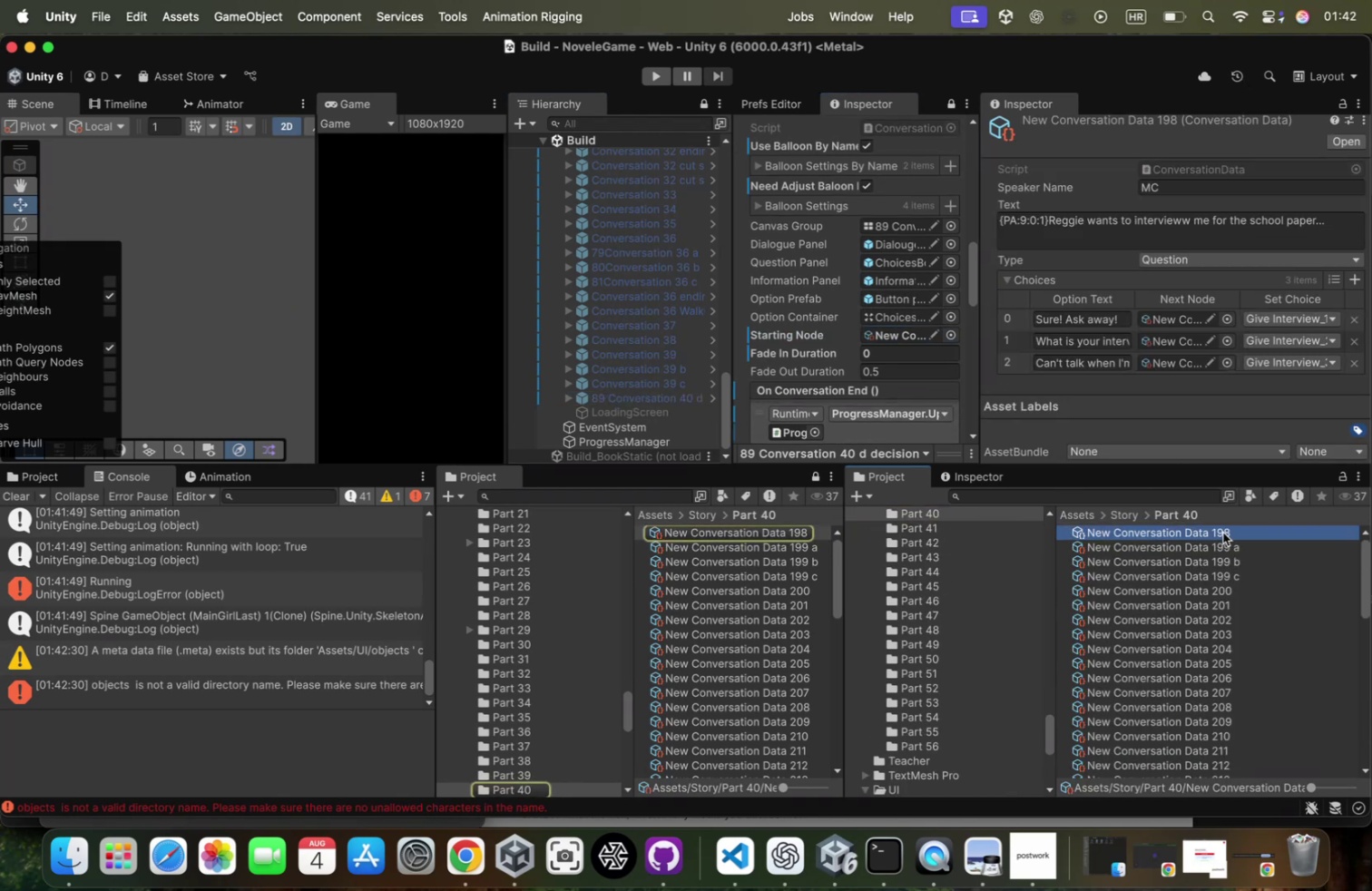 
key(ArrowDown)
 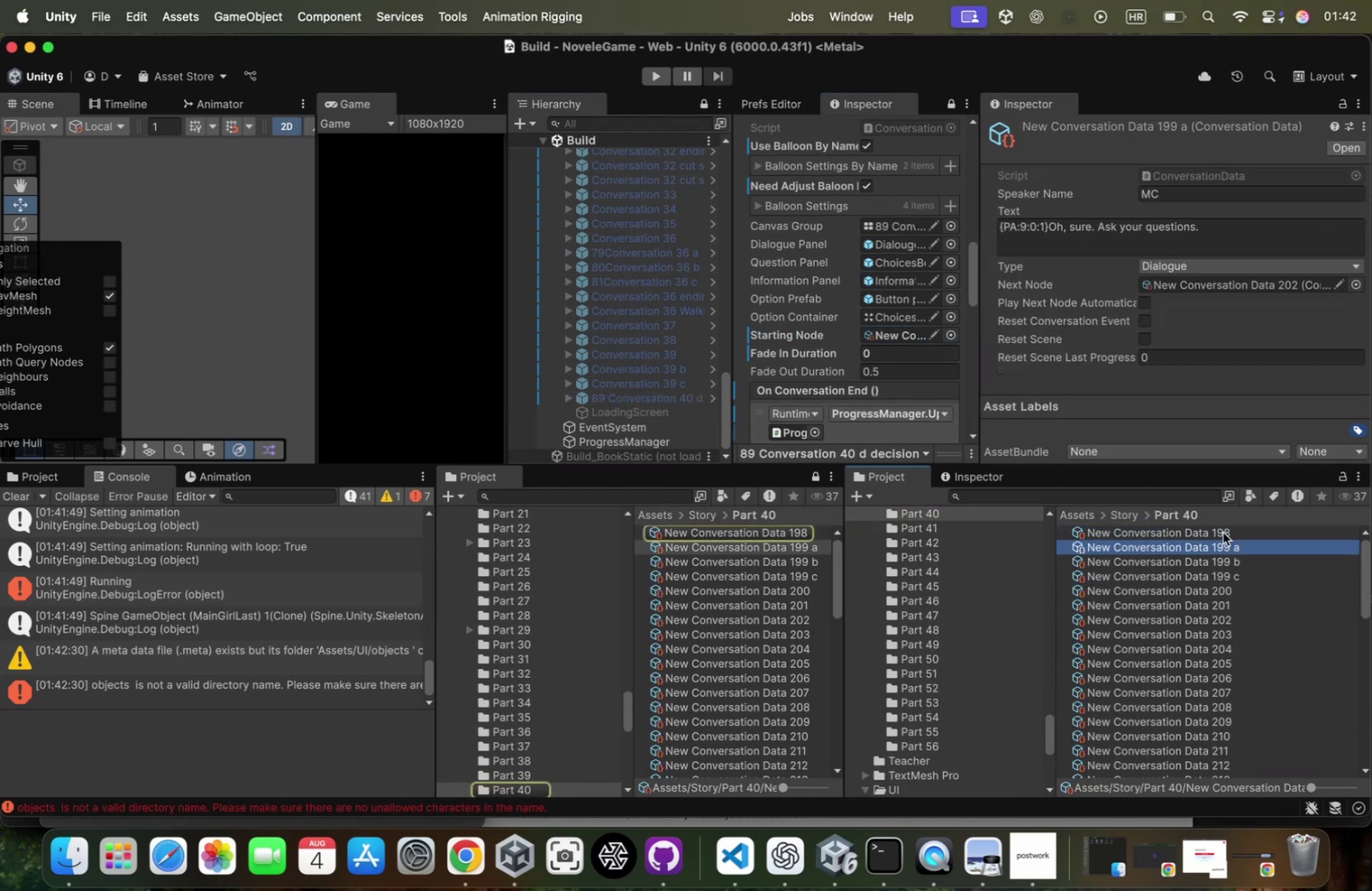 
key(ArrowDown)
 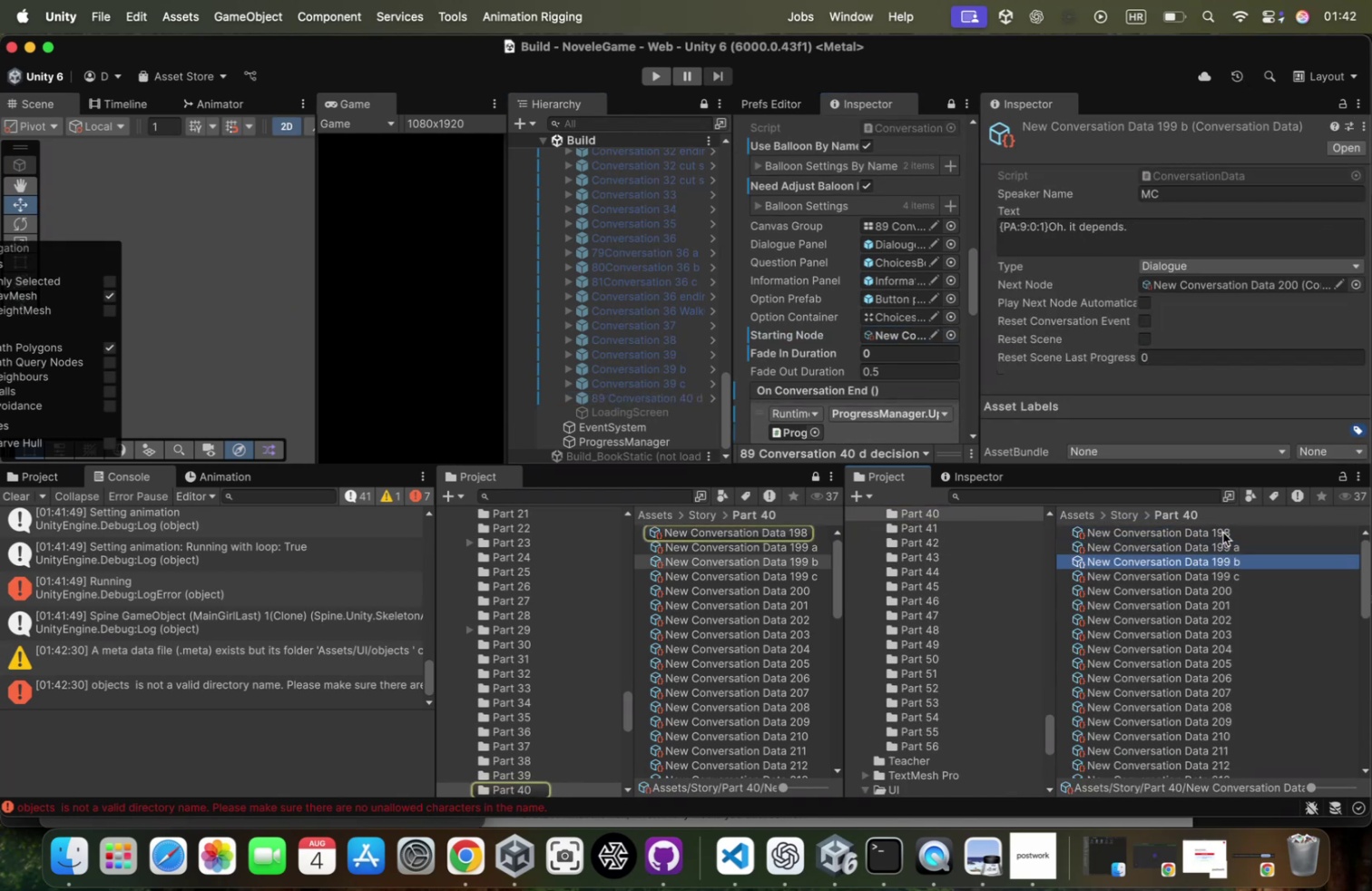 
key(ArrowDown)
 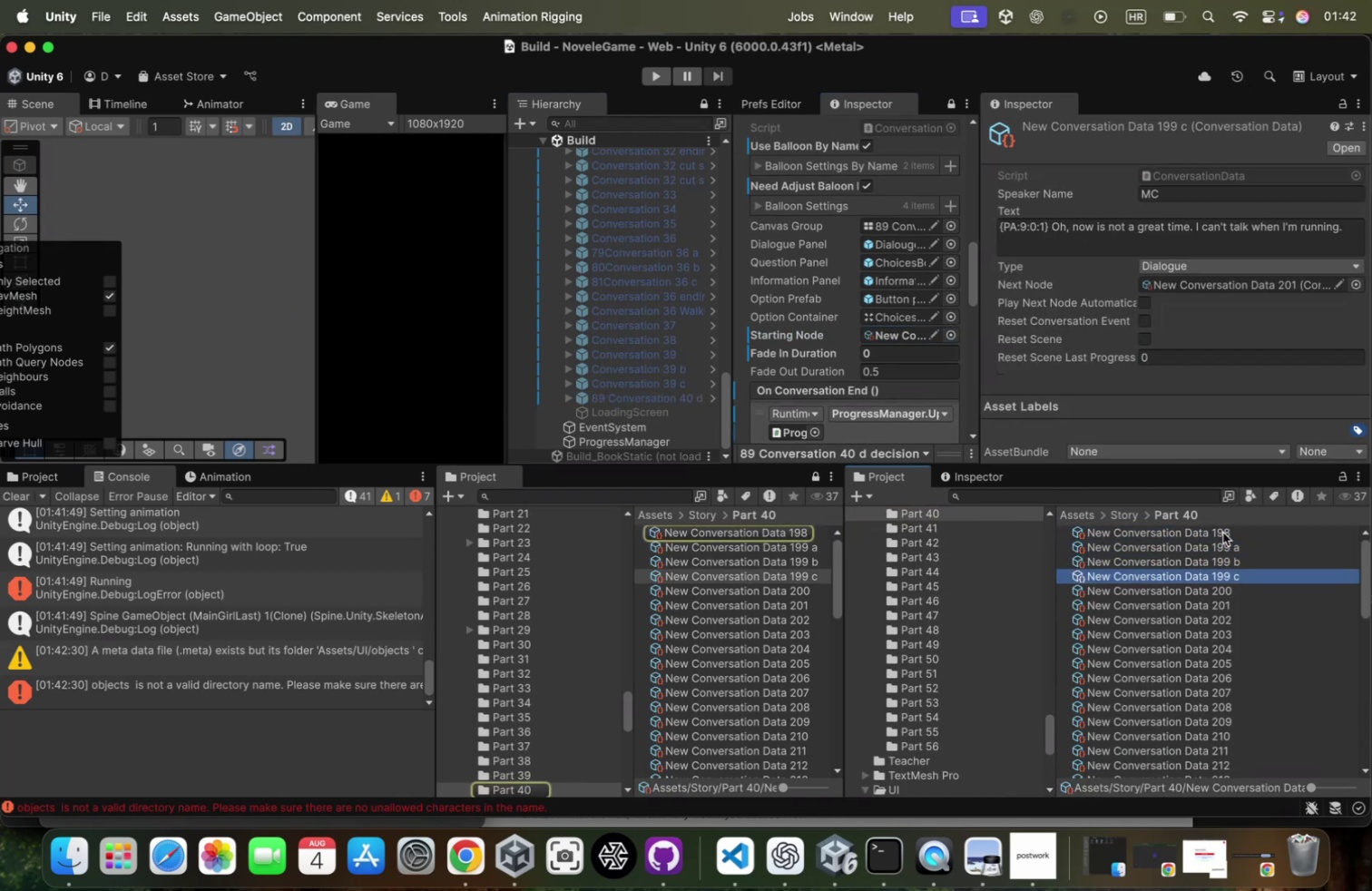 
key(ArrowDown)
 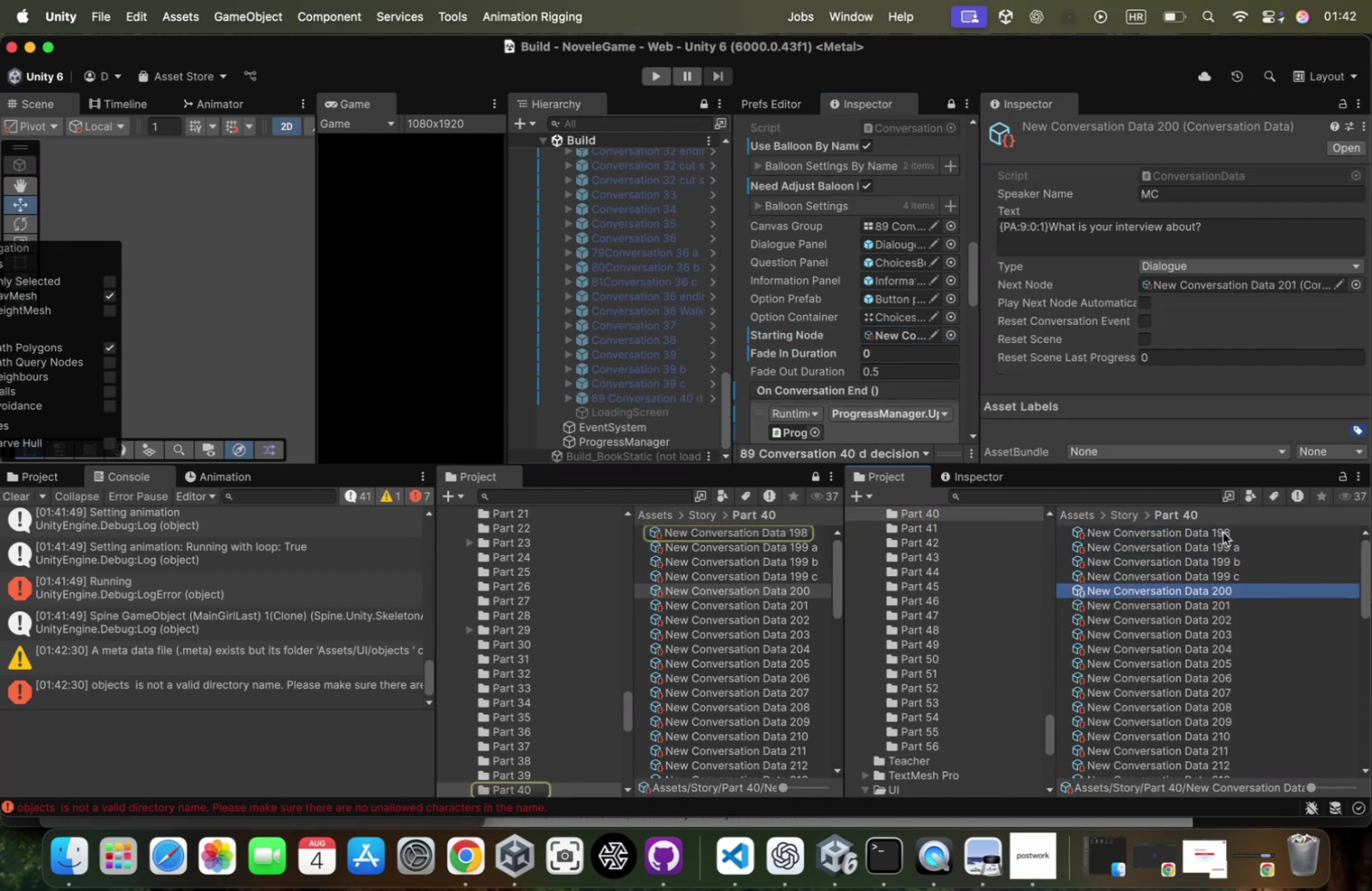 
key(ArrowDown)
 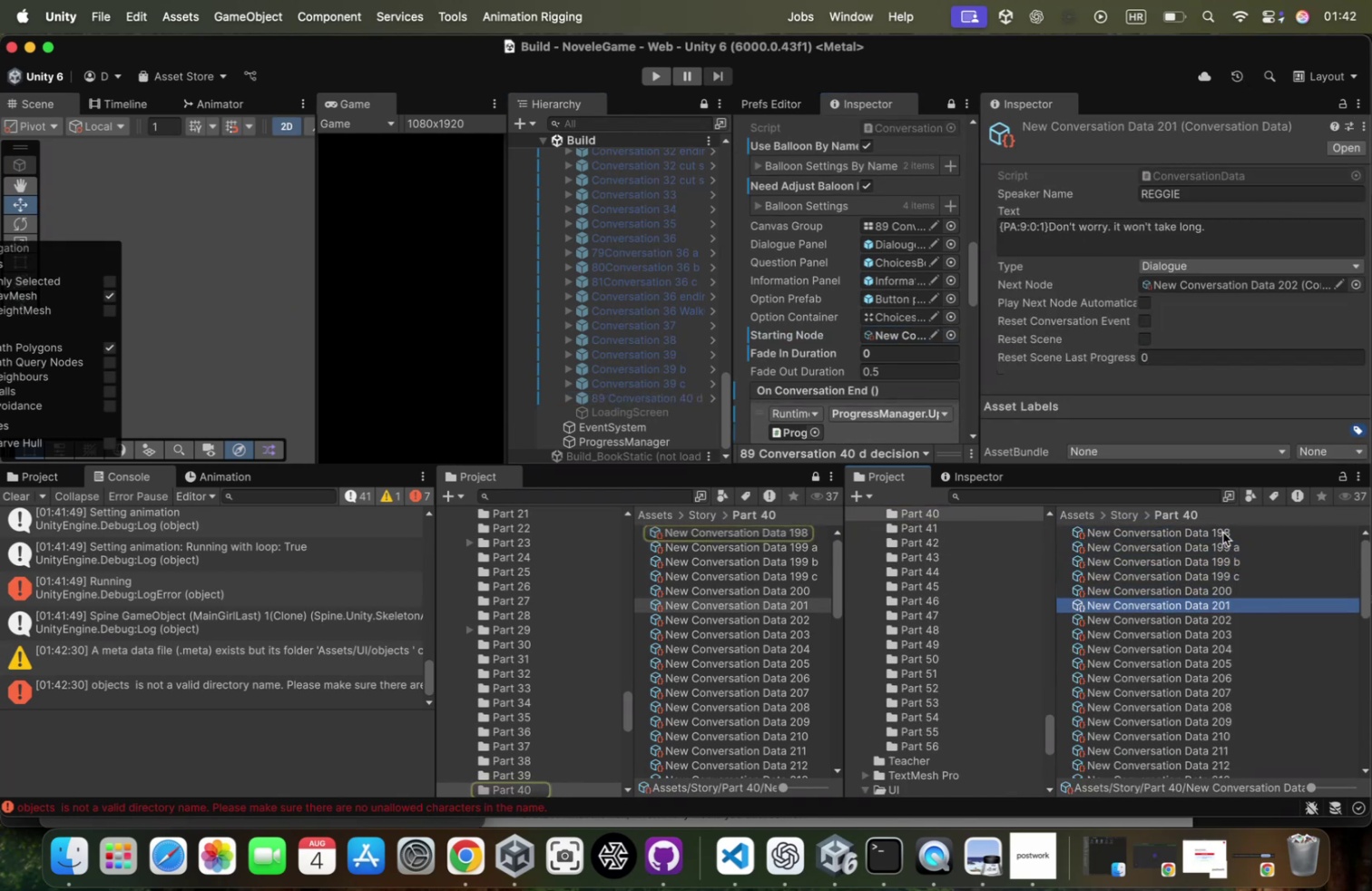 
key(ArrowDown)
 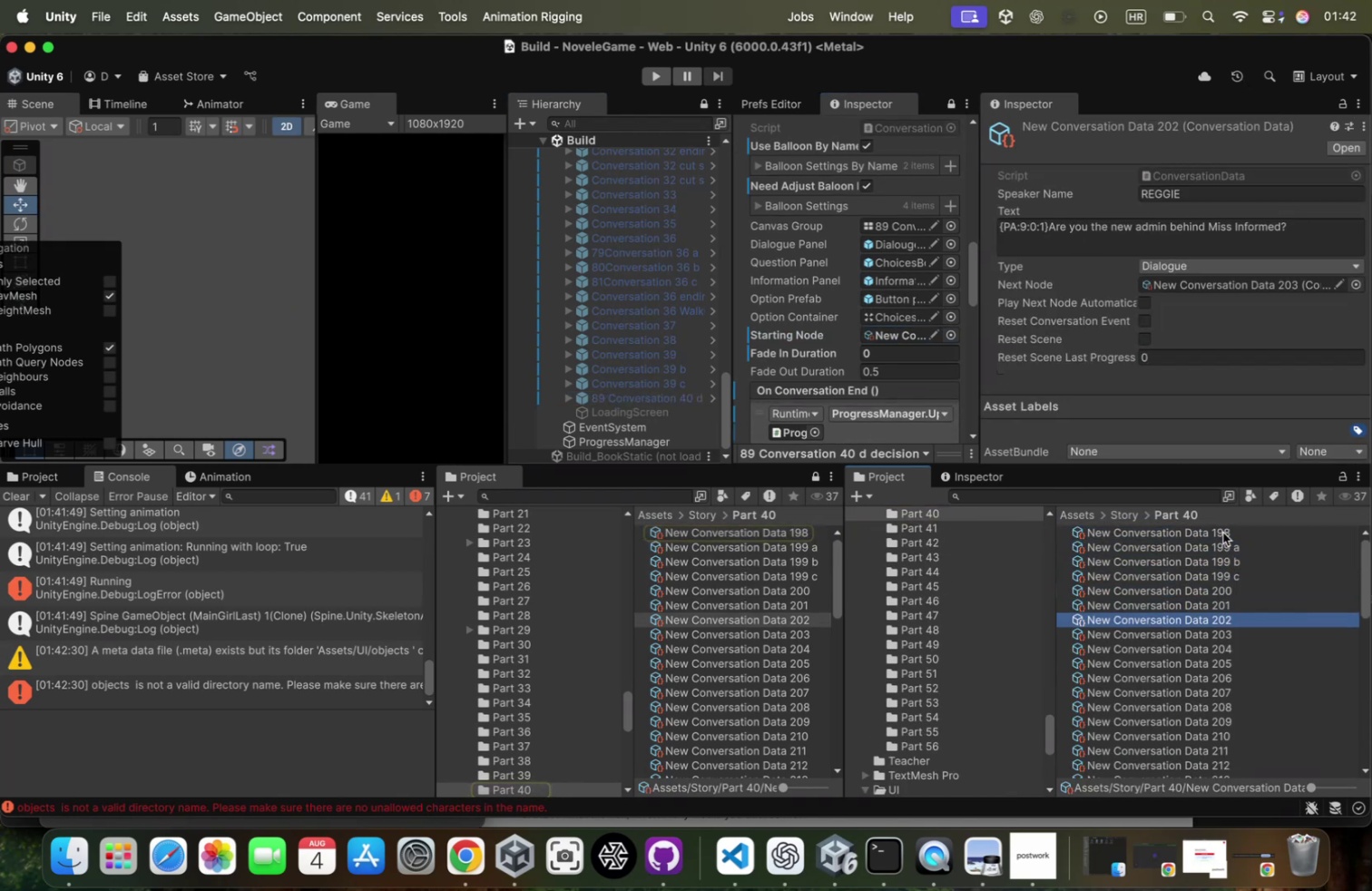 
key(ArrowDown)
 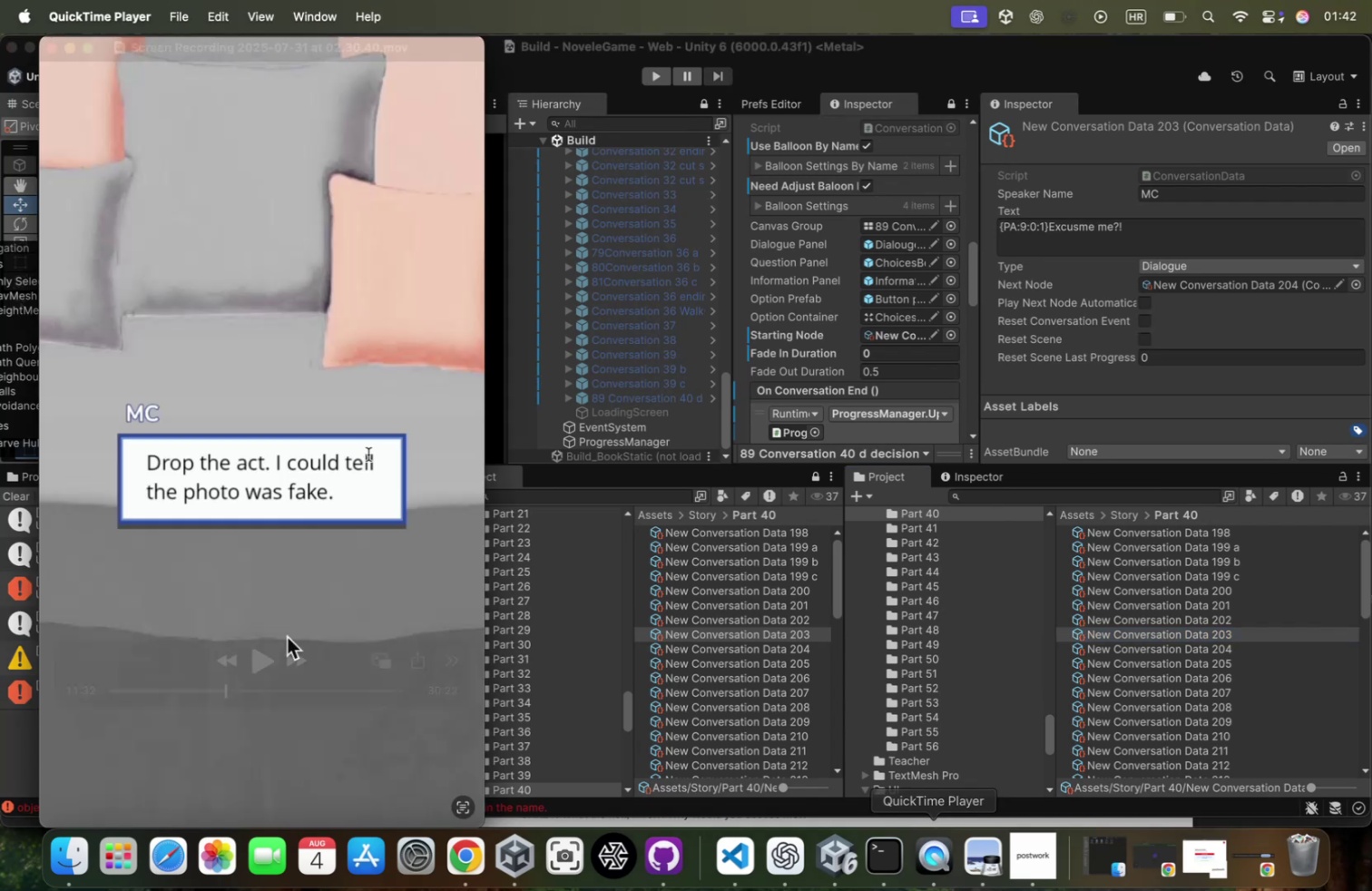 
wait(5.35)
 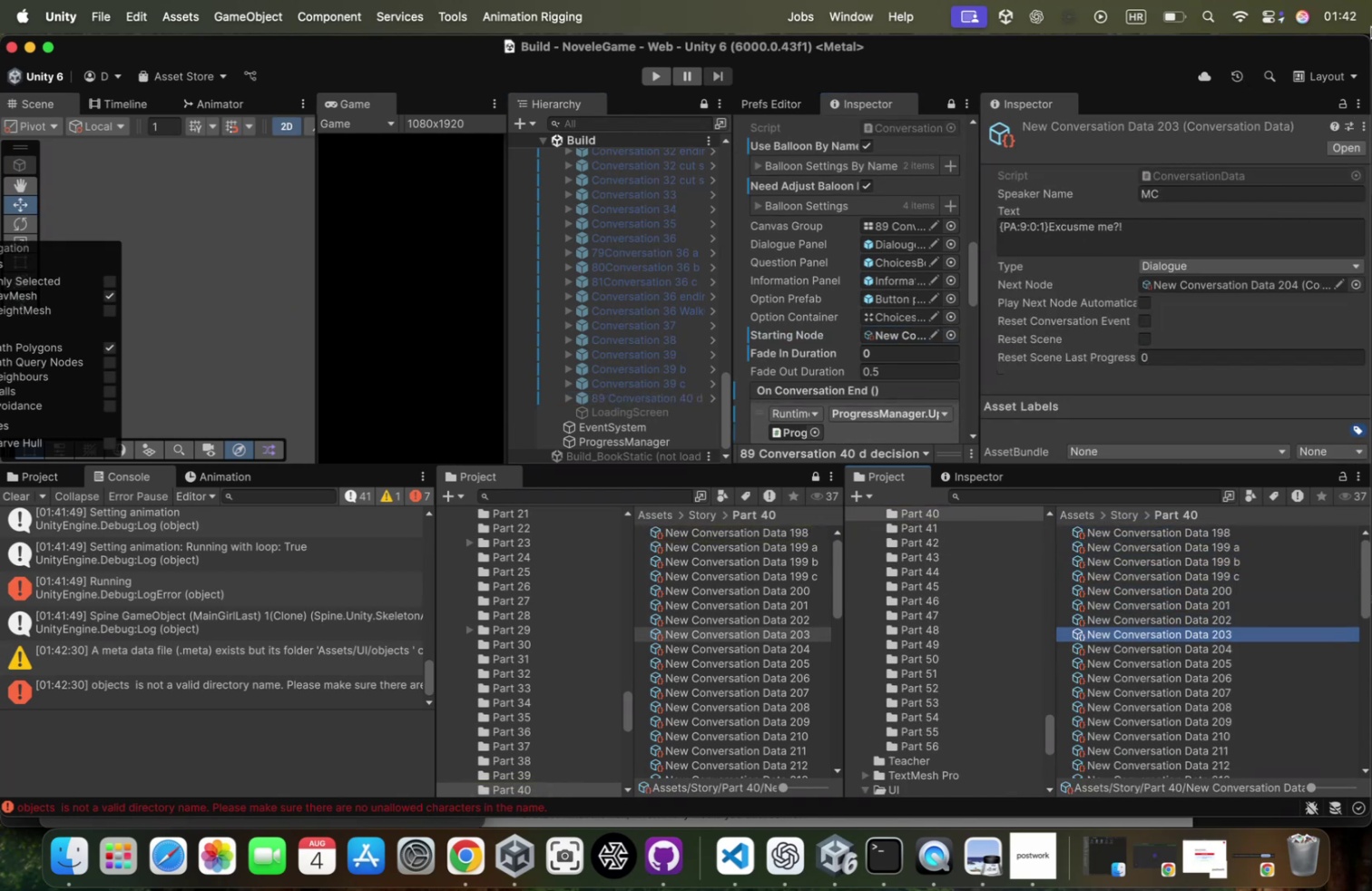 
left_click_drag(start_coordinate=[212, 691], to_coordinate=[188, 694])
 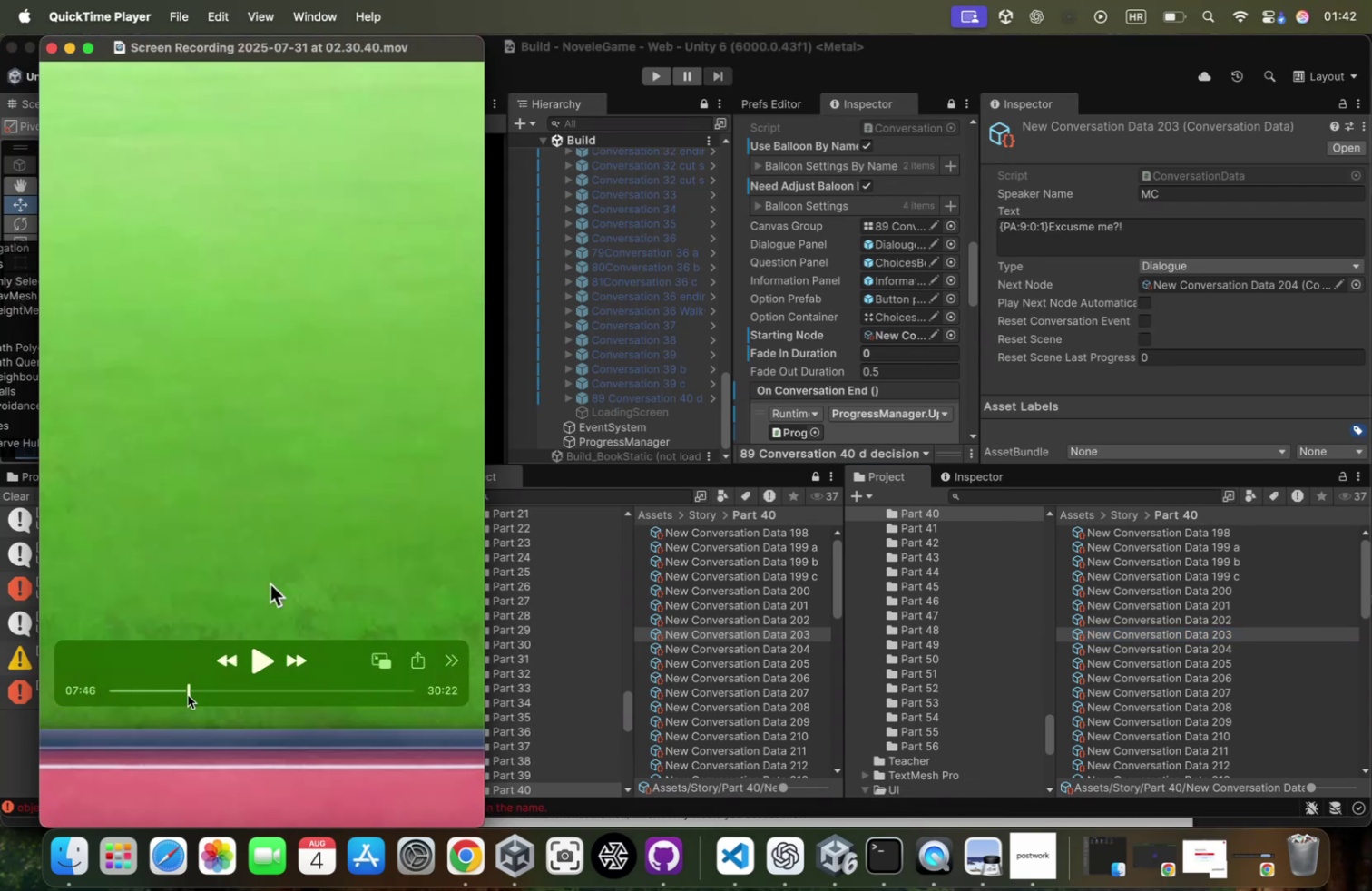 
left_click_drag(start_coordinate=[188, 694], to_coordinate=[183, 693])
 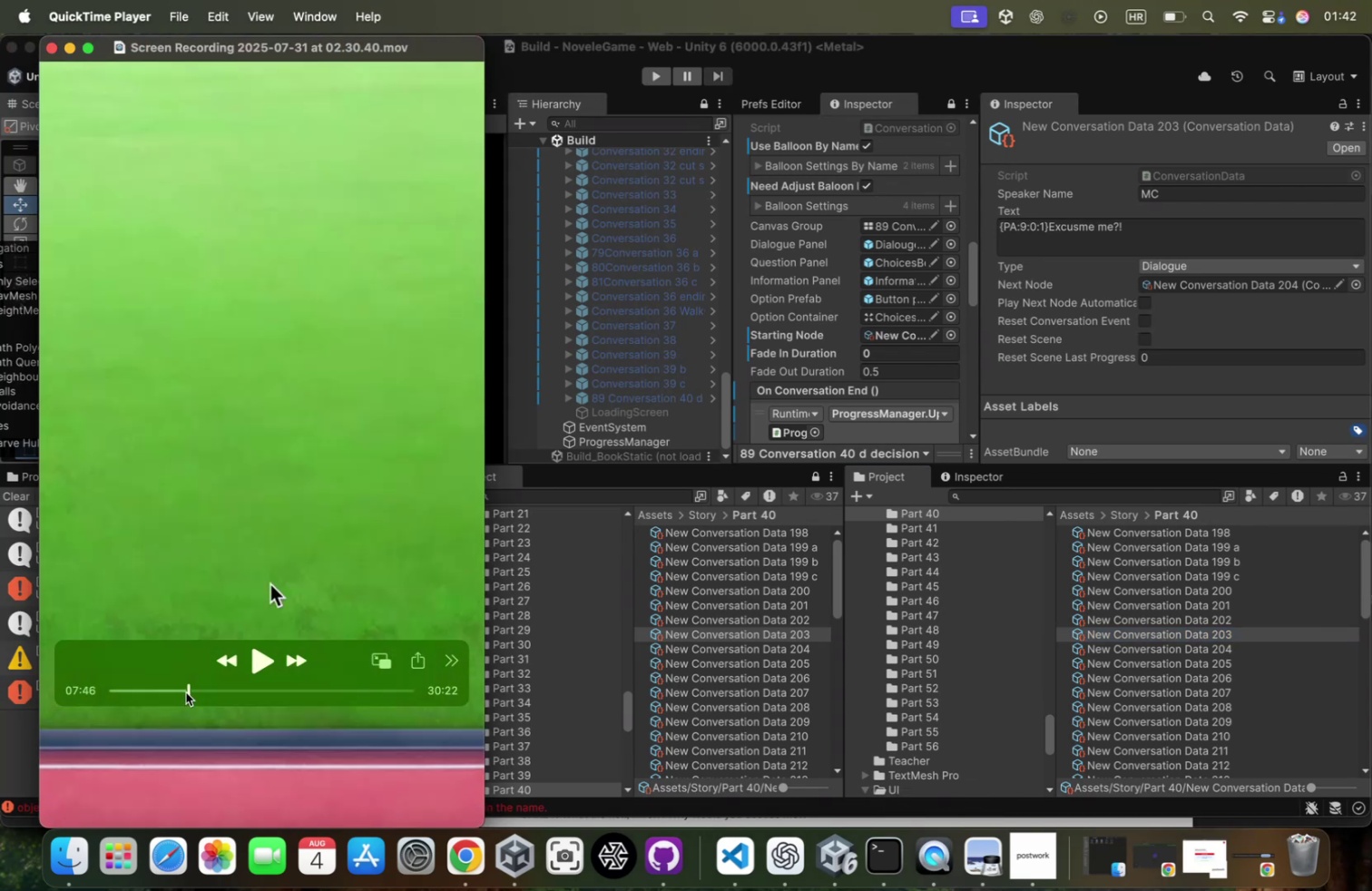 
left_click([186, 690])
 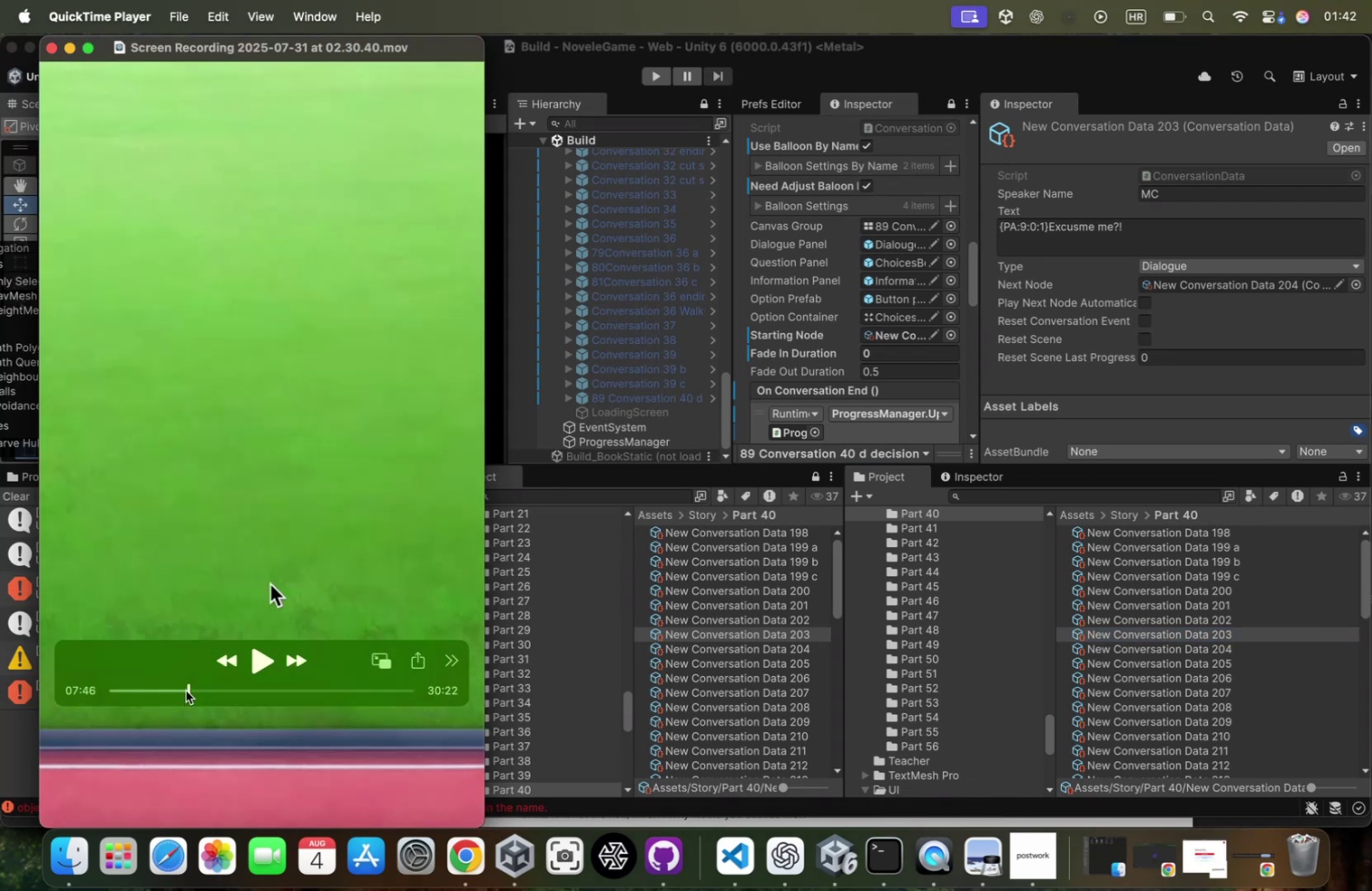 
left_click_drag(start_coordinate=[186, 690], to_coordinate=[180, 692])
 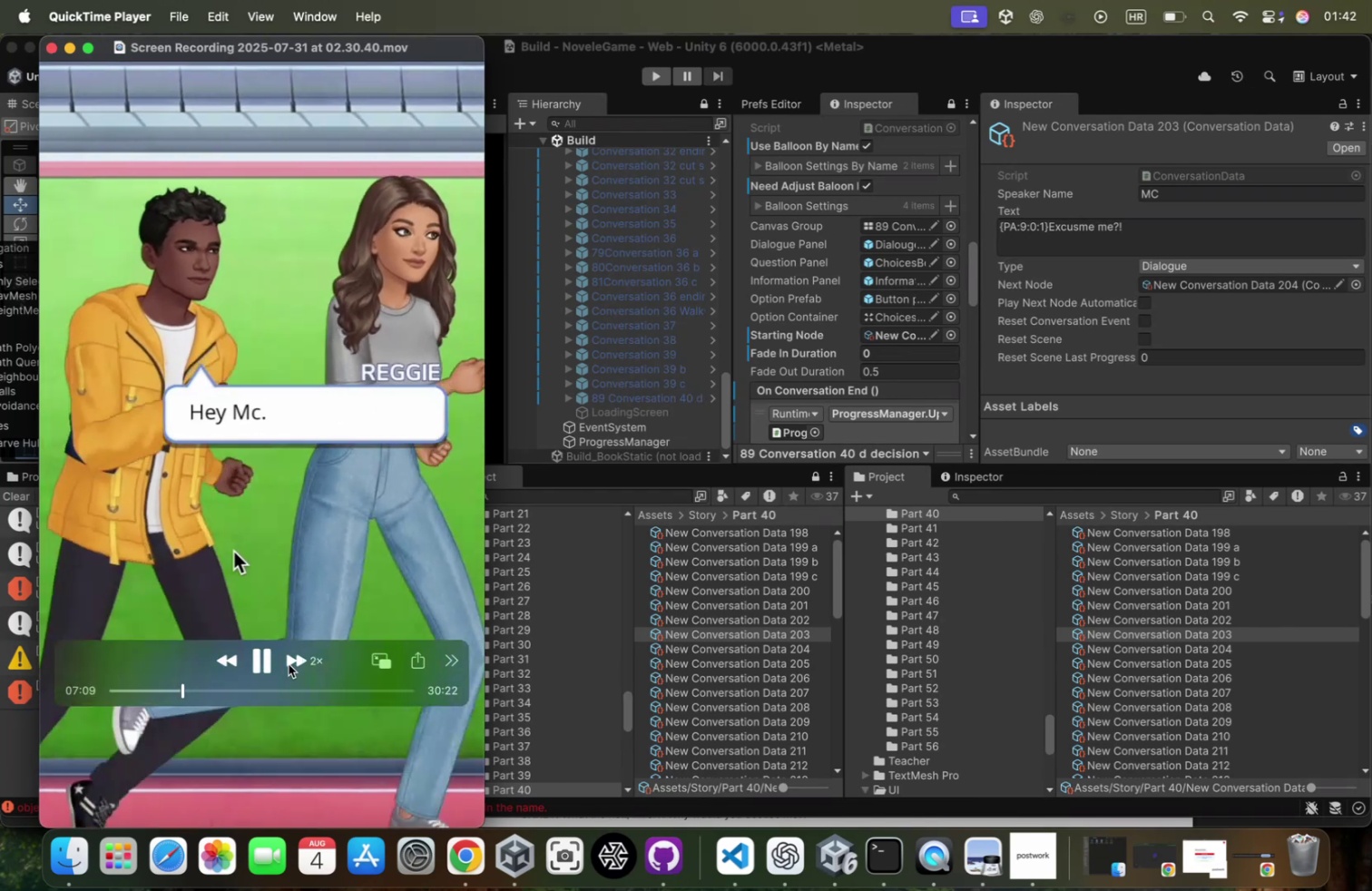 
left_click([264, 661])
 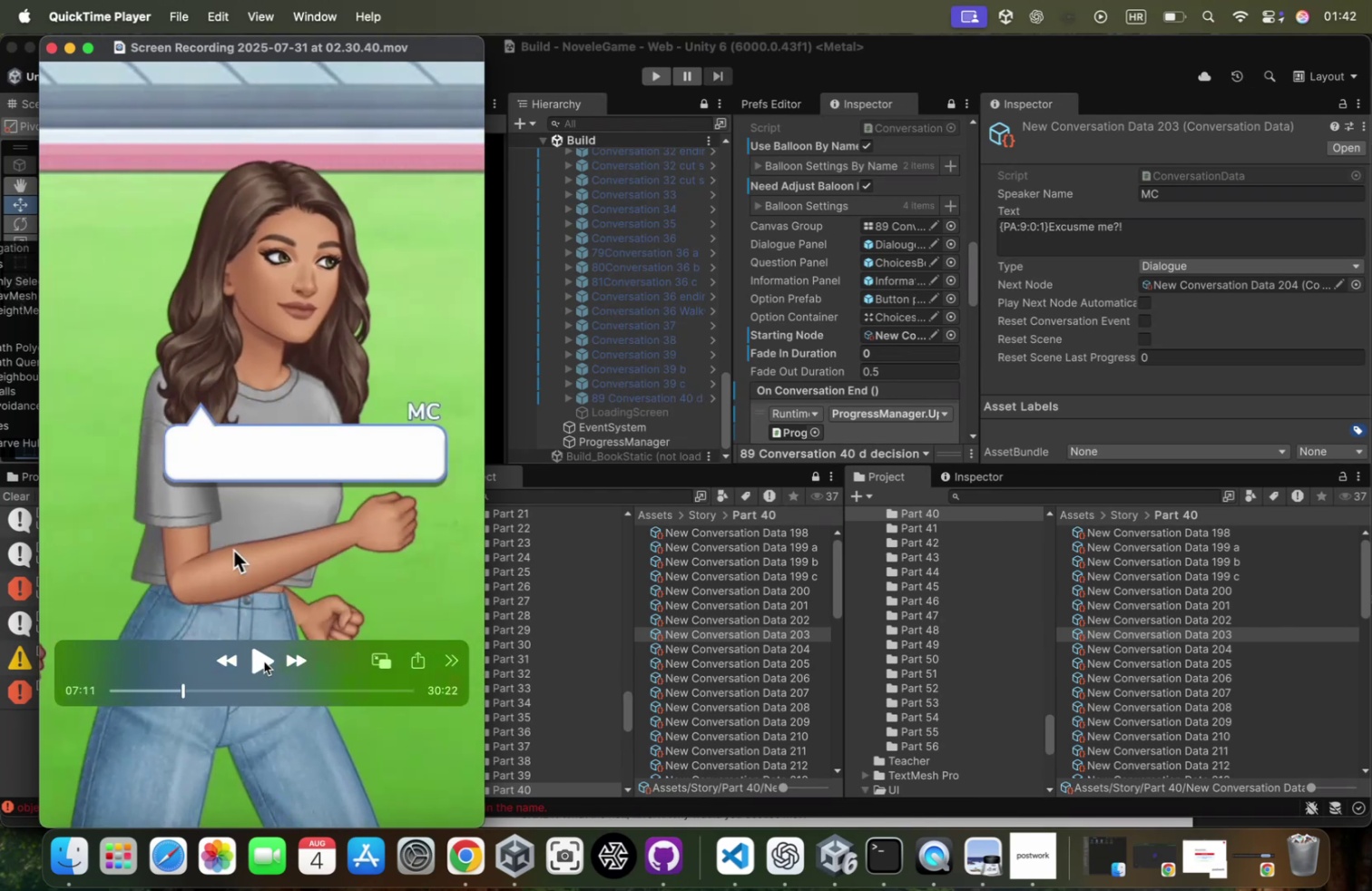 
left_click([264, 661])
 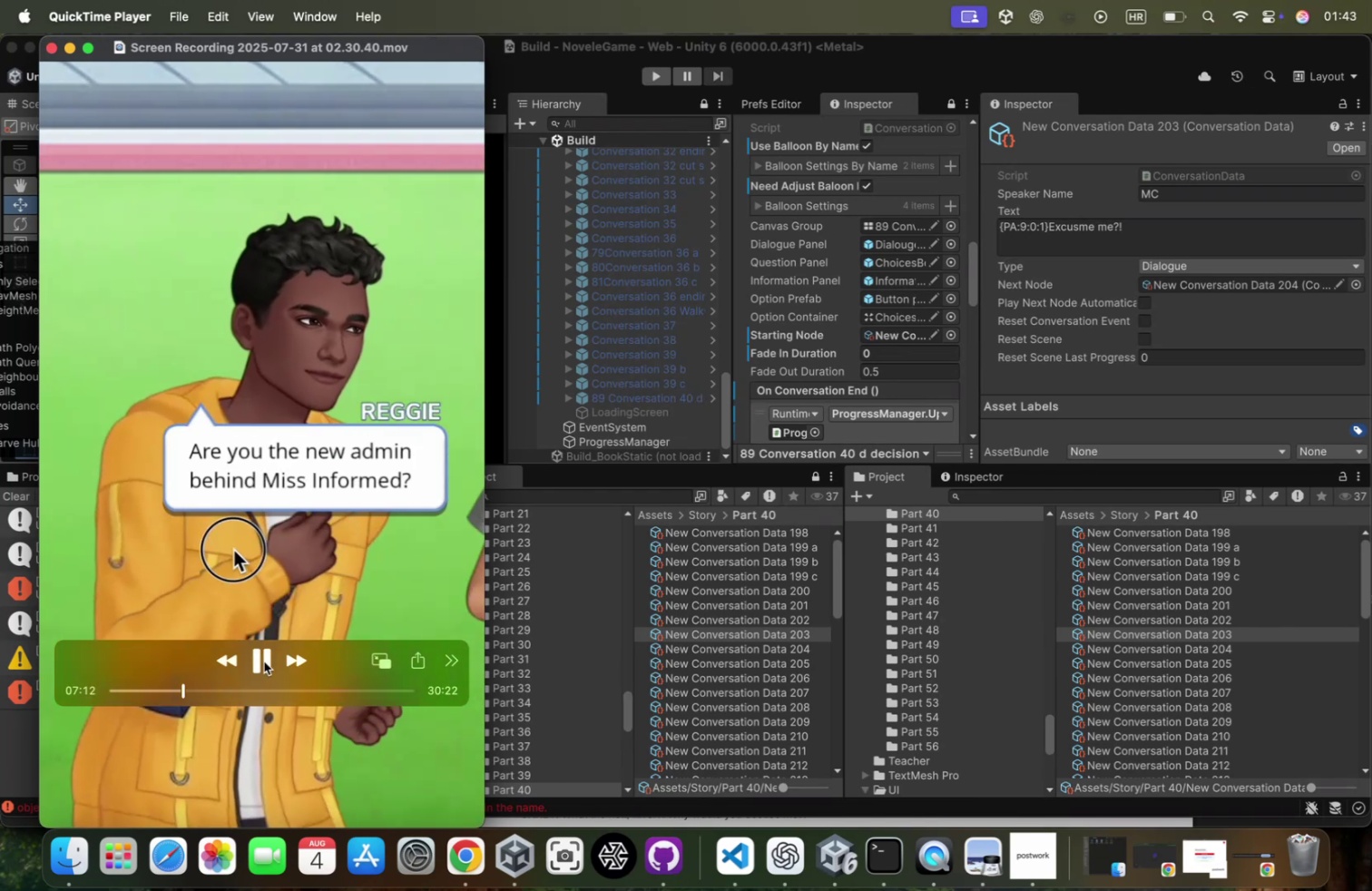 
left_click([264, 661])
 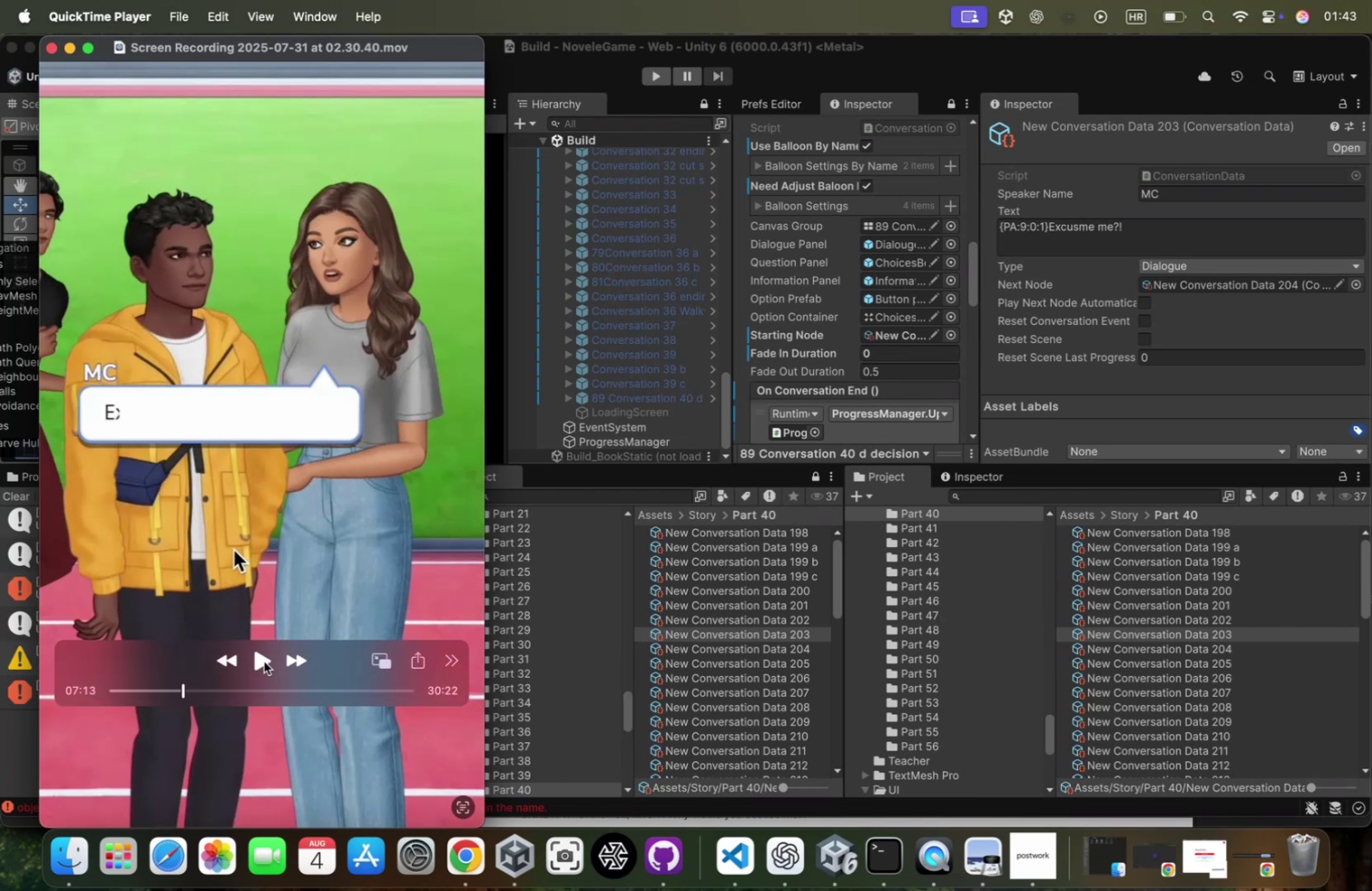 
left_click([264, 661])
 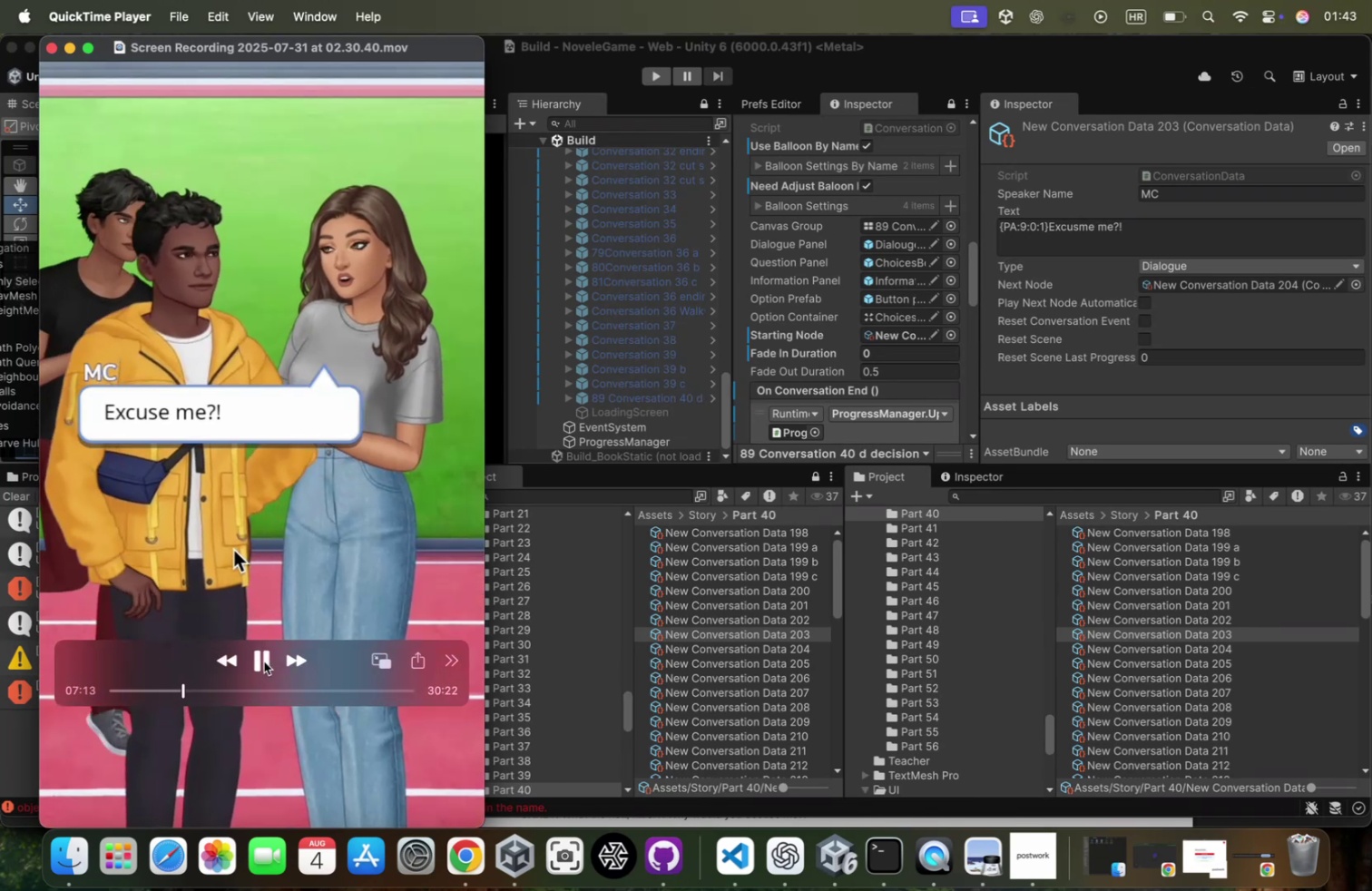 
left_click([264, 661])
 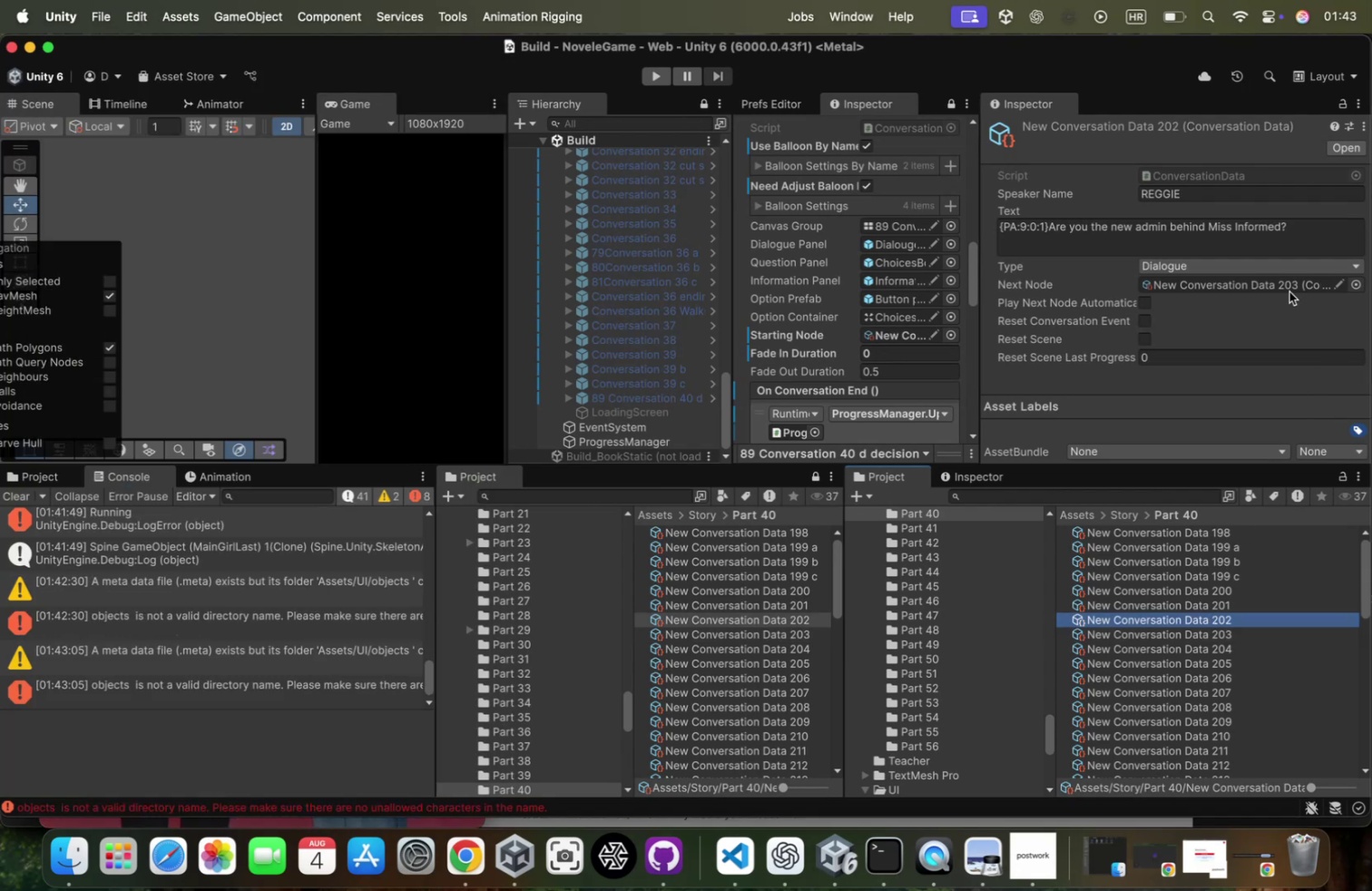 
left_click([1236, 632])
 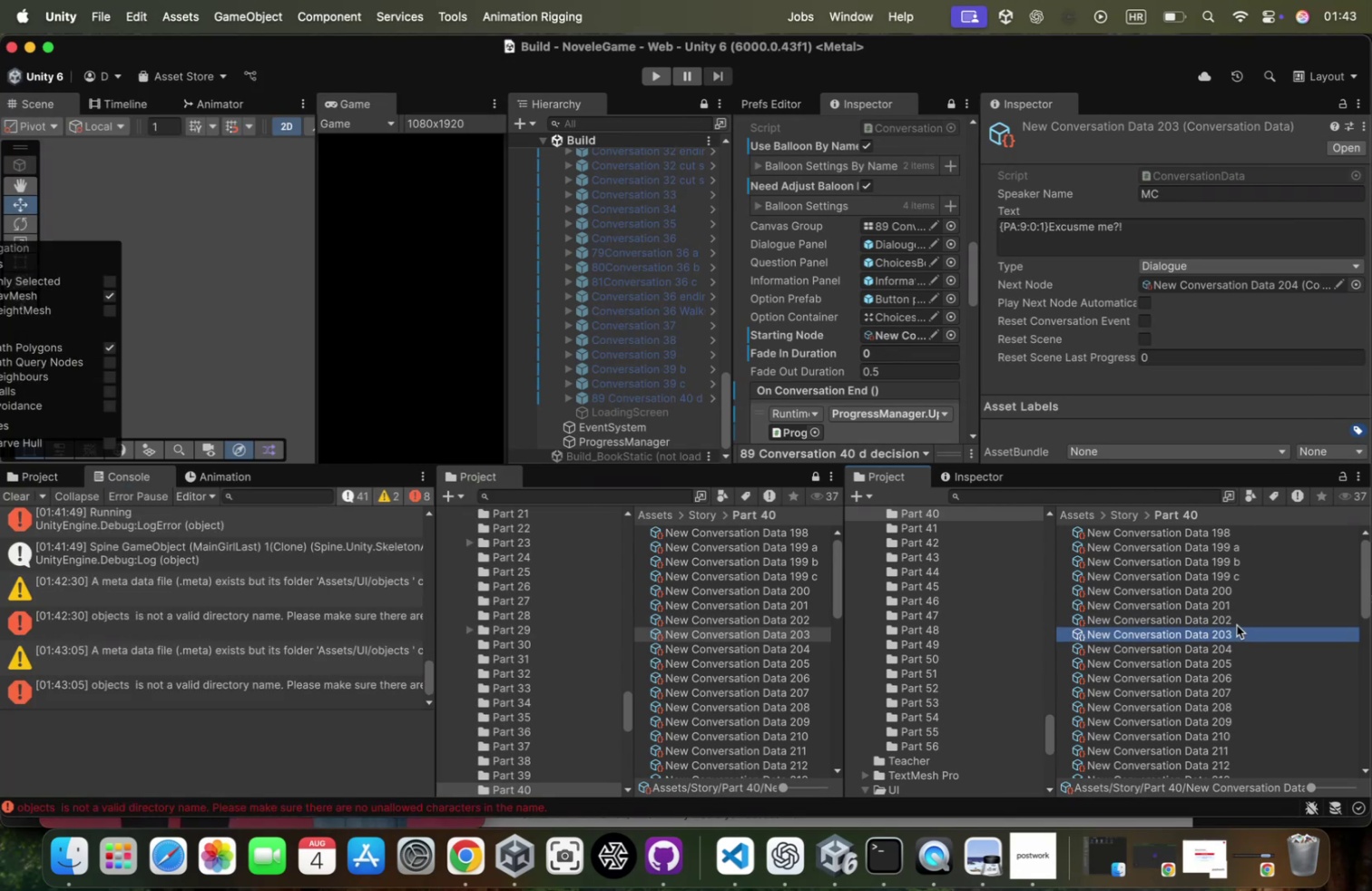 
left_click([1238, 623])
 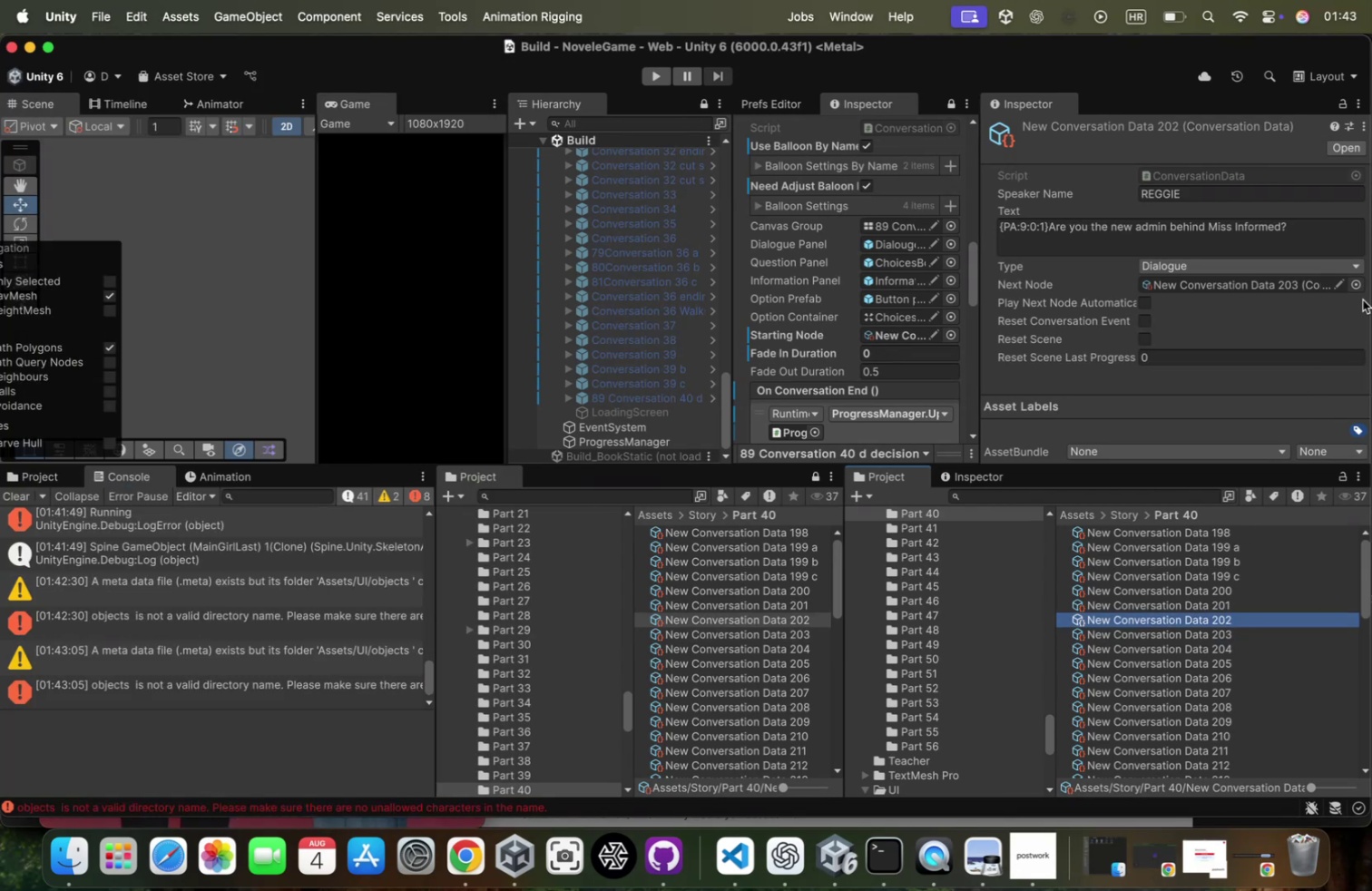 
left_click([1359, 286])
 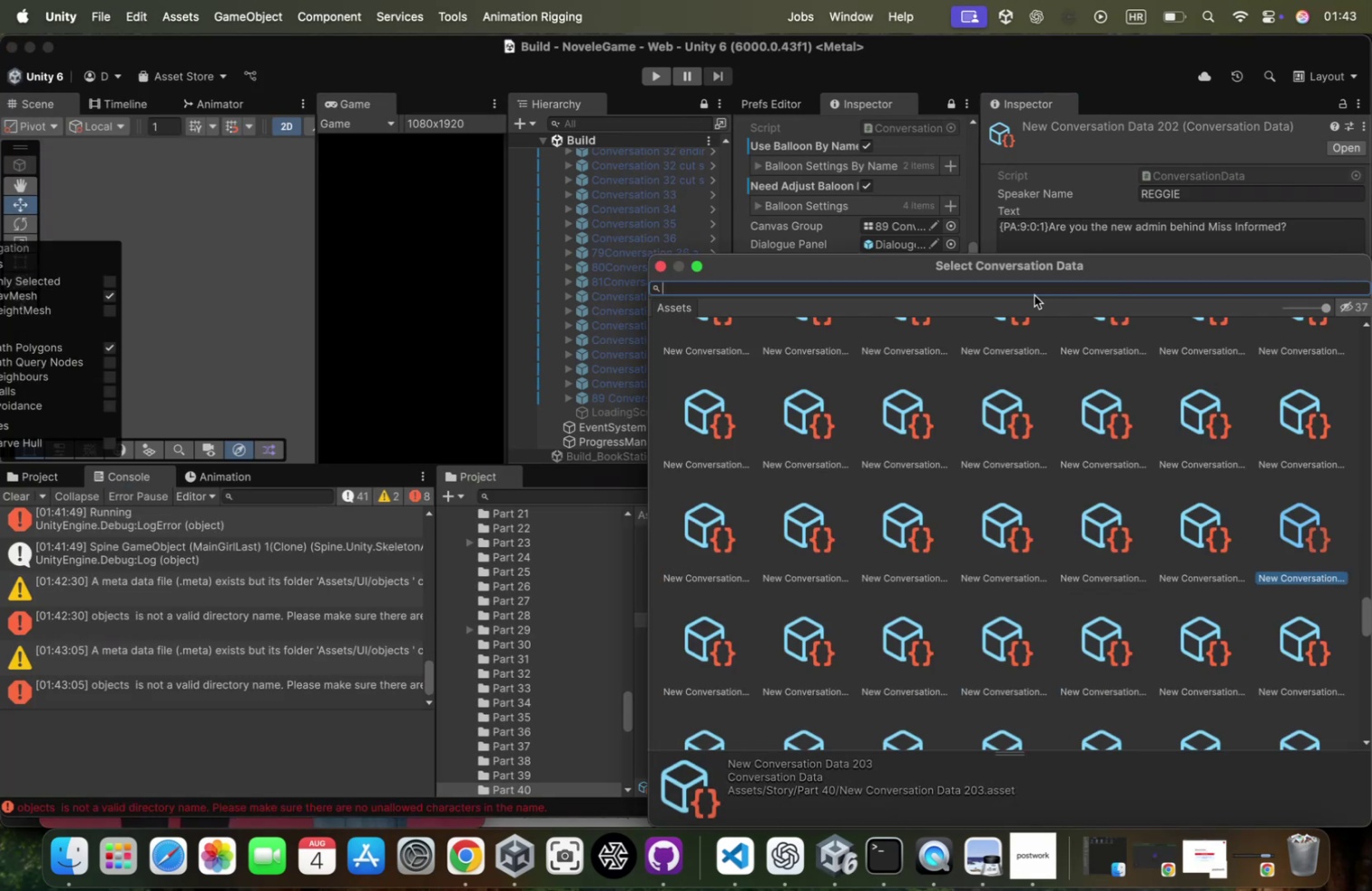 
type(none)
 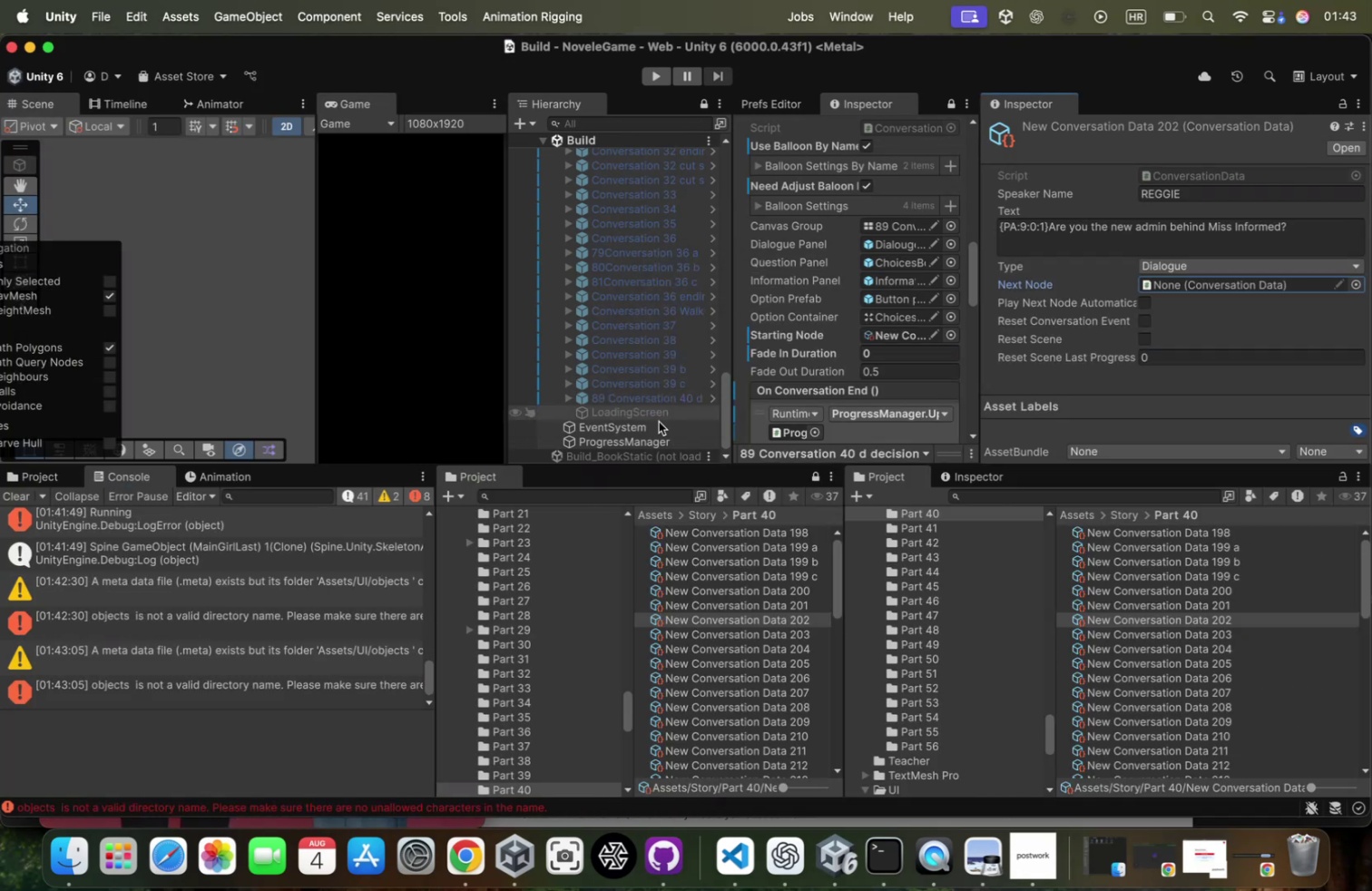 
left_click([684, 388])
 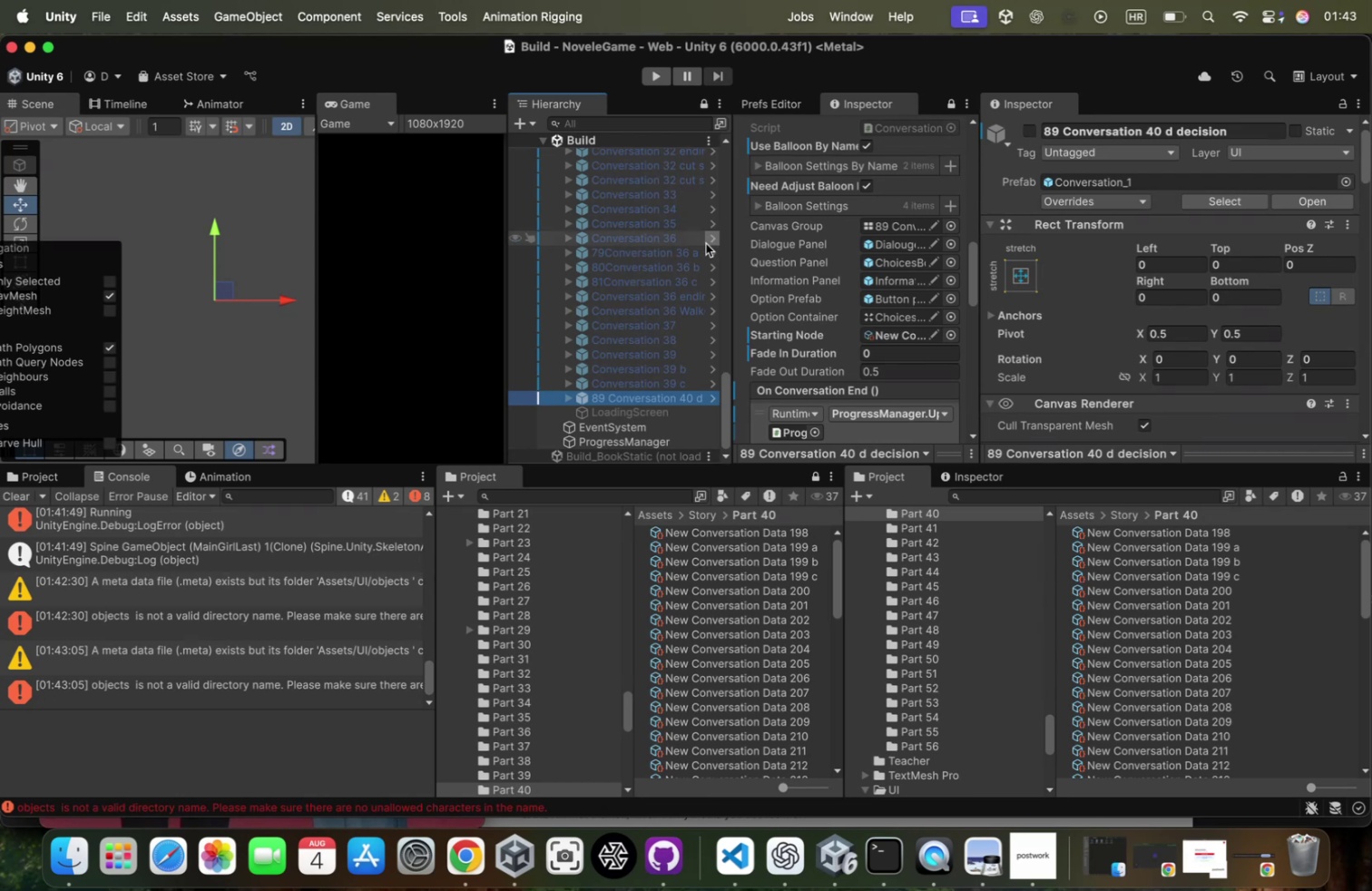 
left_click([685, 382])
 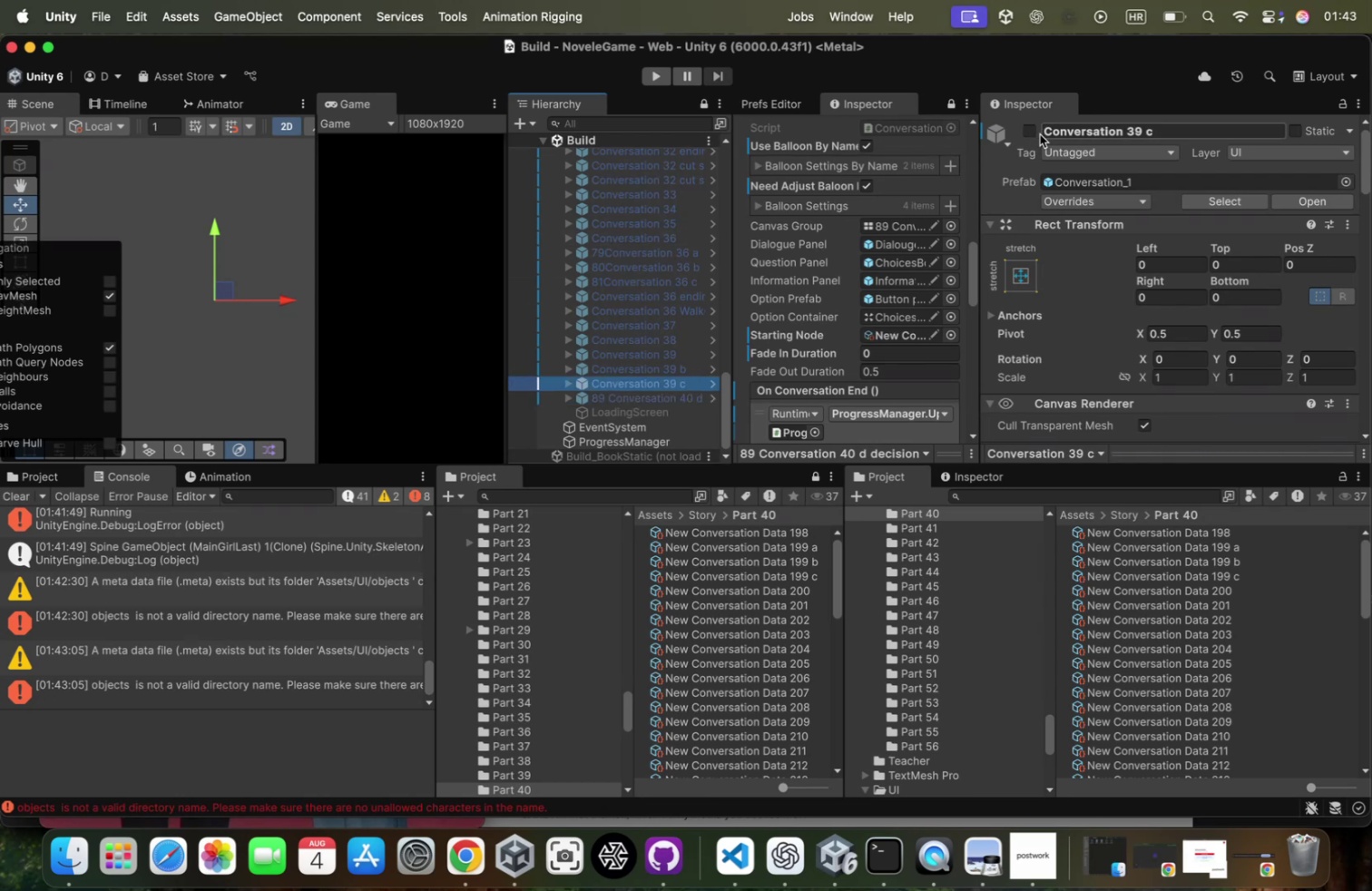 
left_click([1034, 133])
 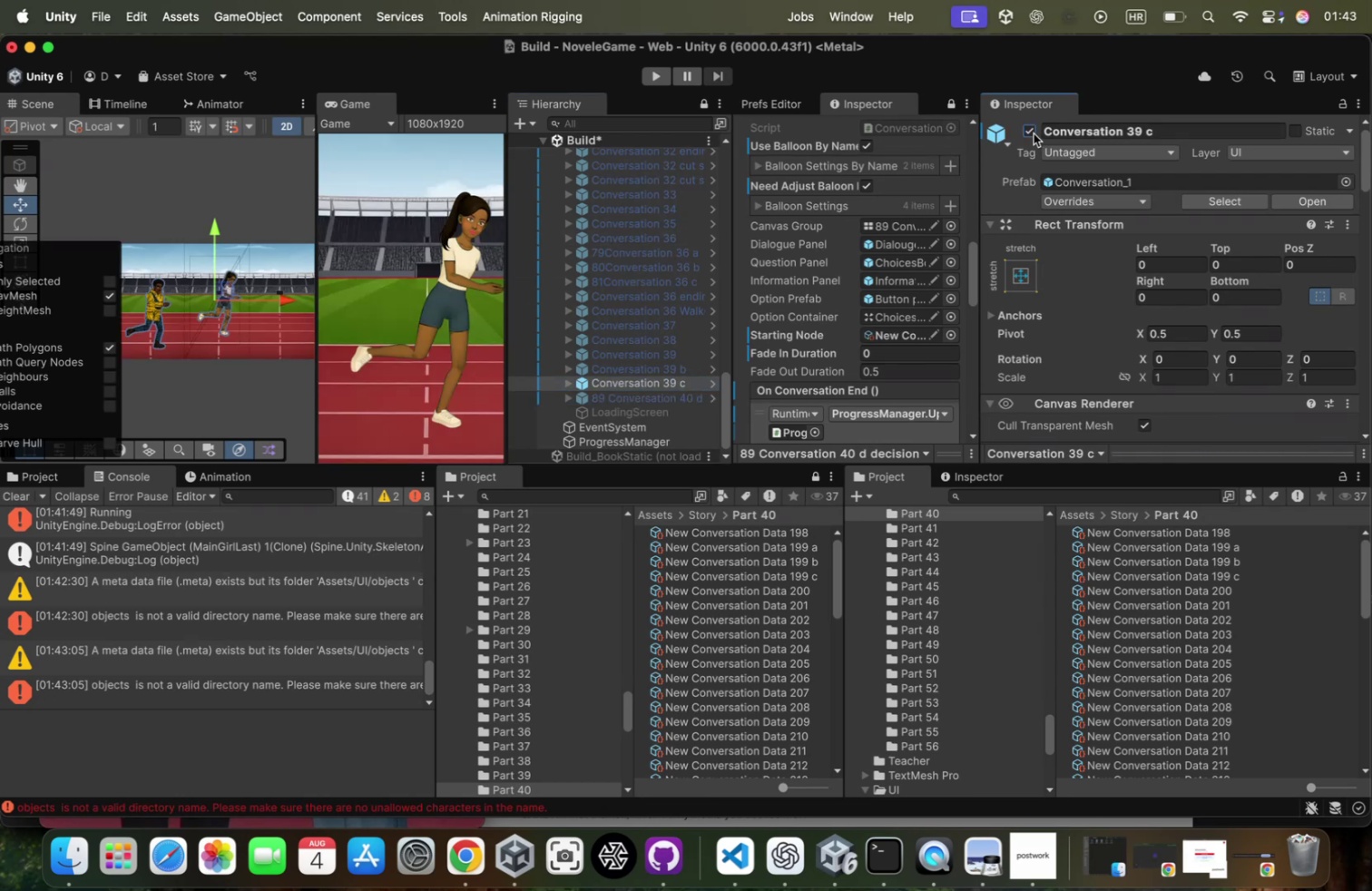 
left_click([1034, 133])
 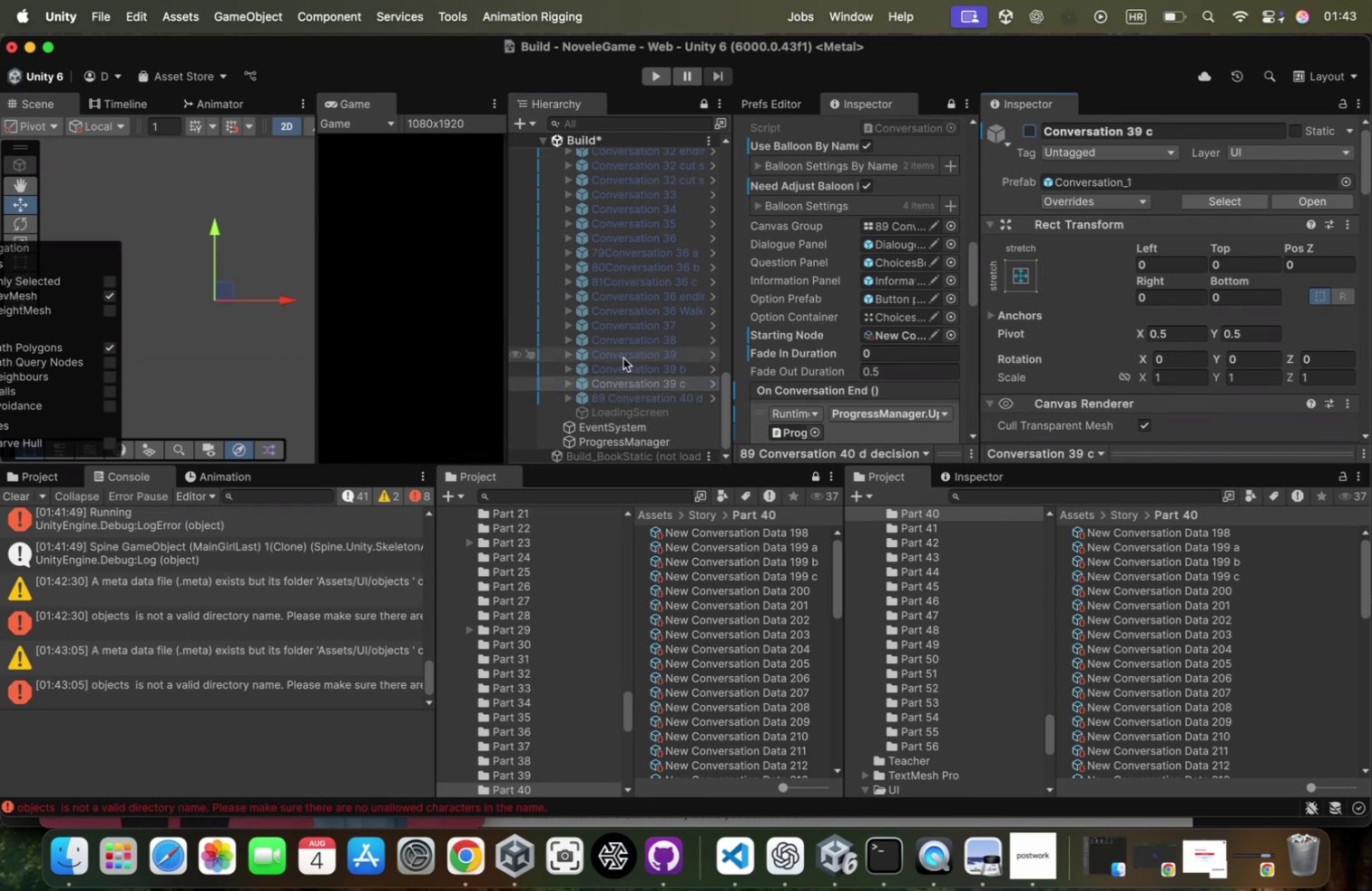 
left_click([624, 357])
 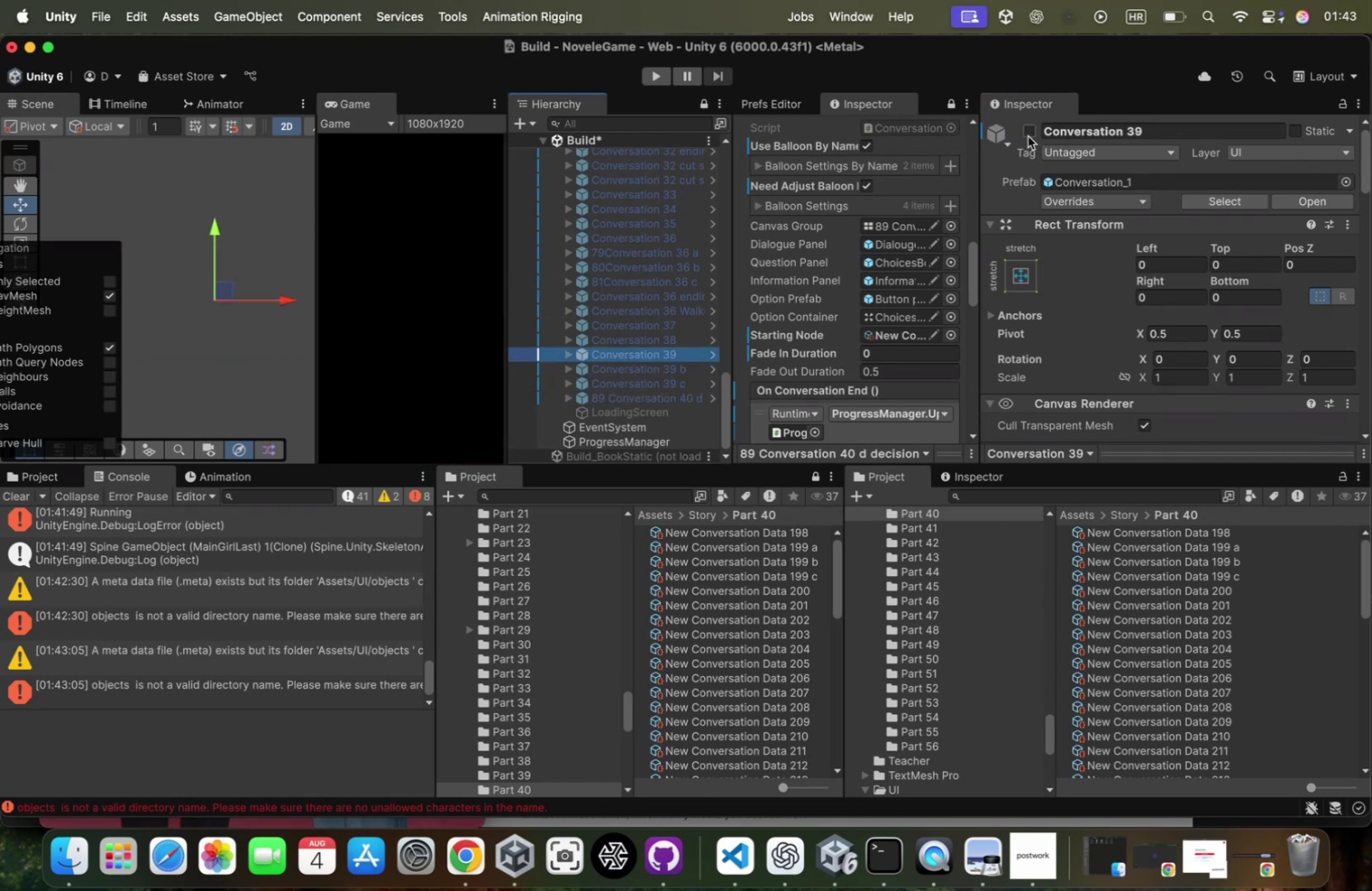 
left_click([1030, 133])
 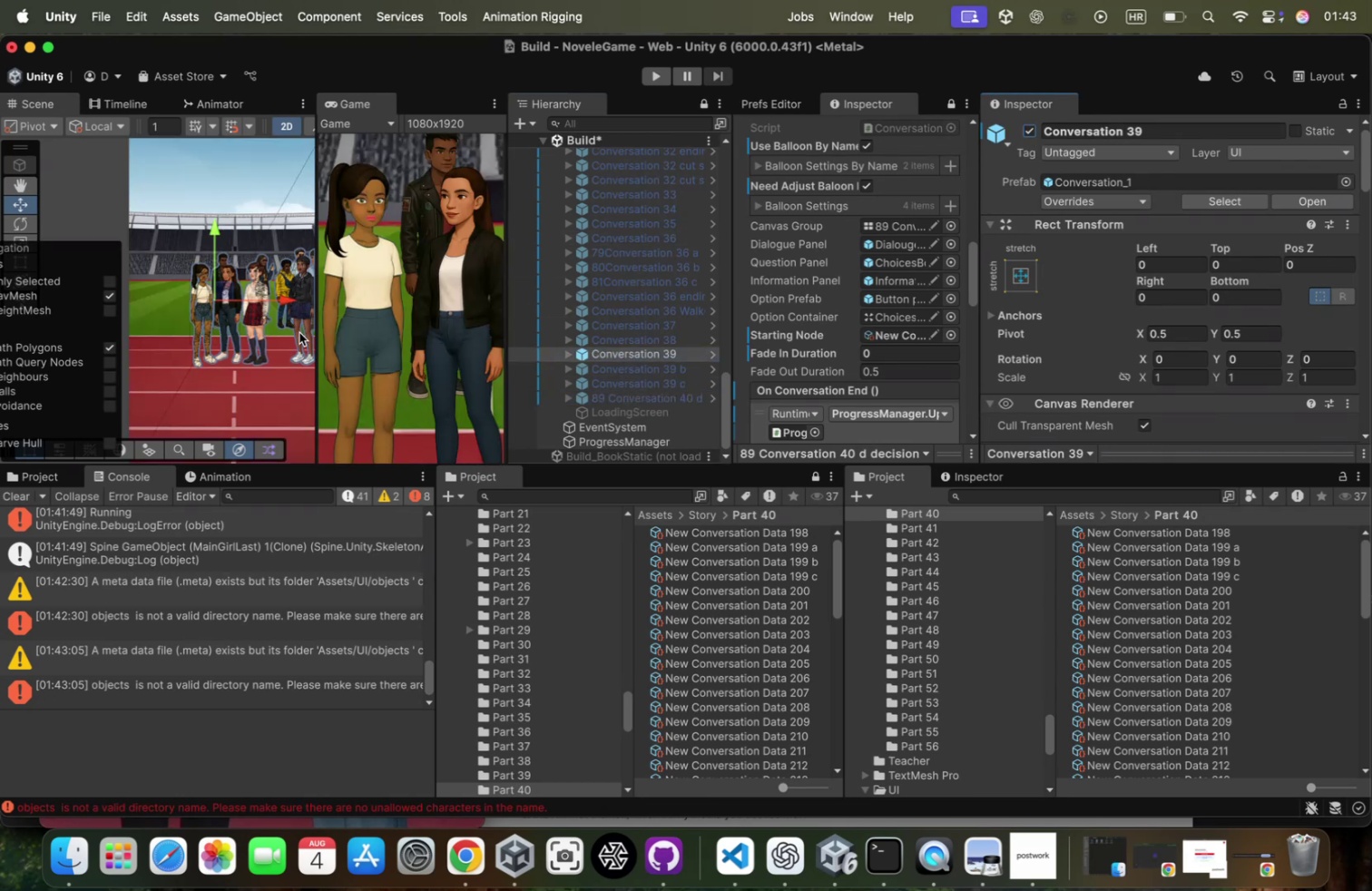 
left_click([311, 308])
 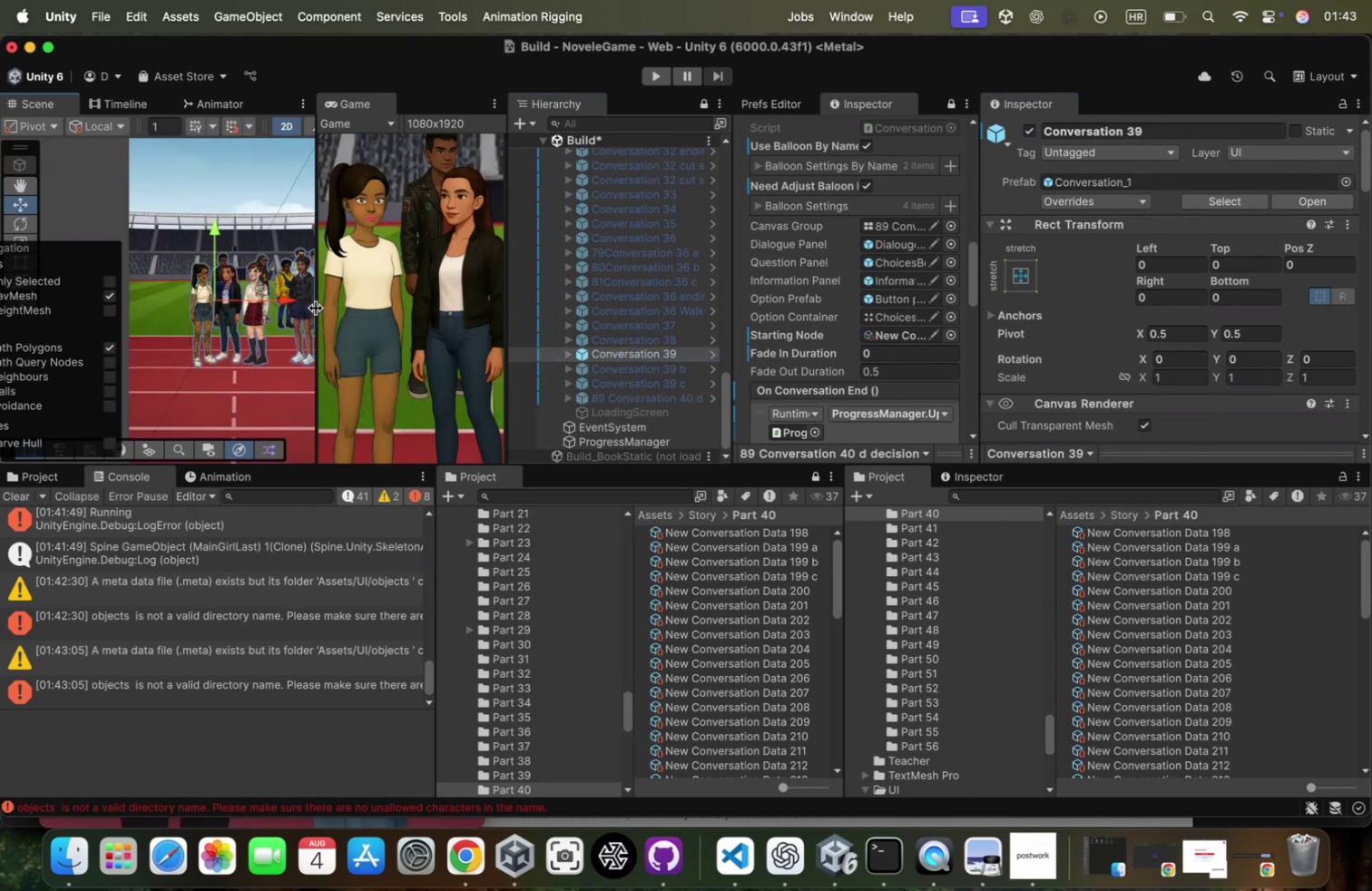 
left_click_drag(start_coordinate=[316, 308], to_coordinate=[221, 297])
 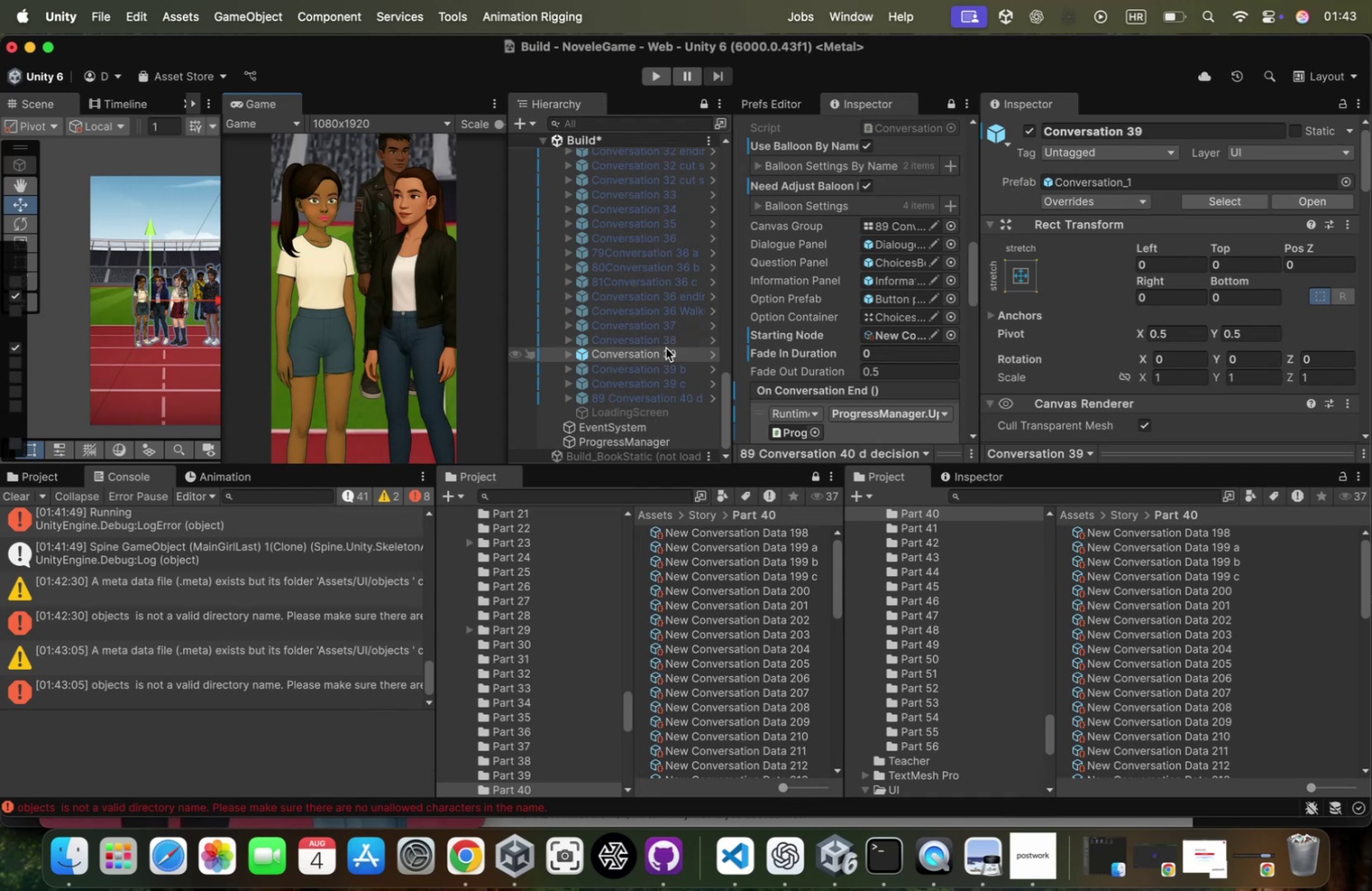 
left_click([664, 349])
 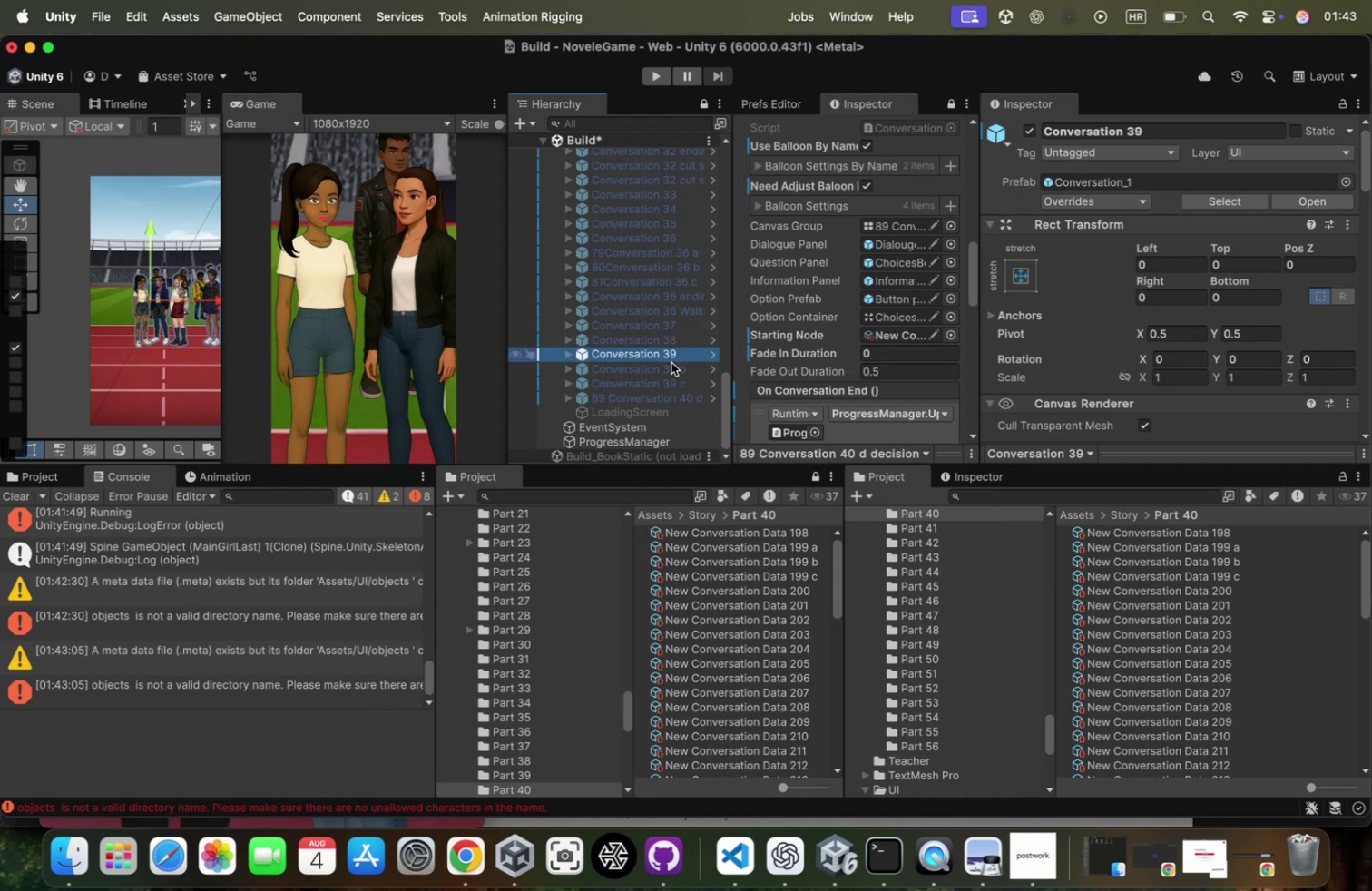 
key(Meta+D)
 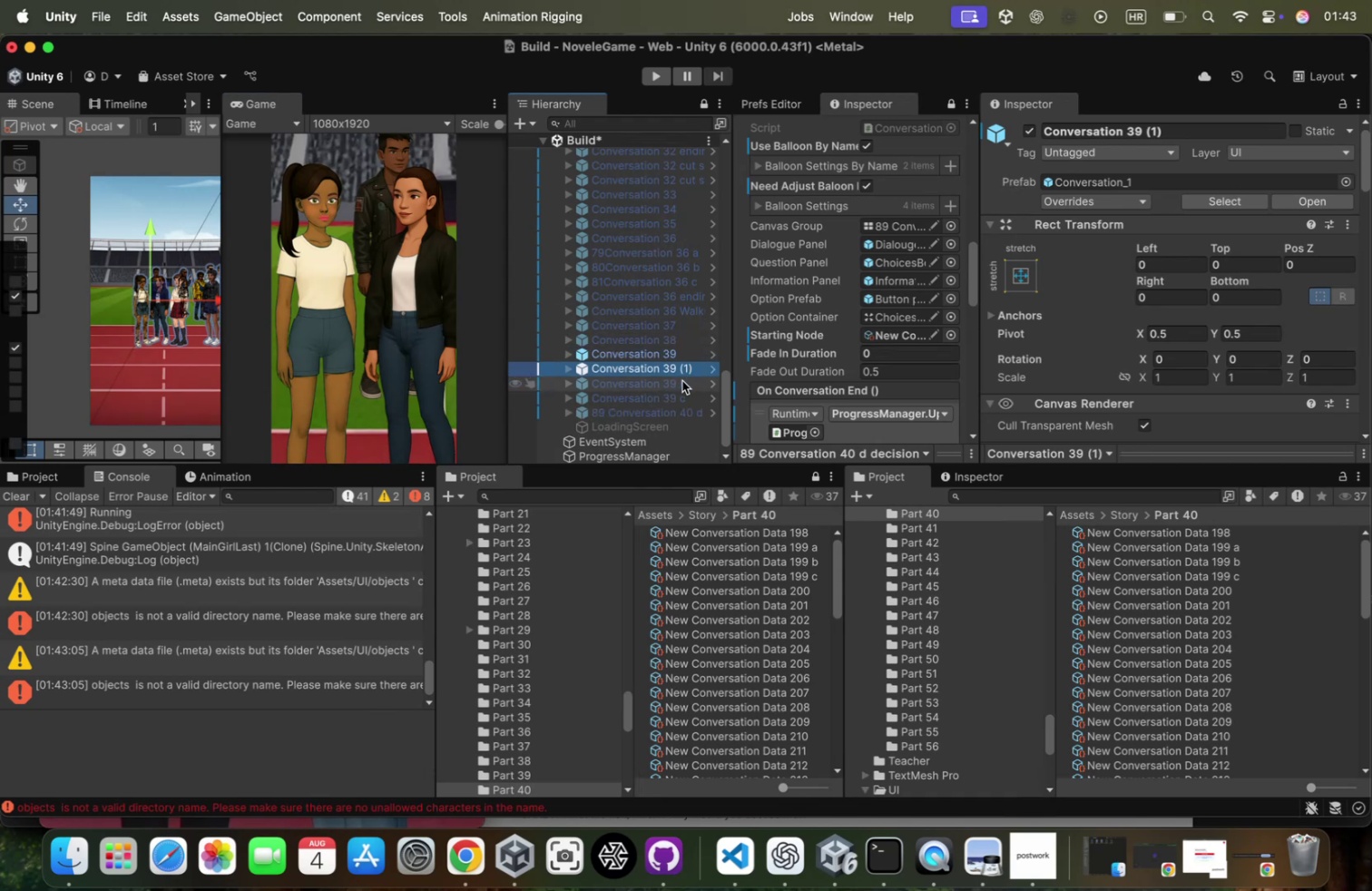 
left_click_drag(start_coordinate=[685, 369], to_coordinate=[666, 417])
 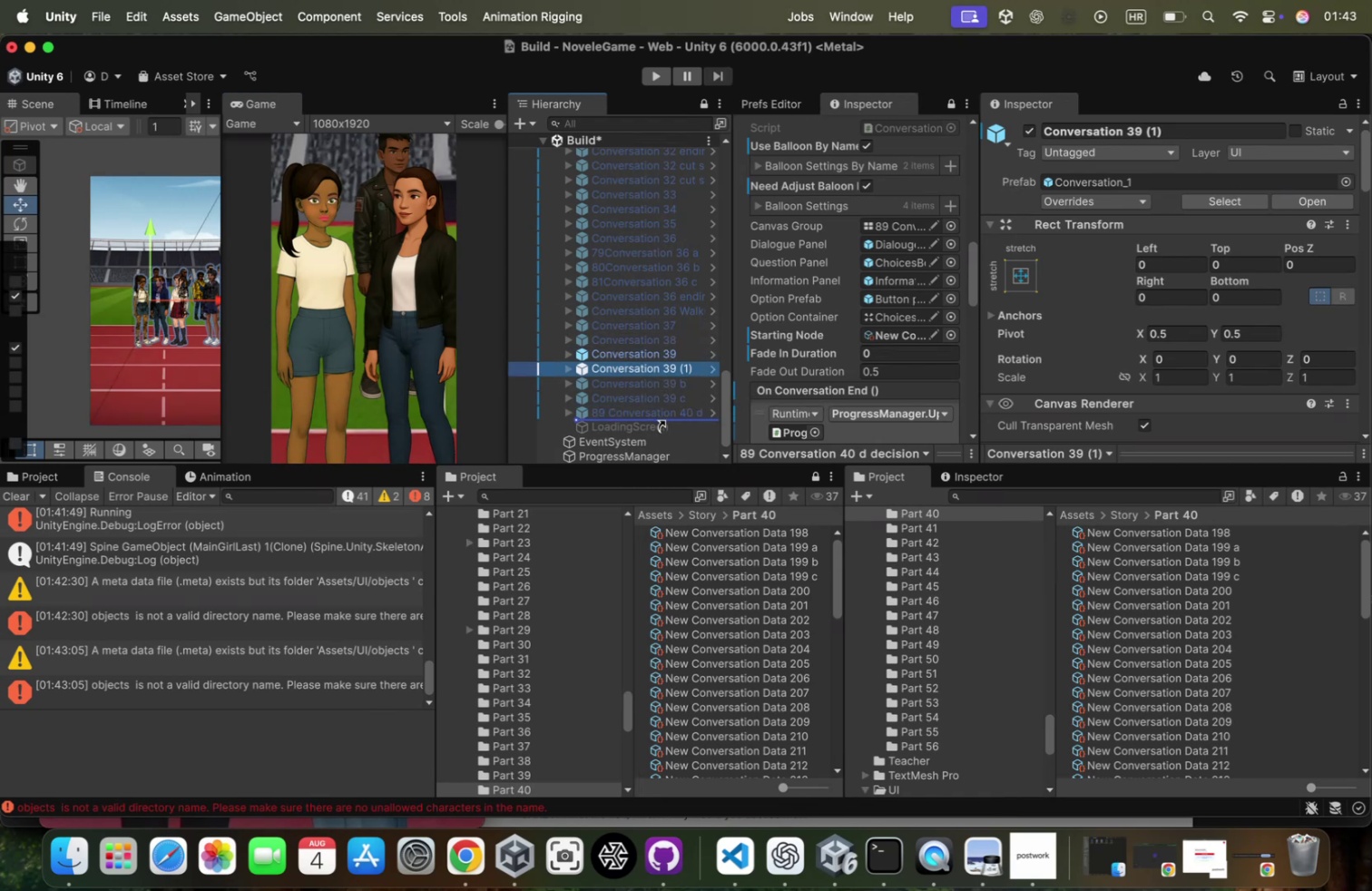 
mouse_move([691, 419])
 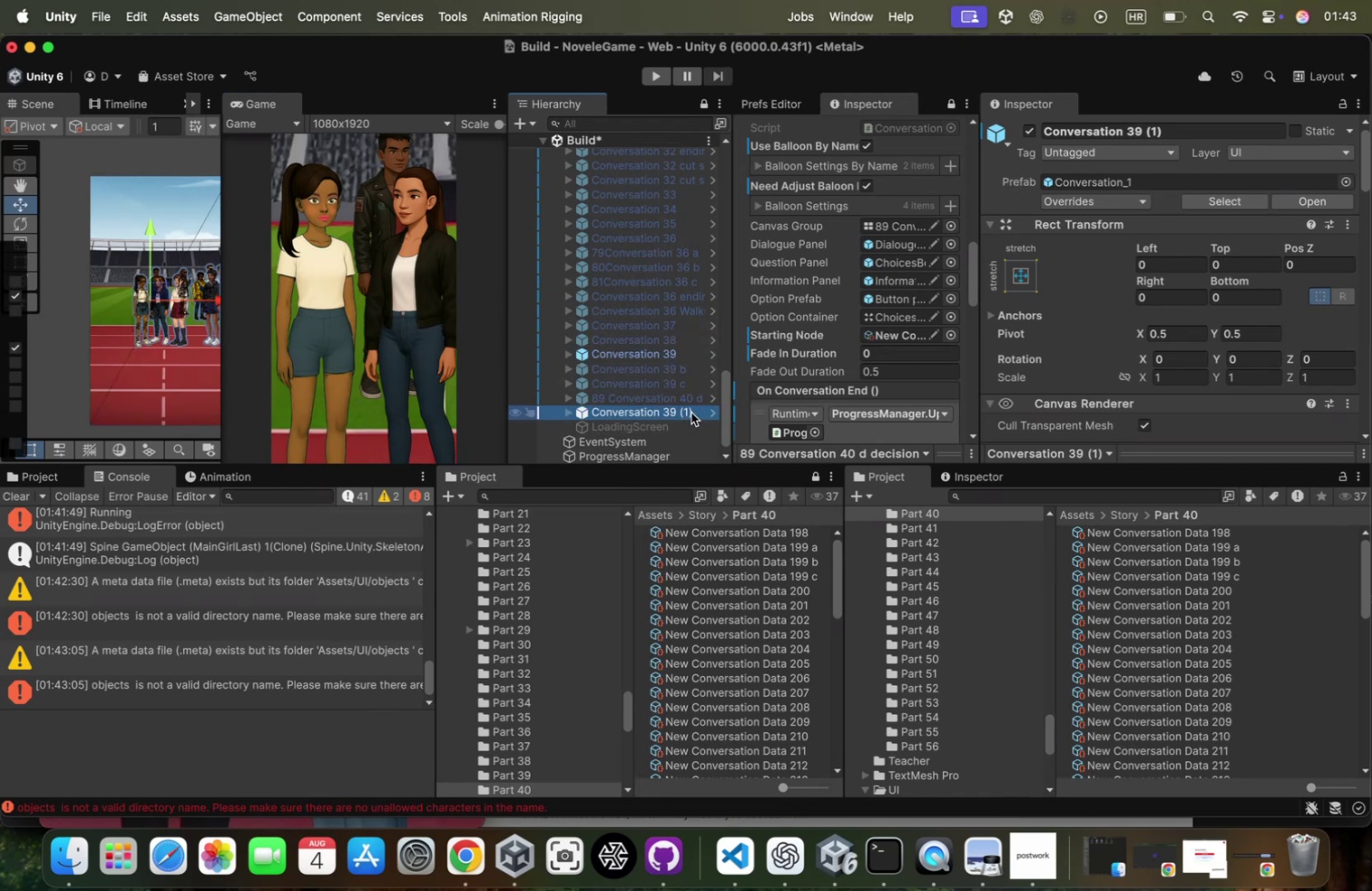 
left_click_drag(start_coordinate=[691, 412], to_coordinate=[664, 415])
 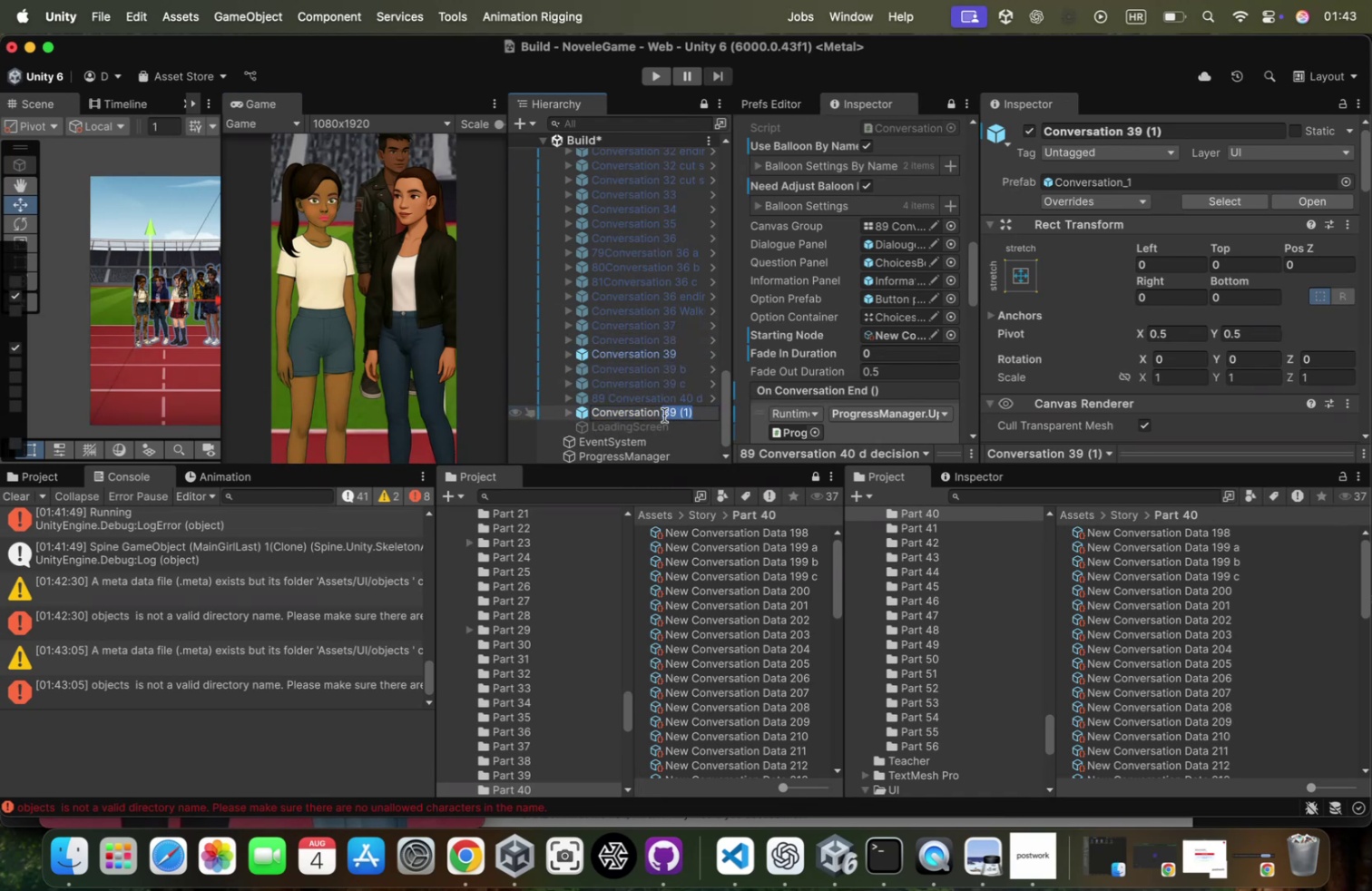 
key(Backspace)
type(40 )
key(Backspace)
type( )
key(Backspace)
type( yes)
key(Backspace)
key(Backspace)
key(Backspace)
type(exuce)
key(Backspace)
key(Backspace)
type(se)
 